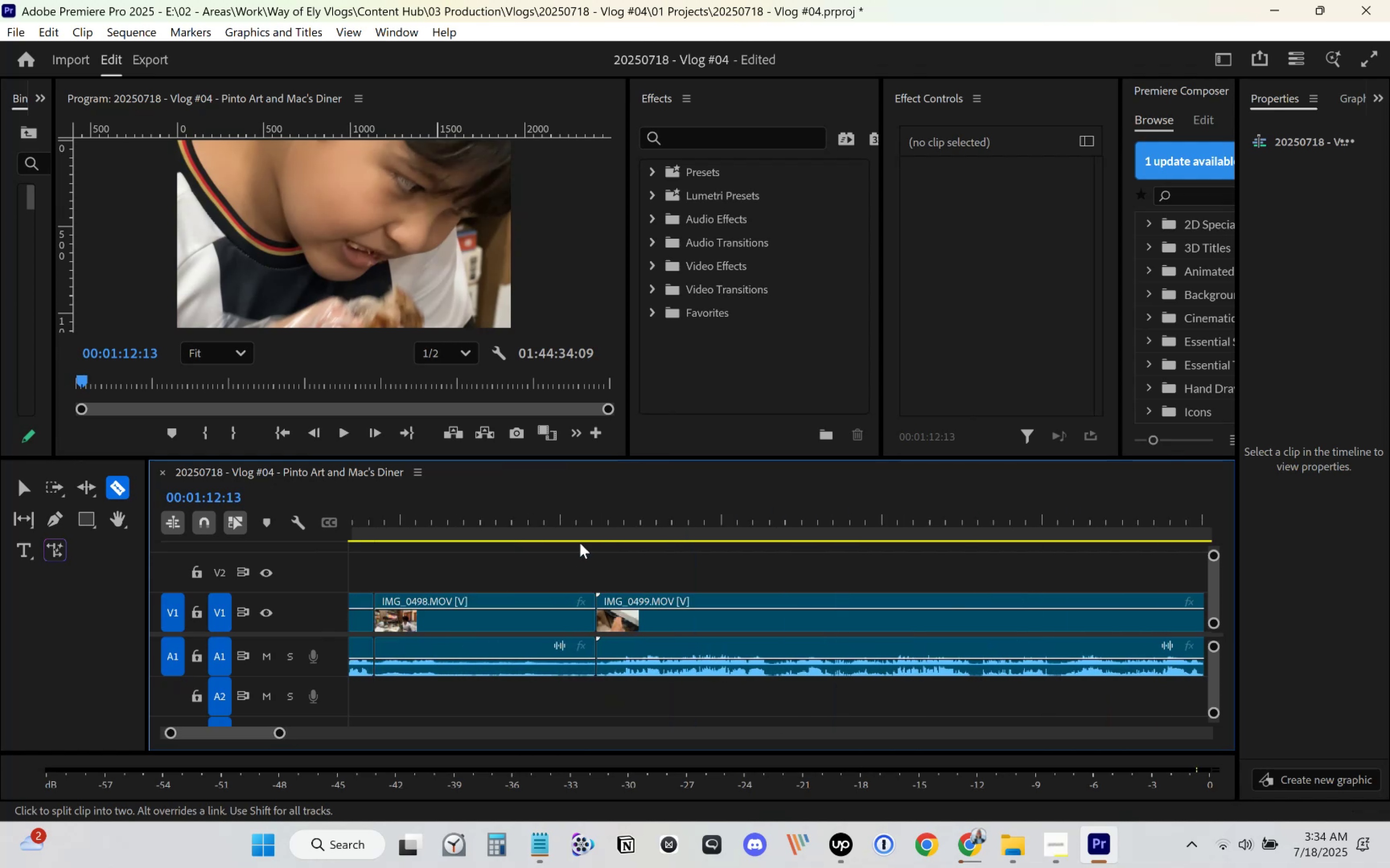 
key(Space)
 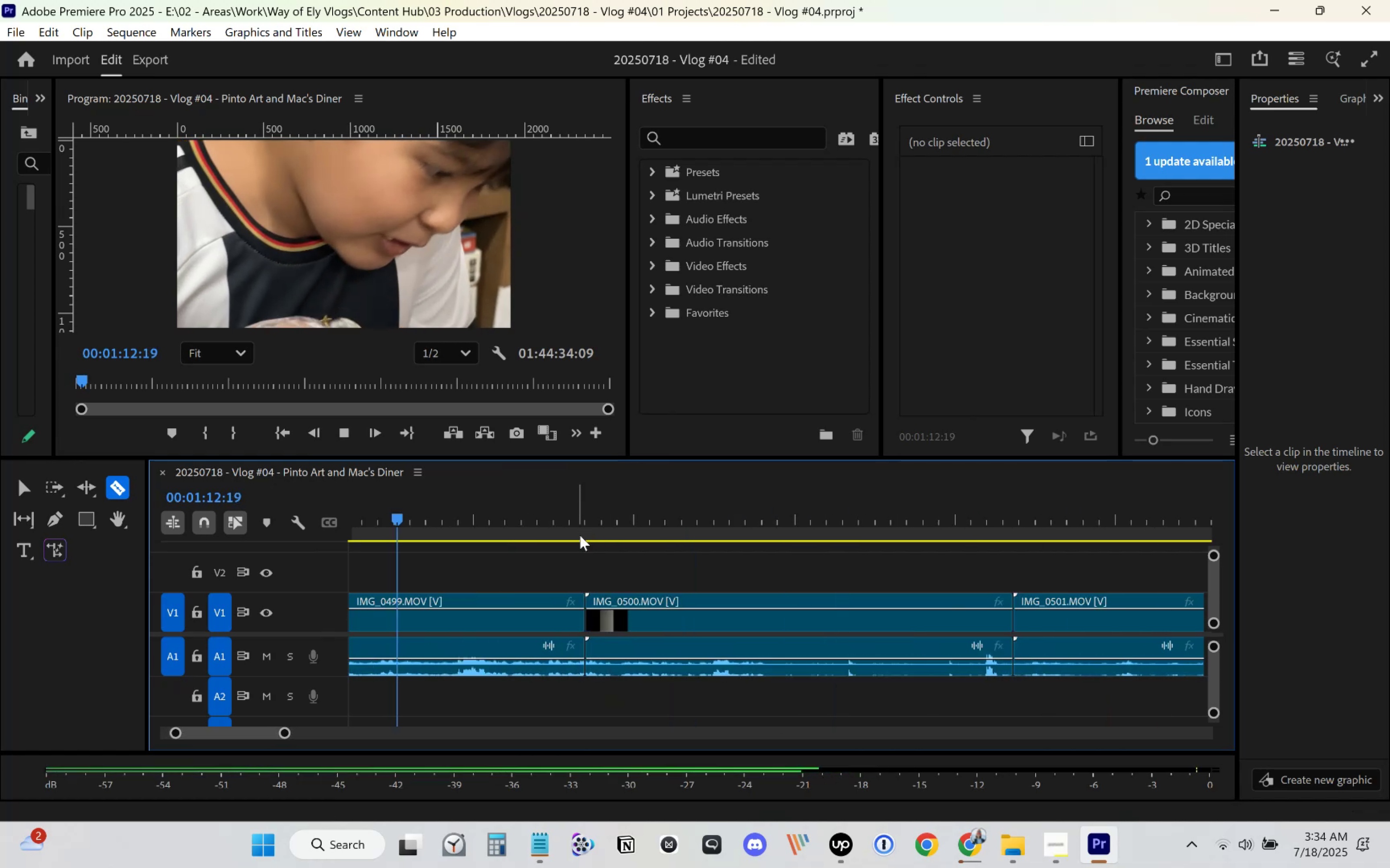 
left_click([579, 519])
 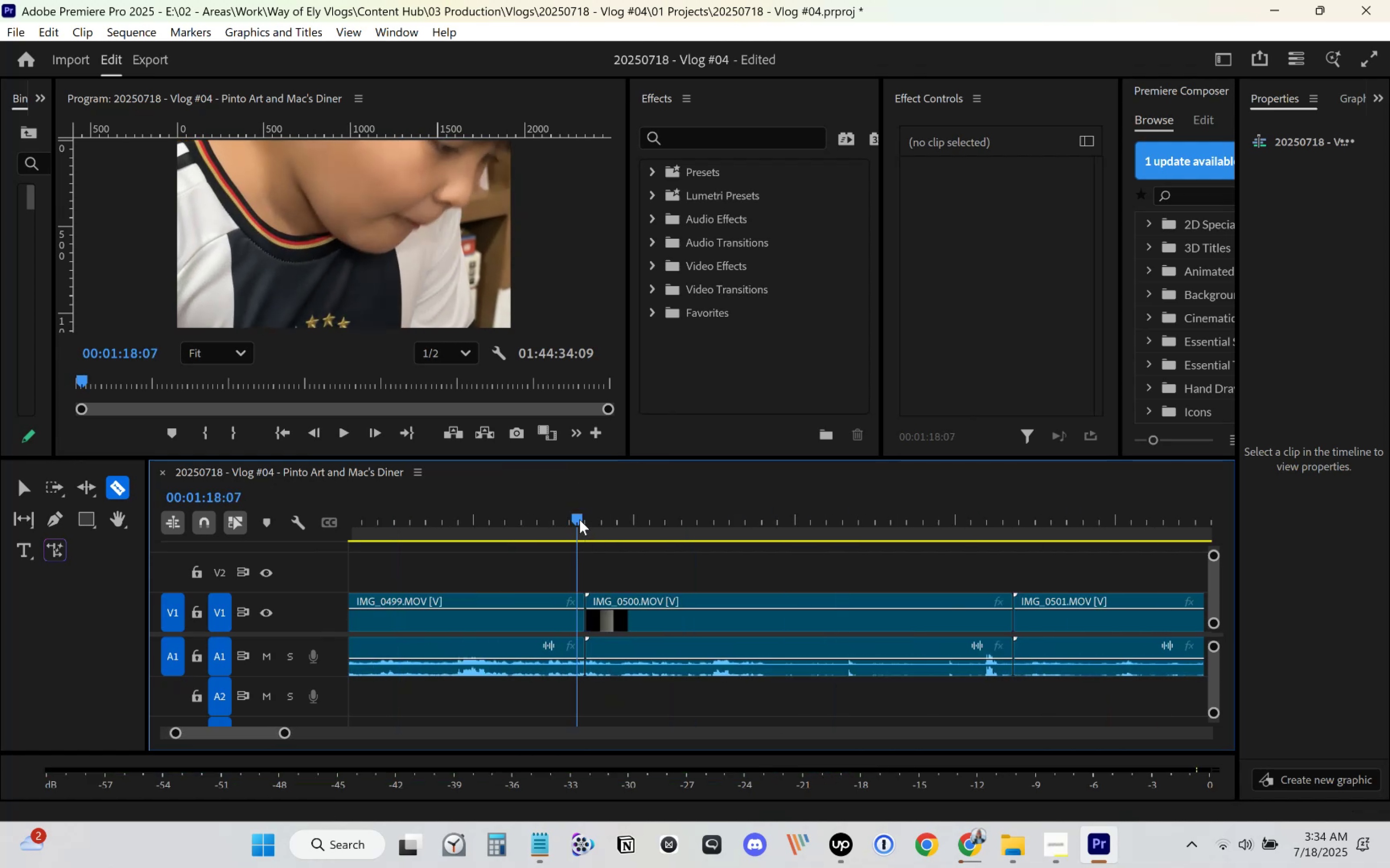 
key(Space)
 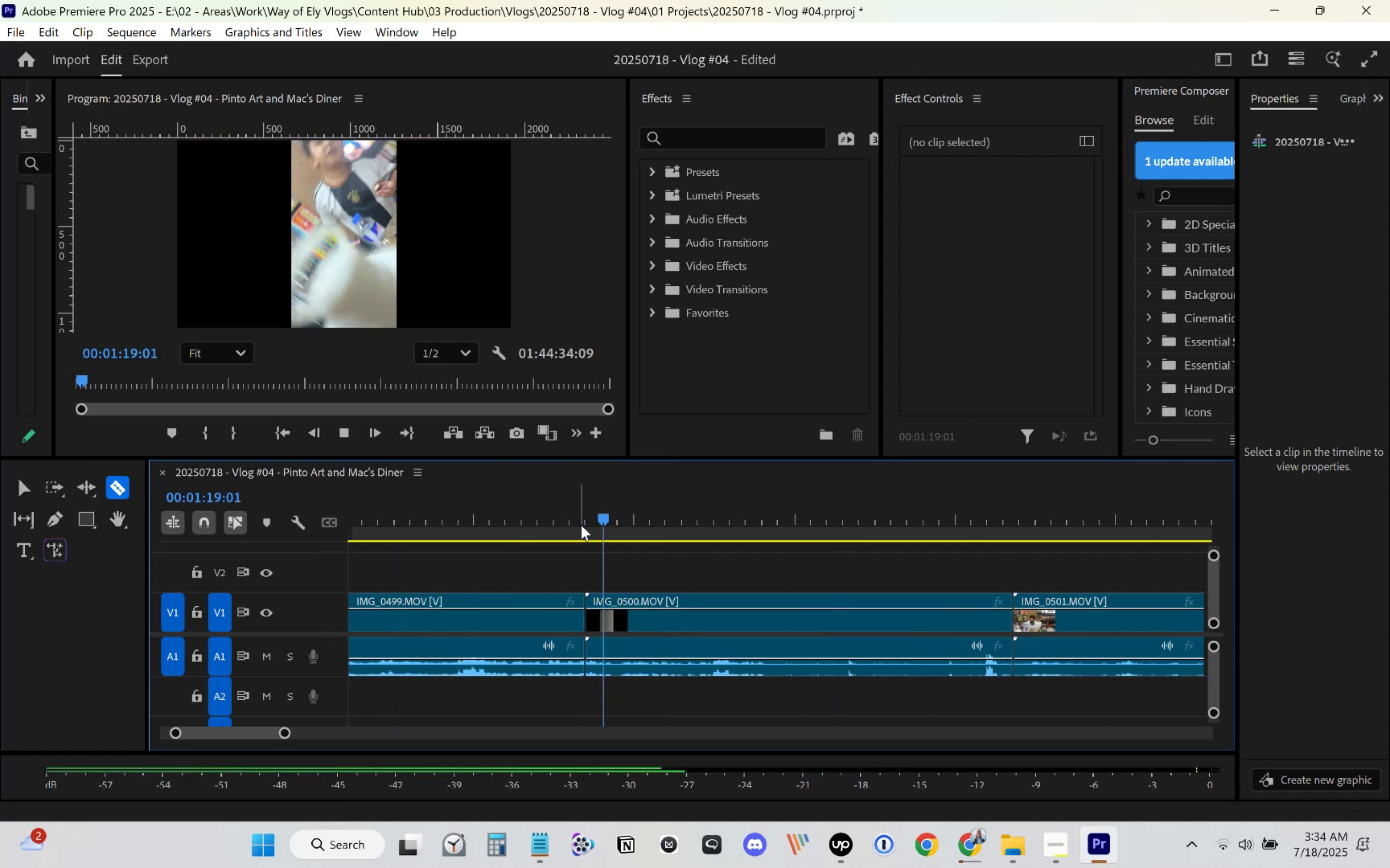 
key(Space)
 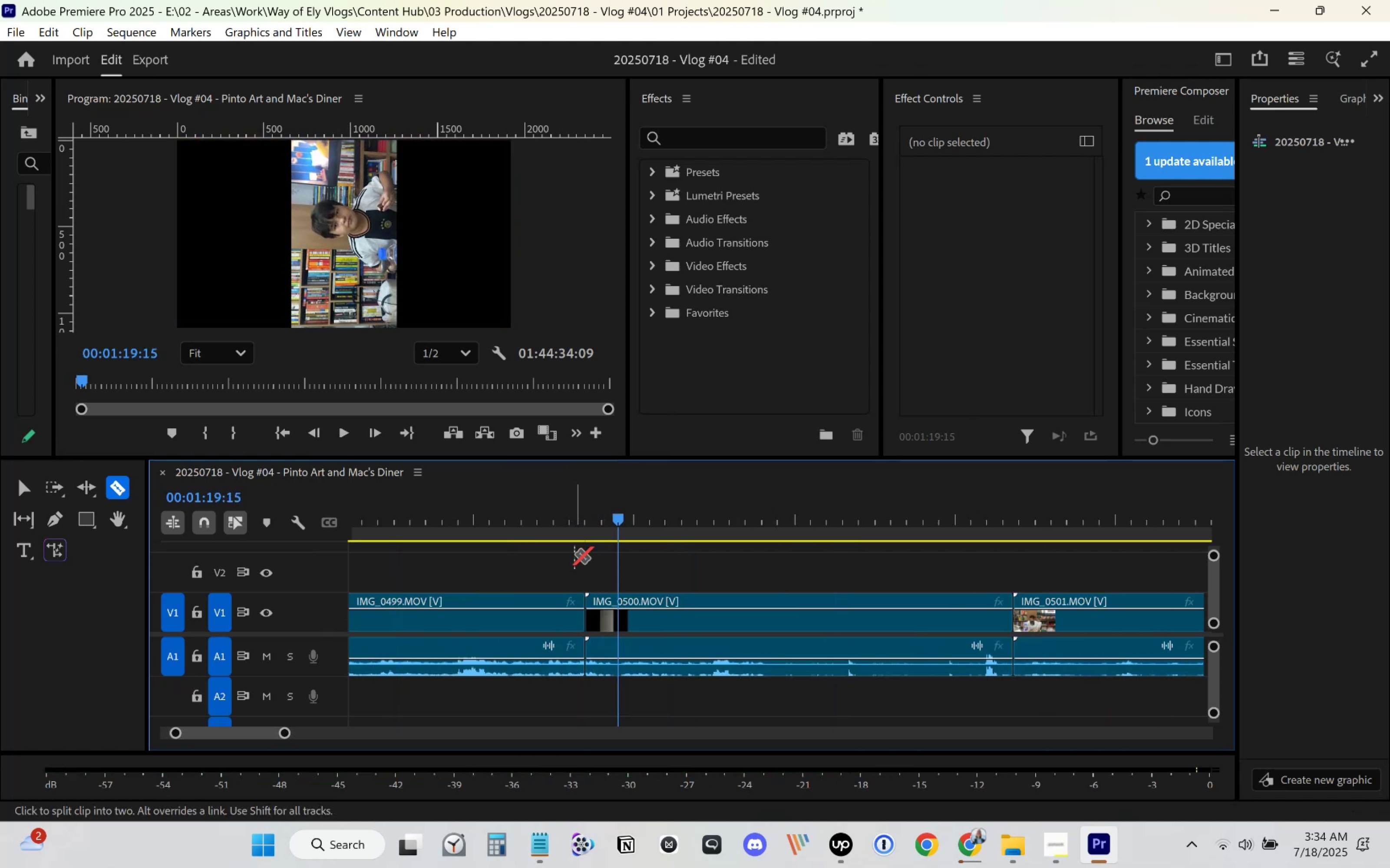 
scroll: coordinate [633, 615], scroll_direction: up, amount: 46.0
 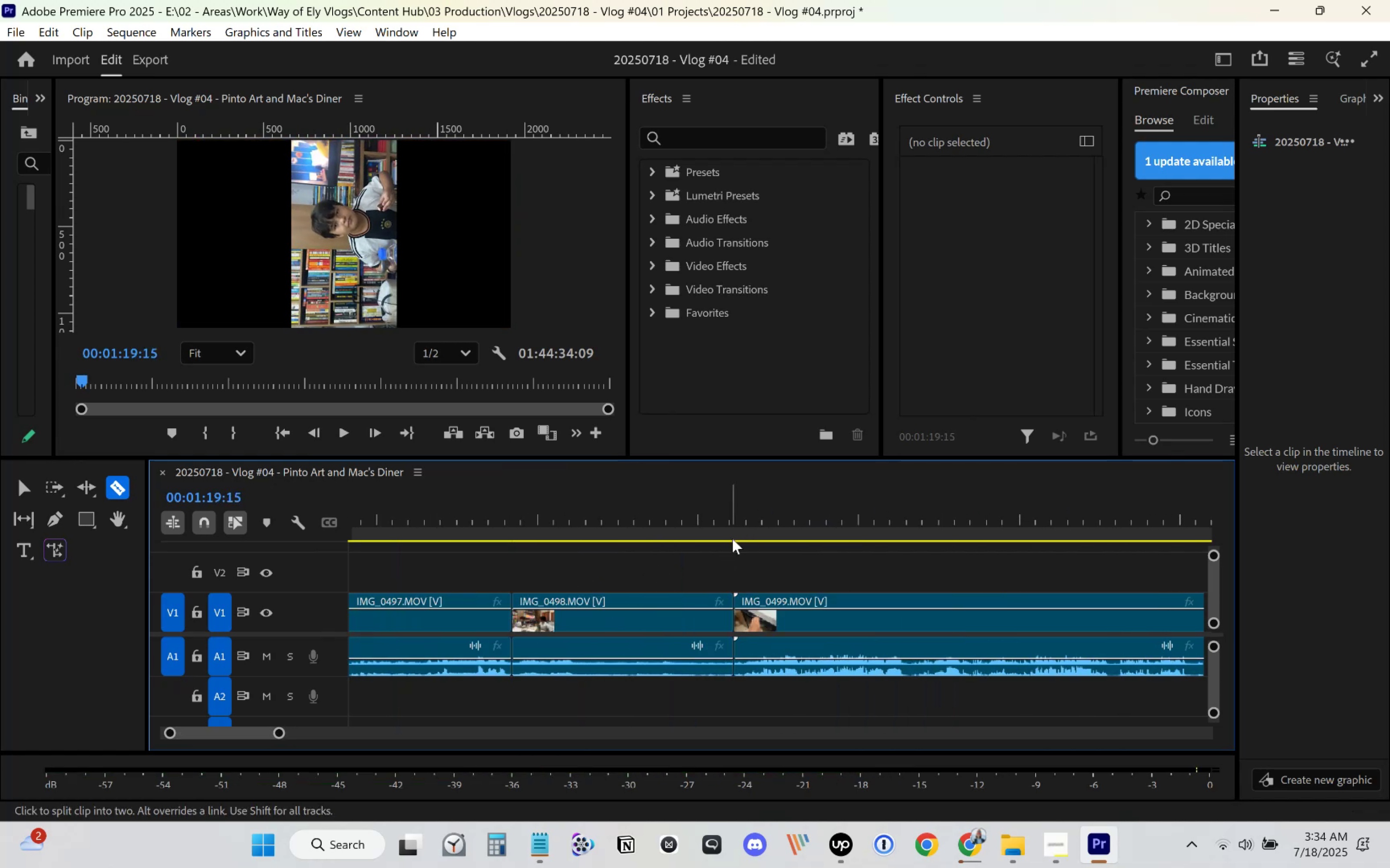 
left_click([733, 530])
 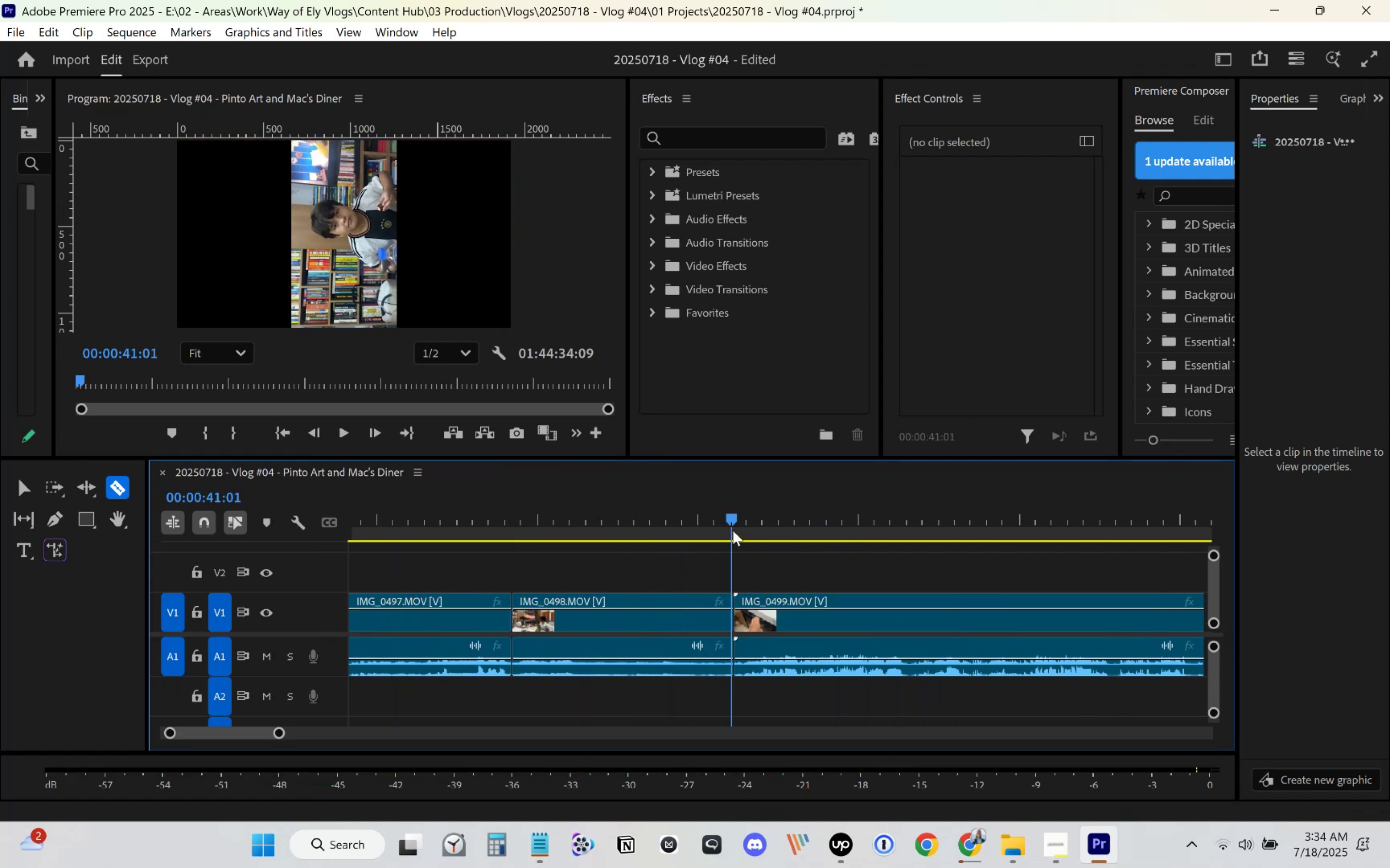 
key(Space)
 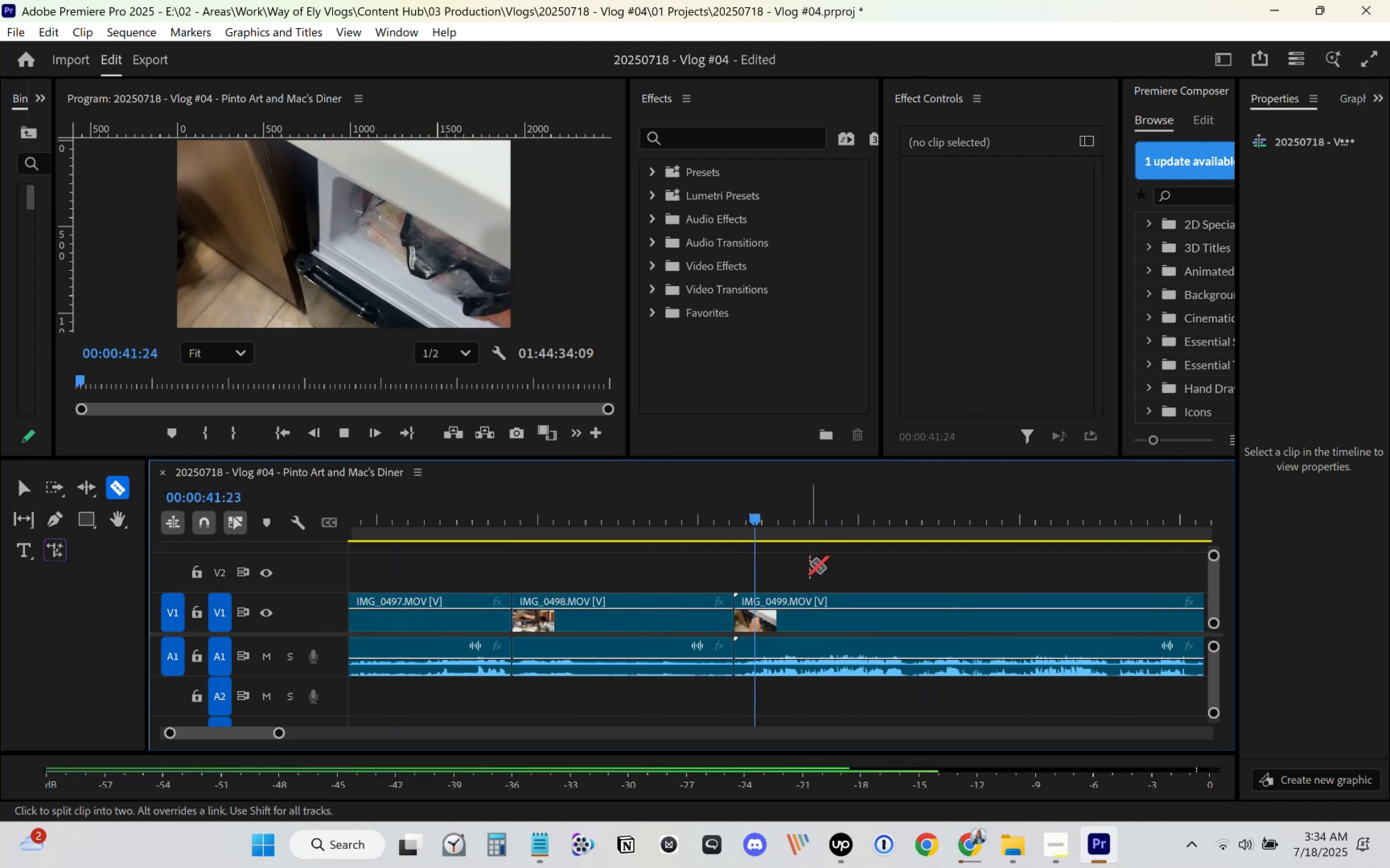 
scroll: coordinate [808, 564], scroll_direction: down, amount: 5.0
 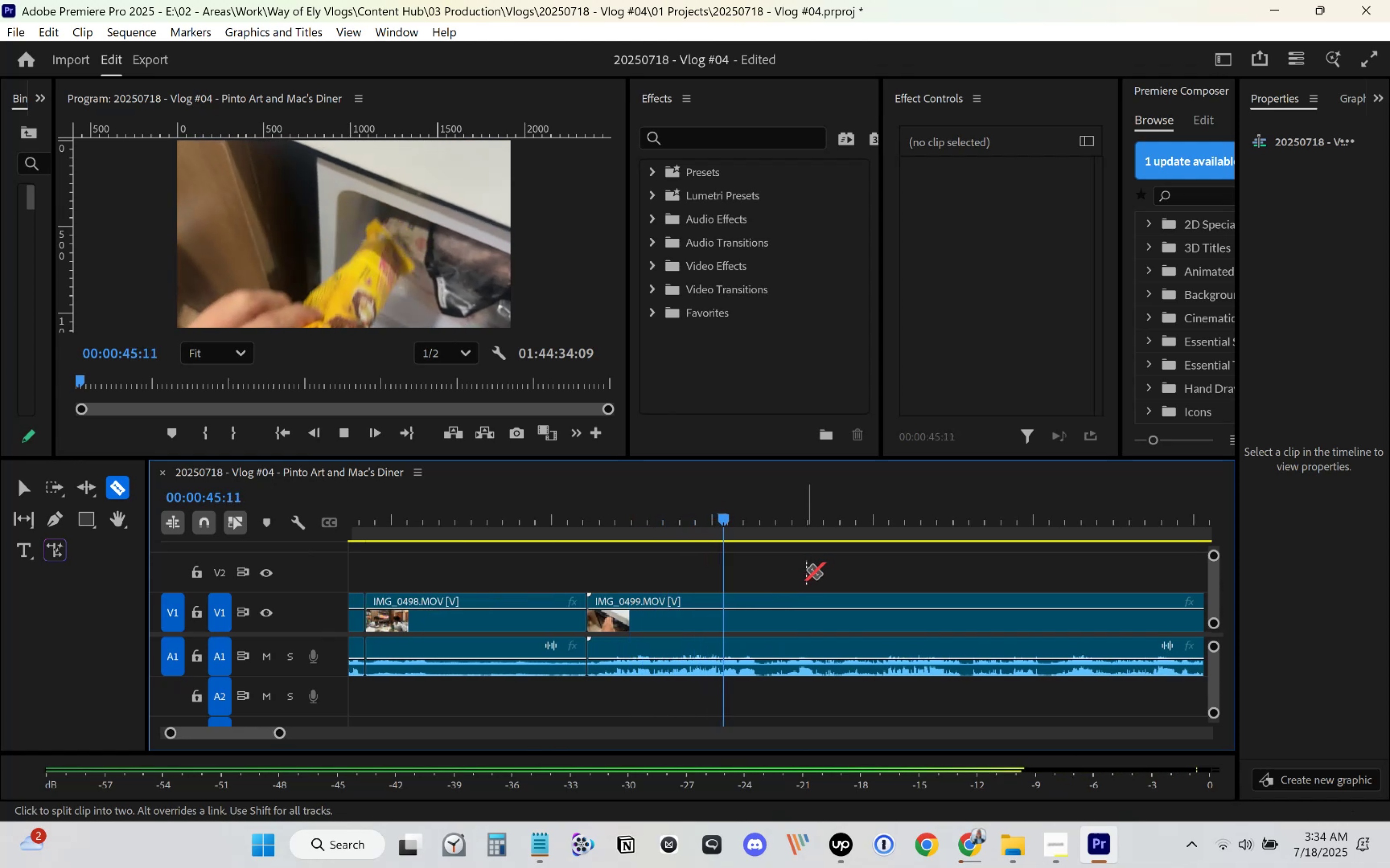 
key(Space)
 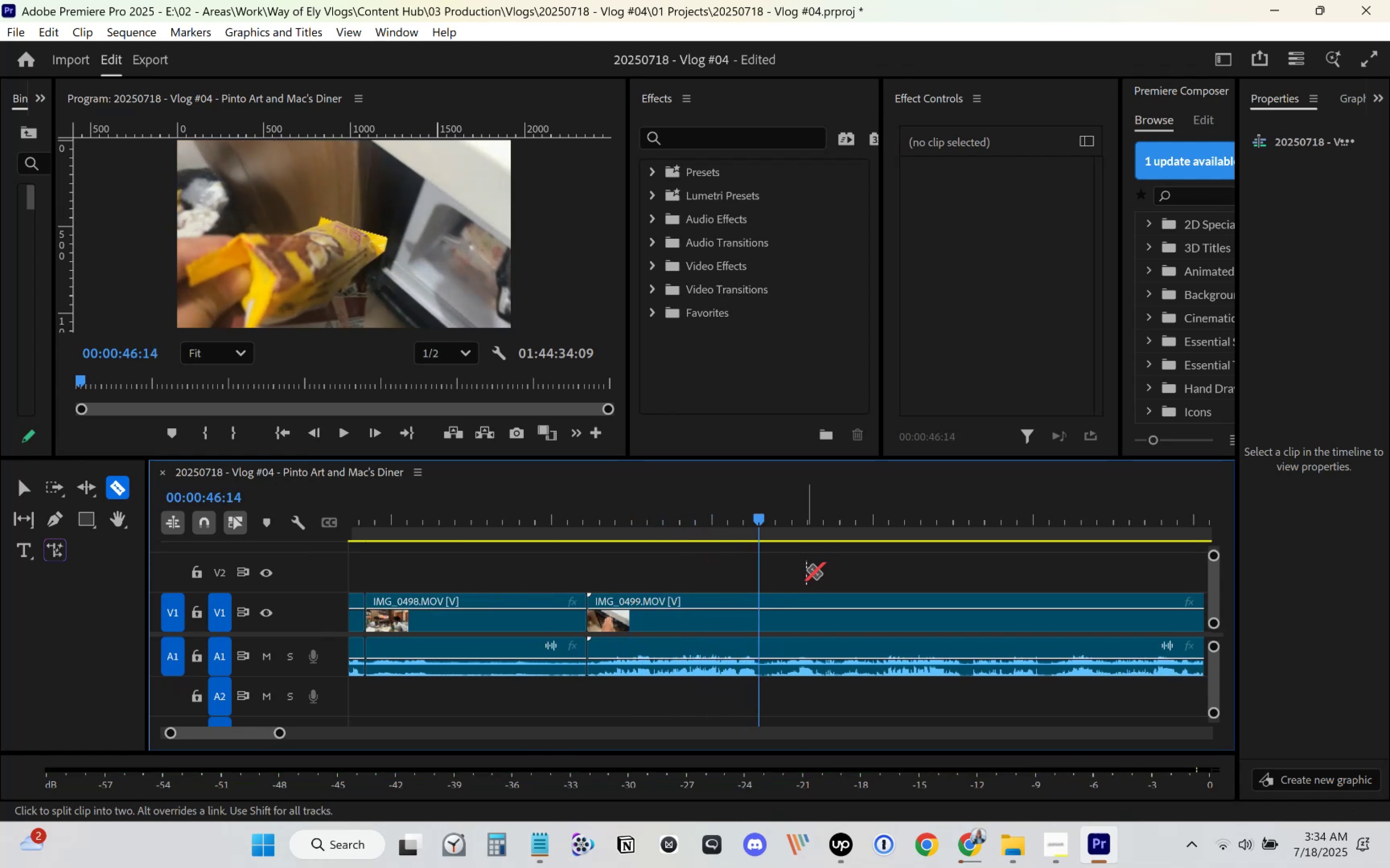 
key(Space)
 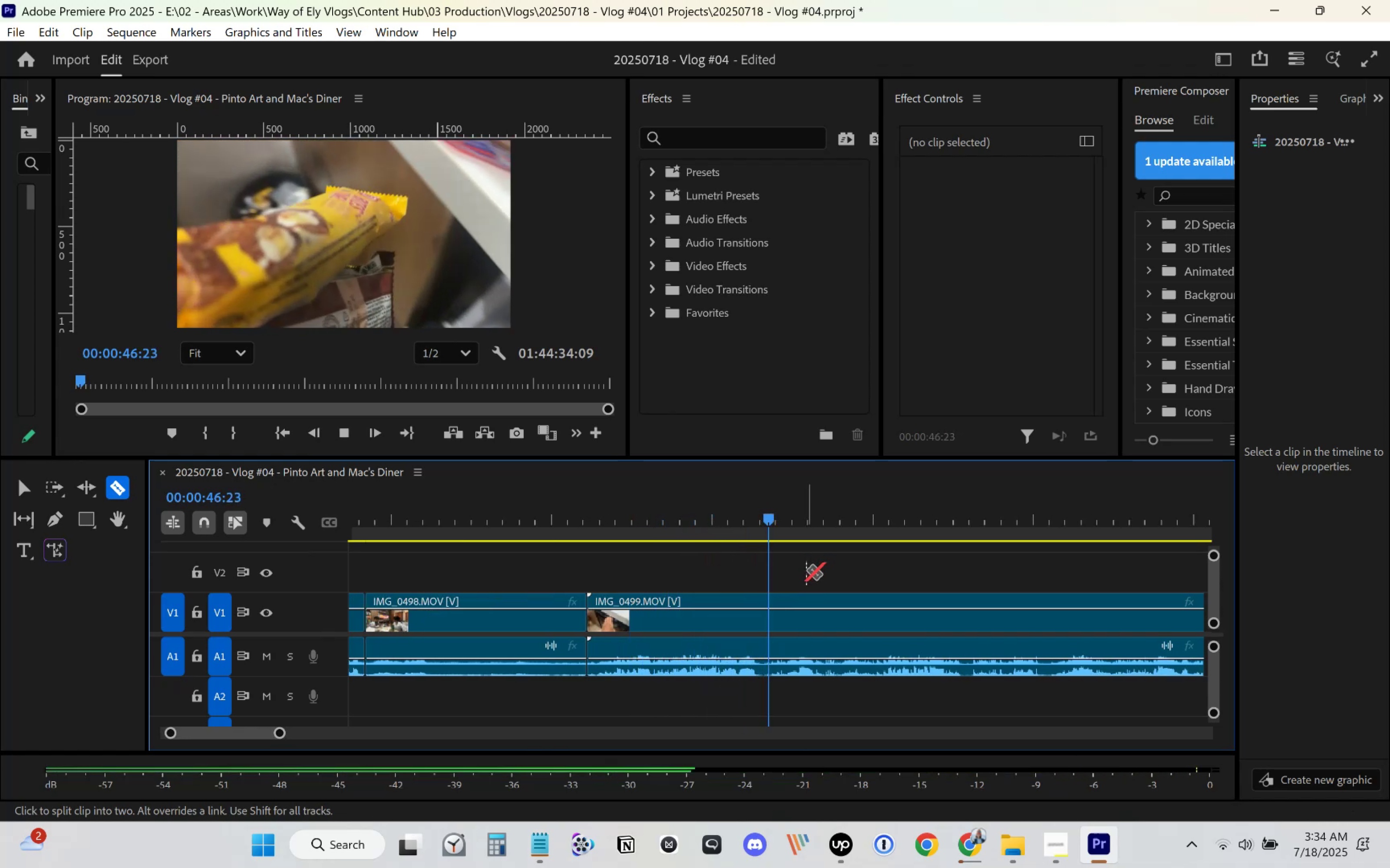 
scroll: coordinate [861, 639], scroll_direction: down, amount: 13.0
 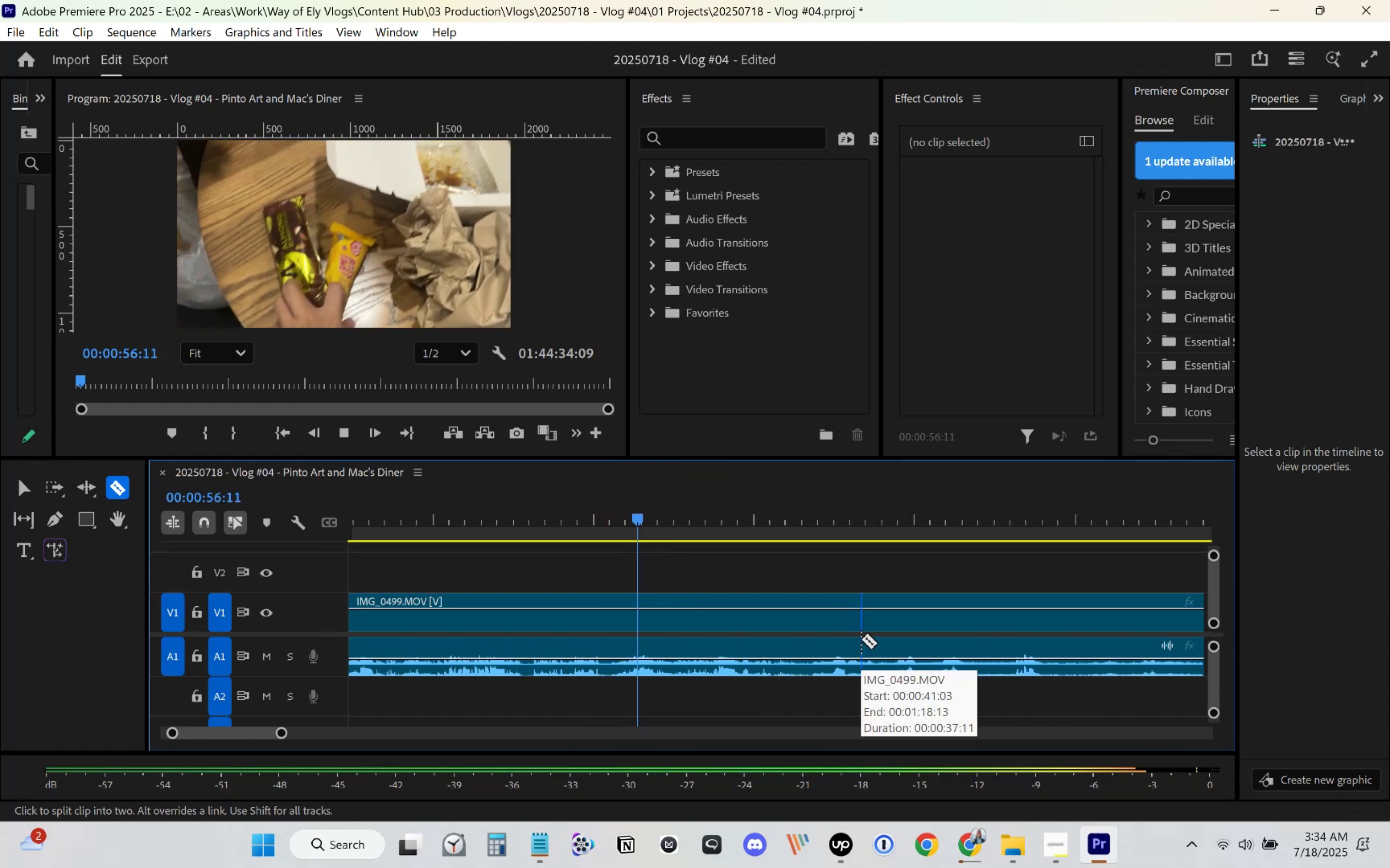 
scroll: coordinate [821, 648], scroll_direction: down, amount: 5.0
 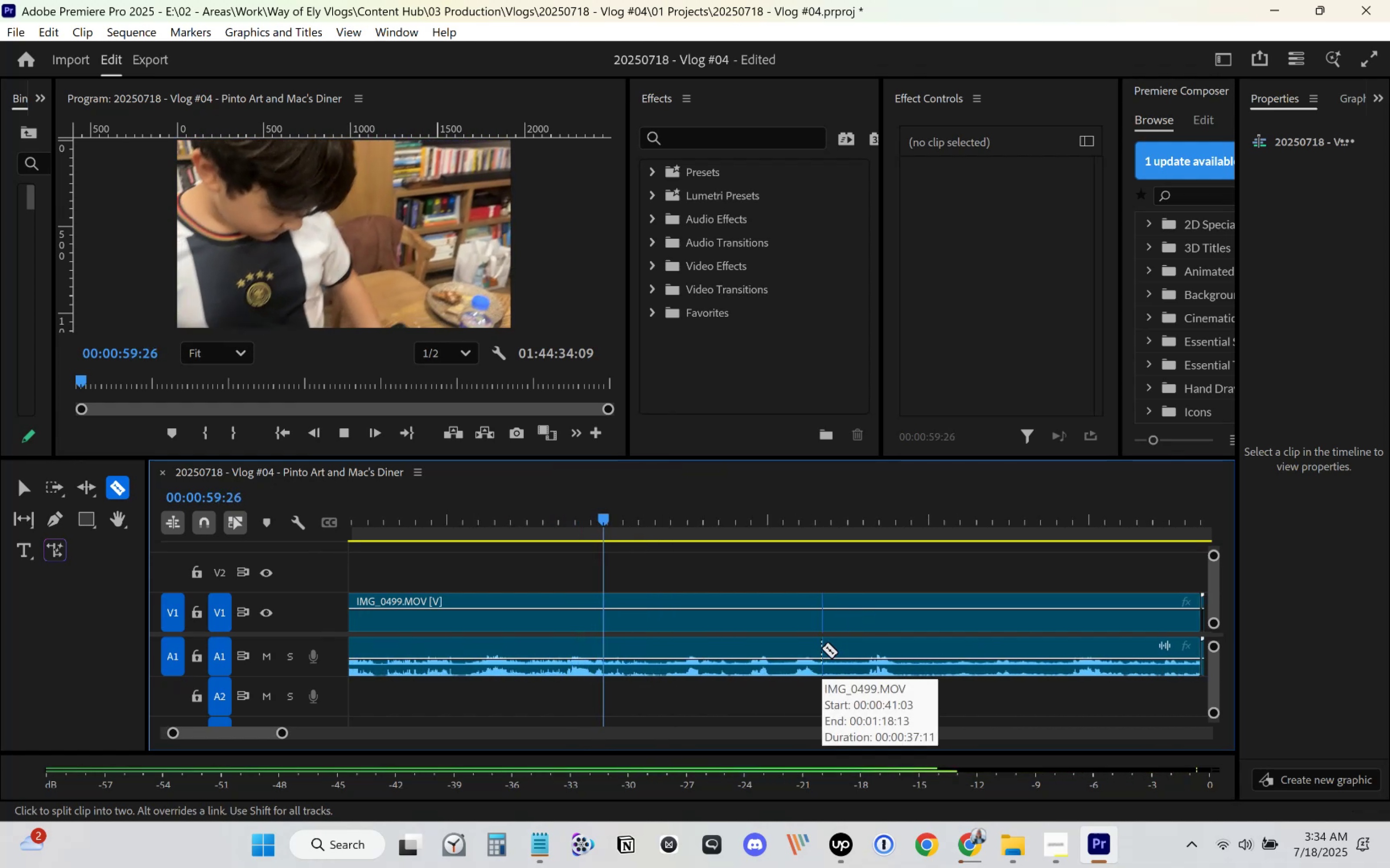 
key(Space)
 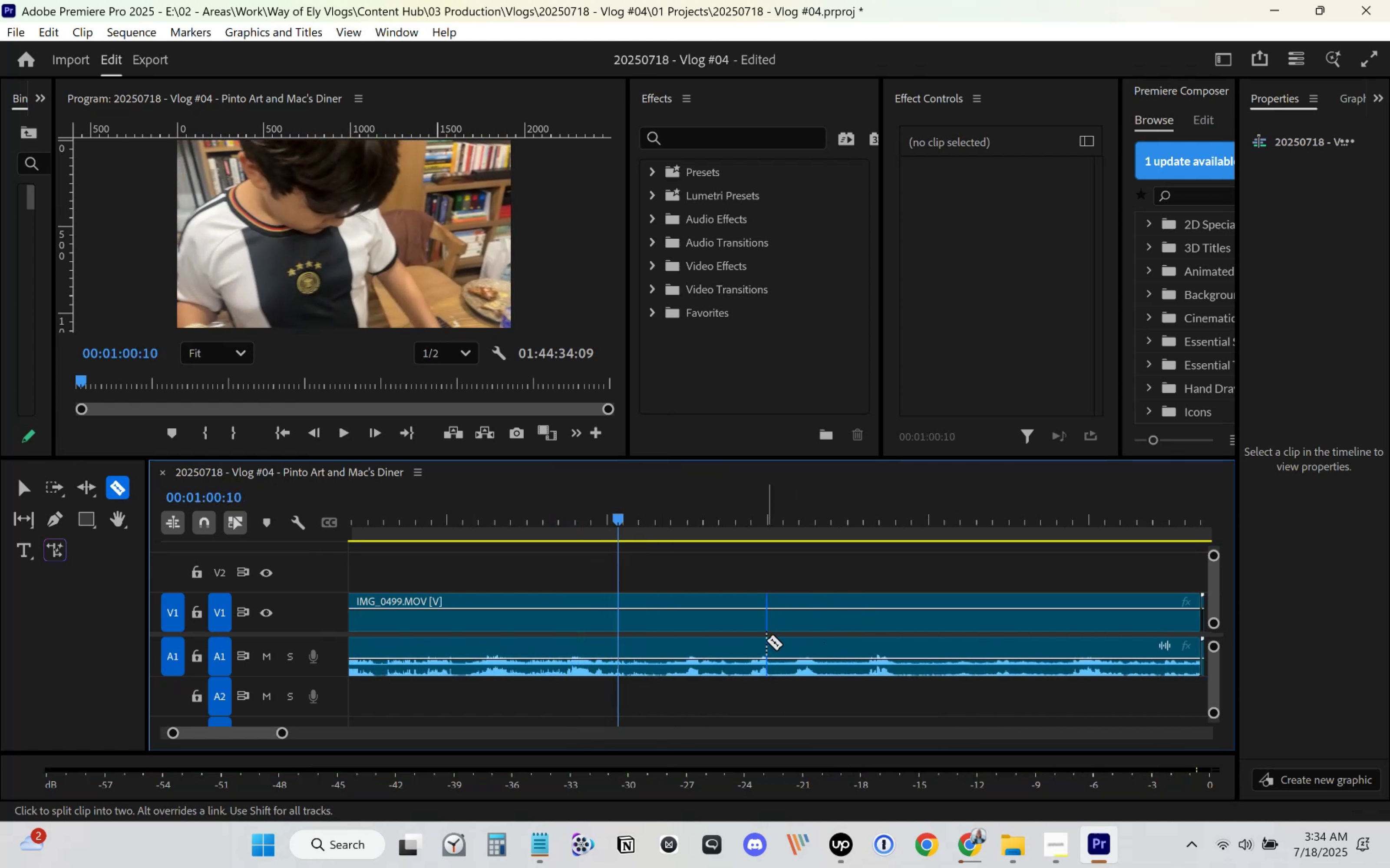 
key(V)
 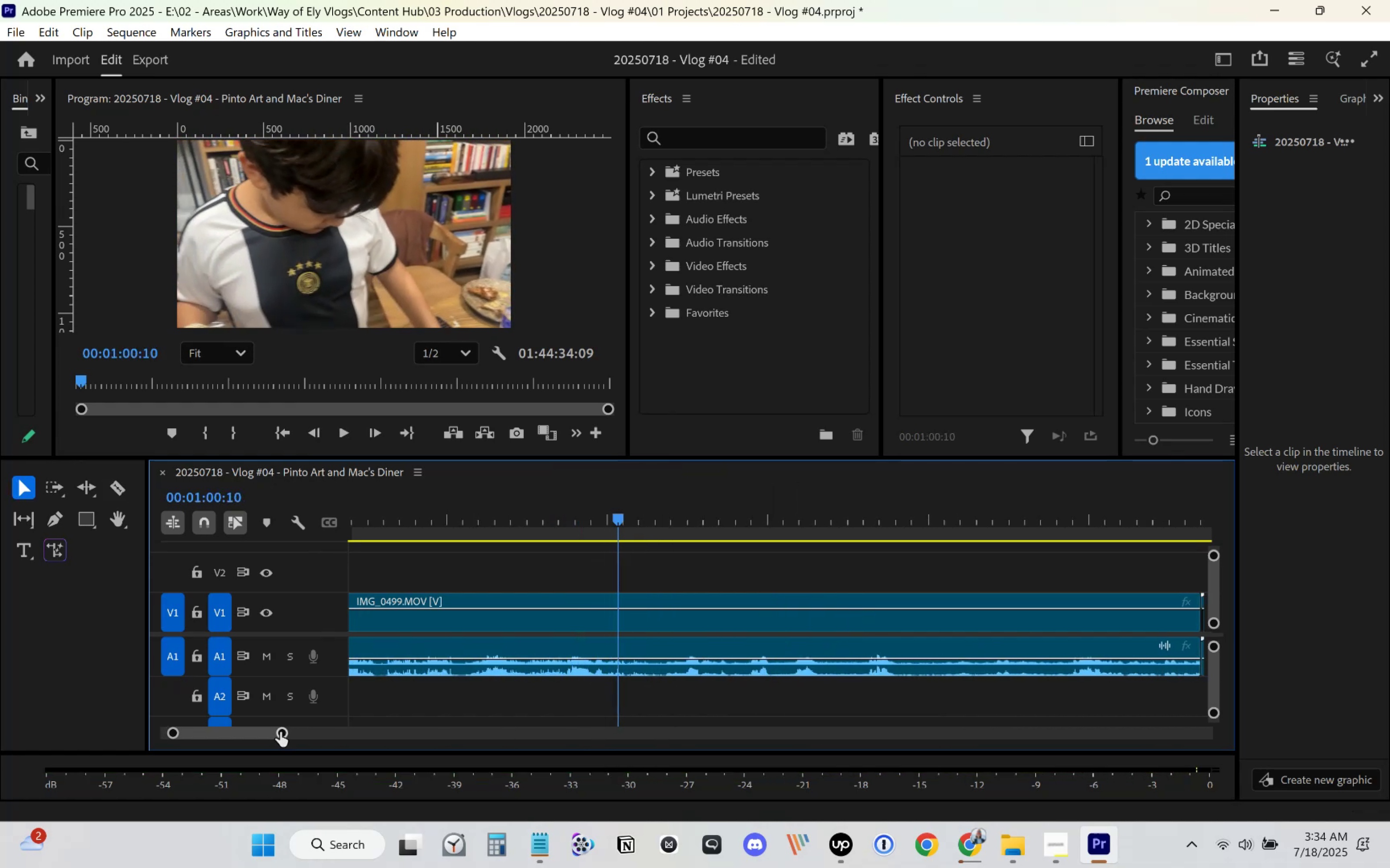 
left_click_drag(start_coordinate=[284, 732], to_coordinate=[296, 730])
 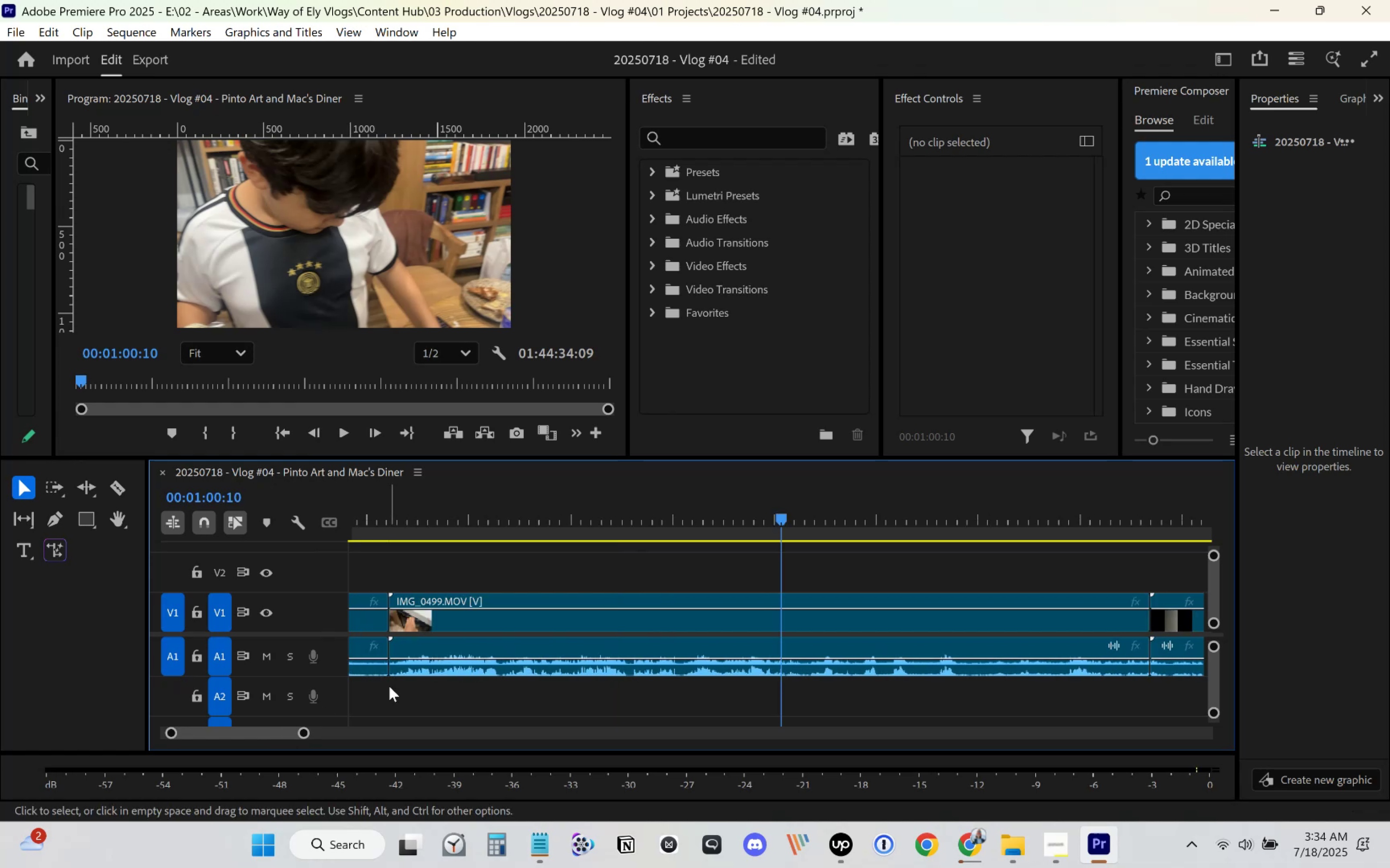 
key(Space)
 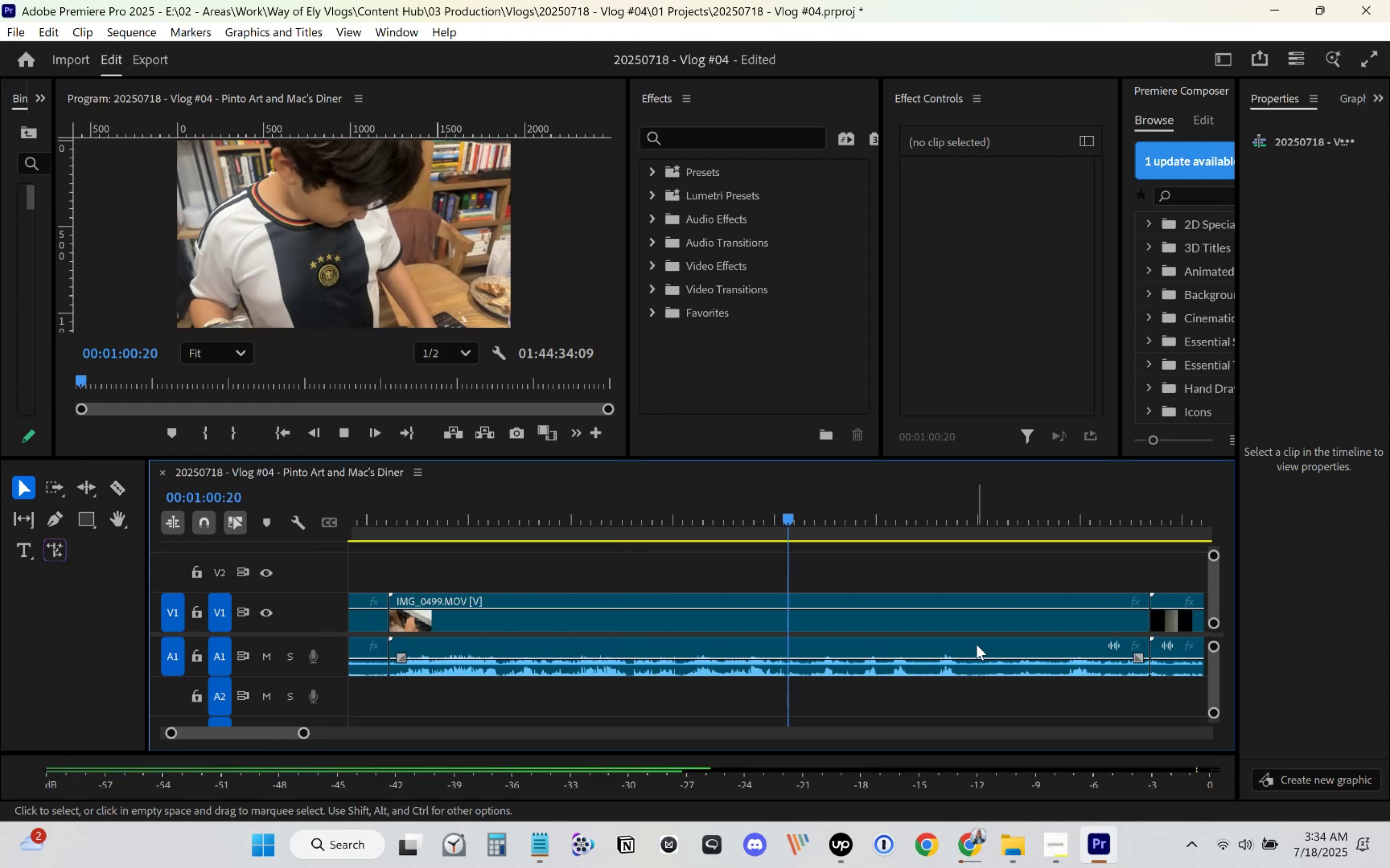 
scroll: coordinate [976, 644], scroll_direction: down, amount: 3.0
 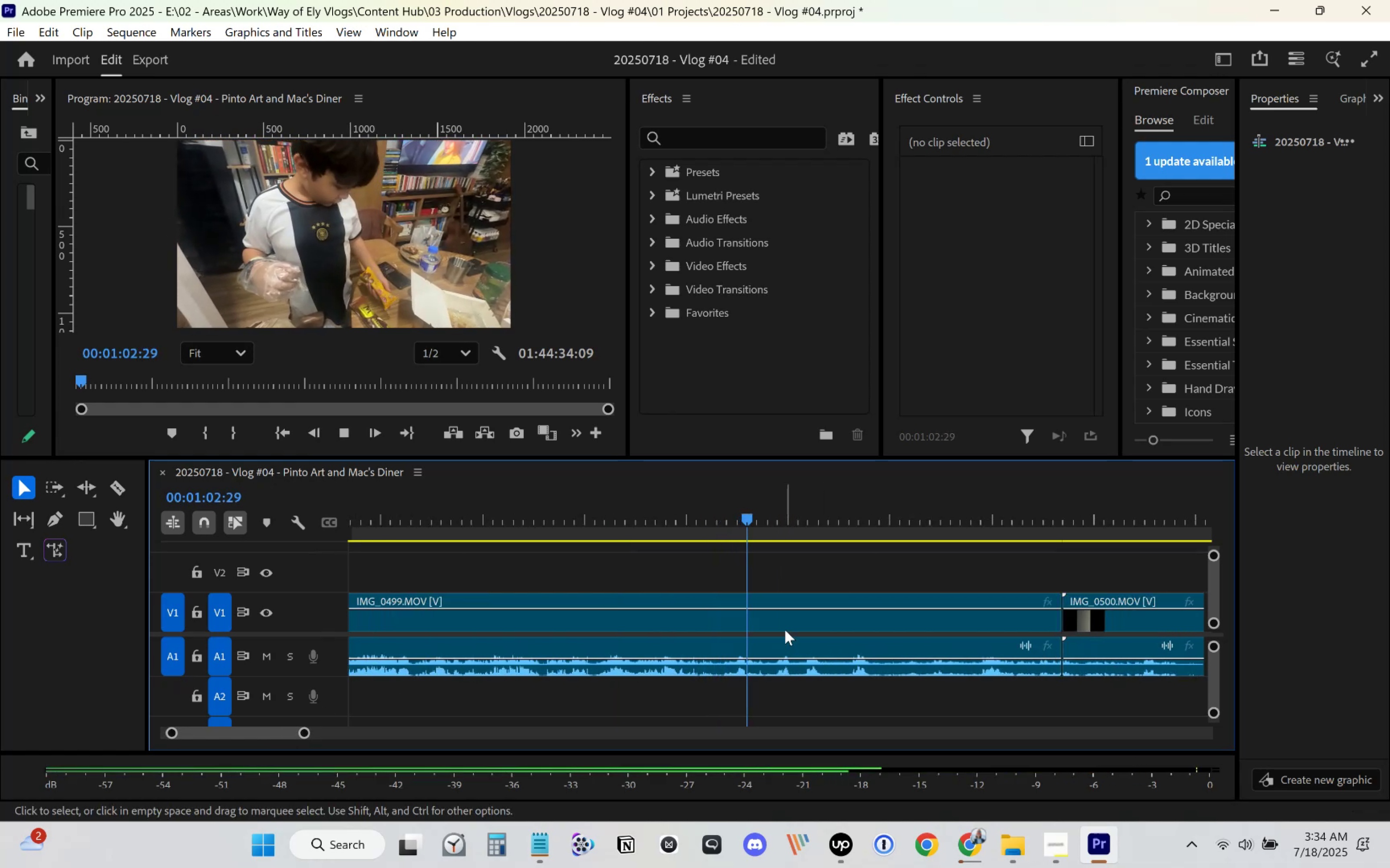 
key(Space)
 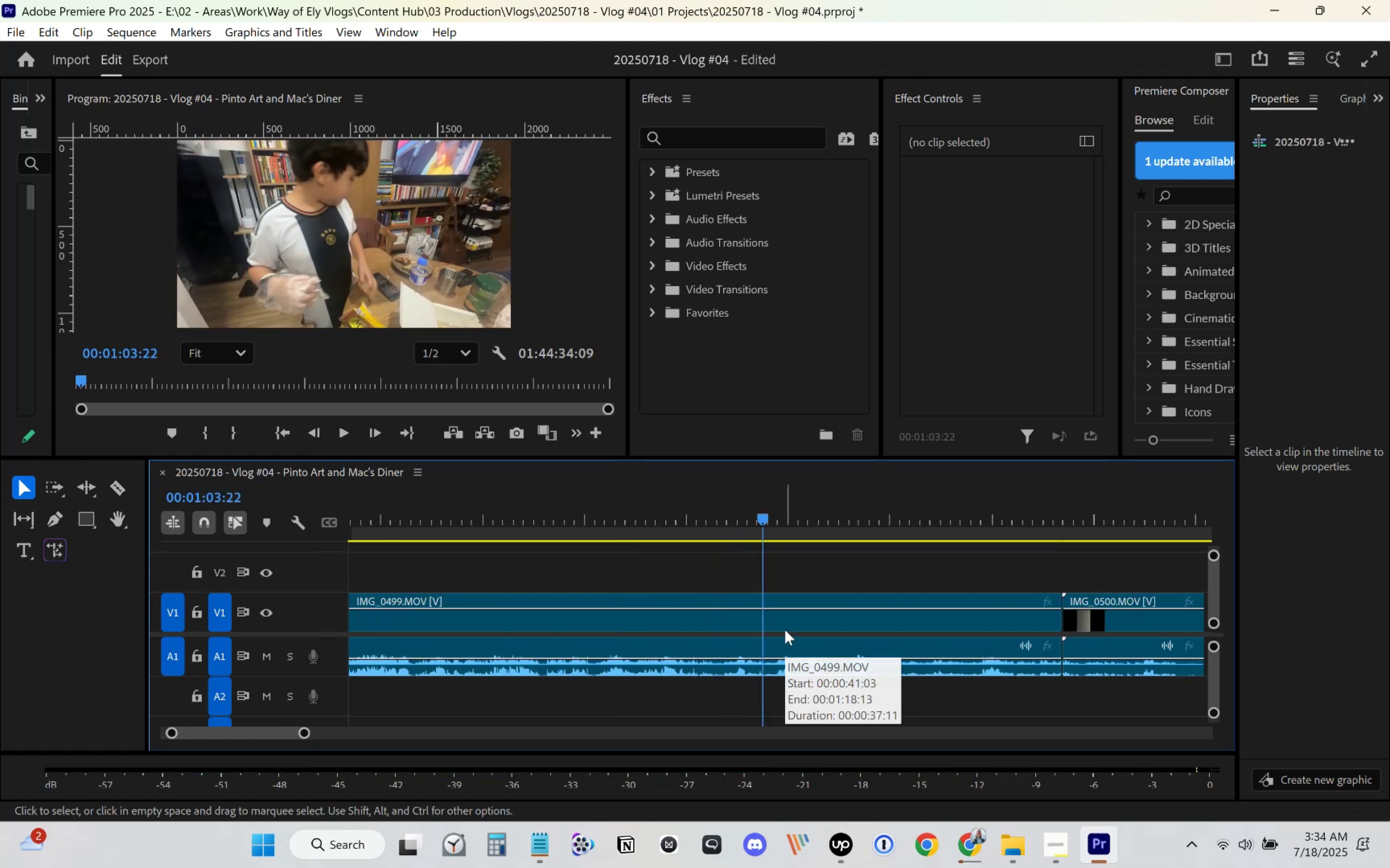 
left_click([785, 630])
 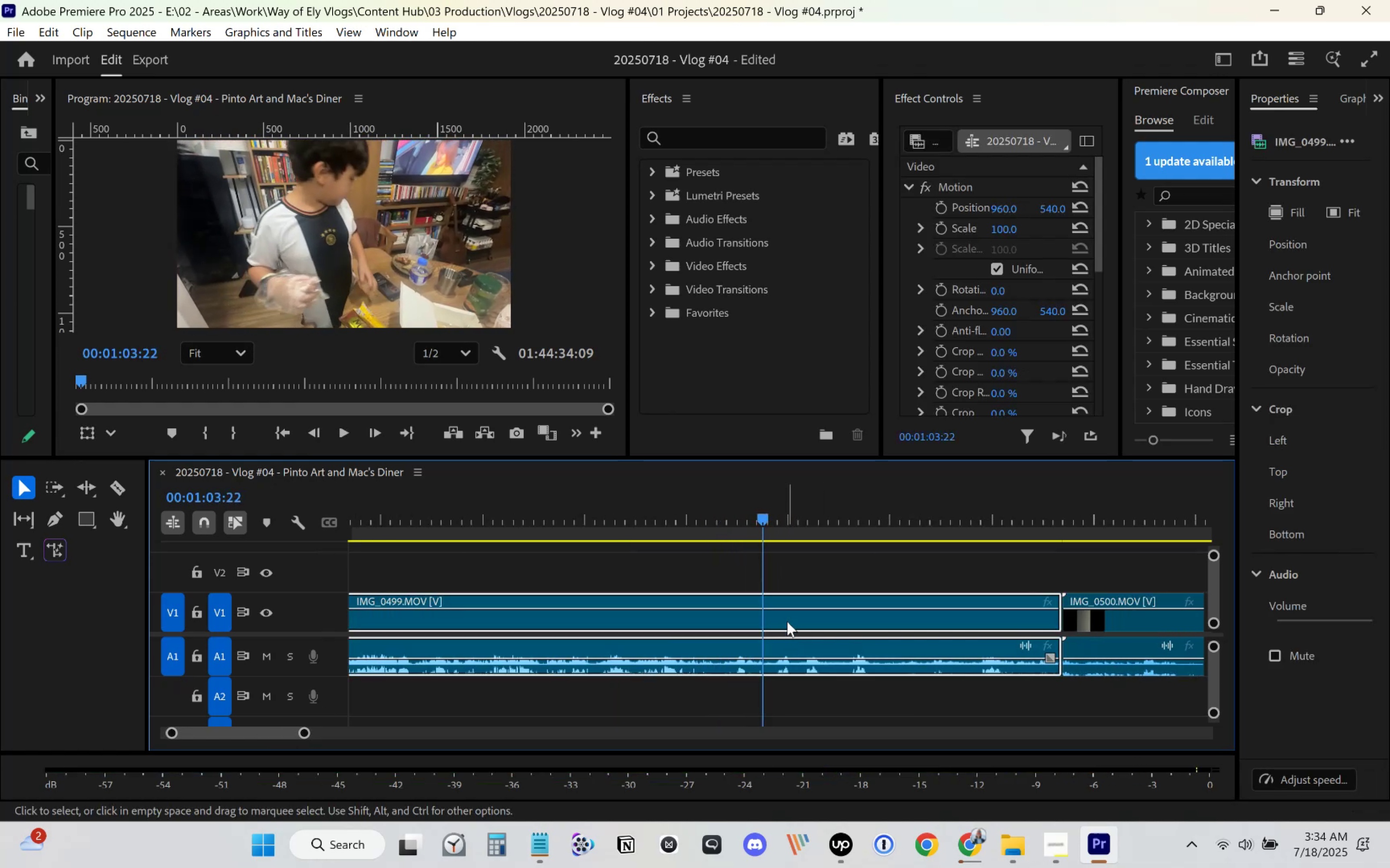 
right_click([787, 621])
 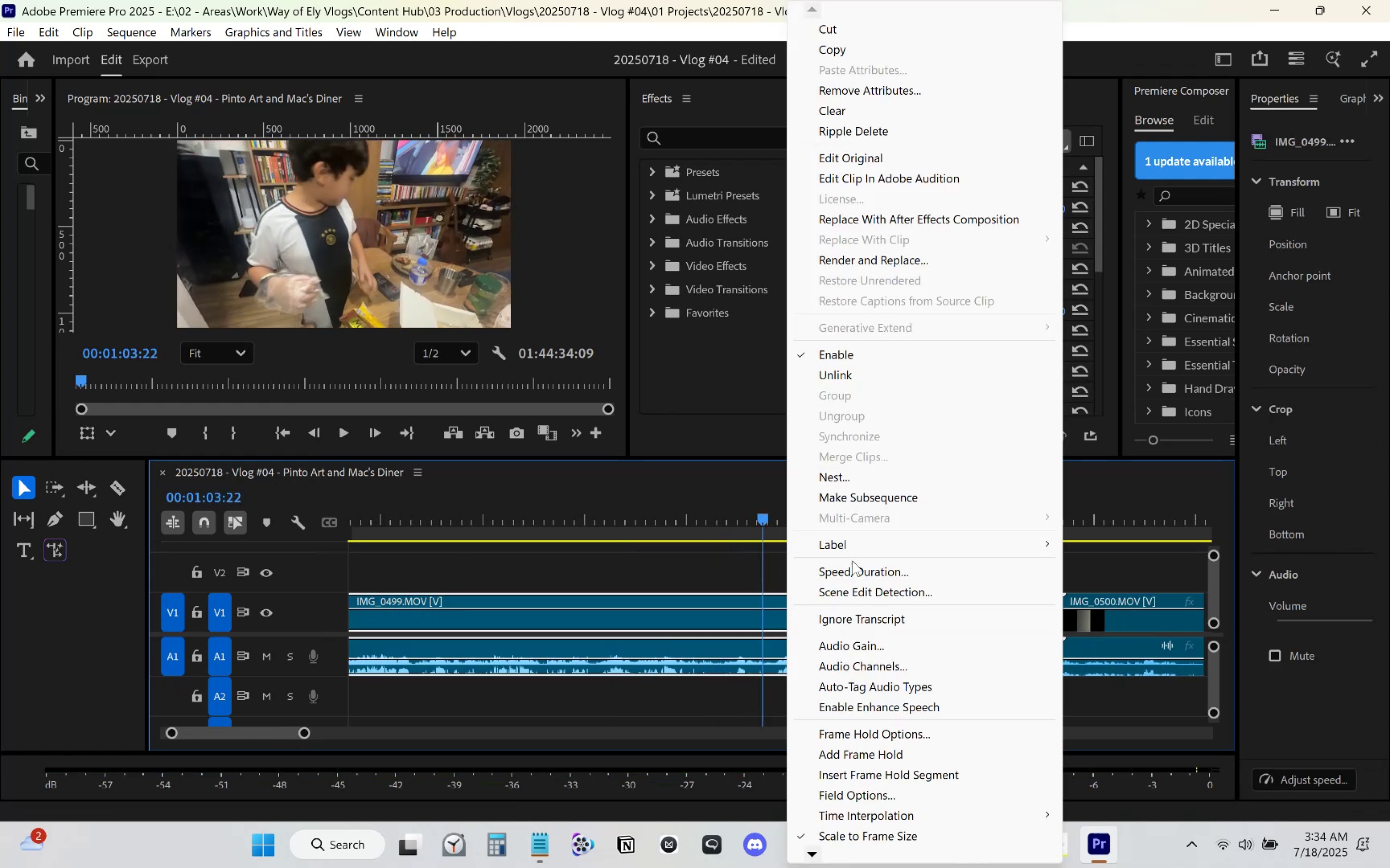 
left_click([852, 570])
 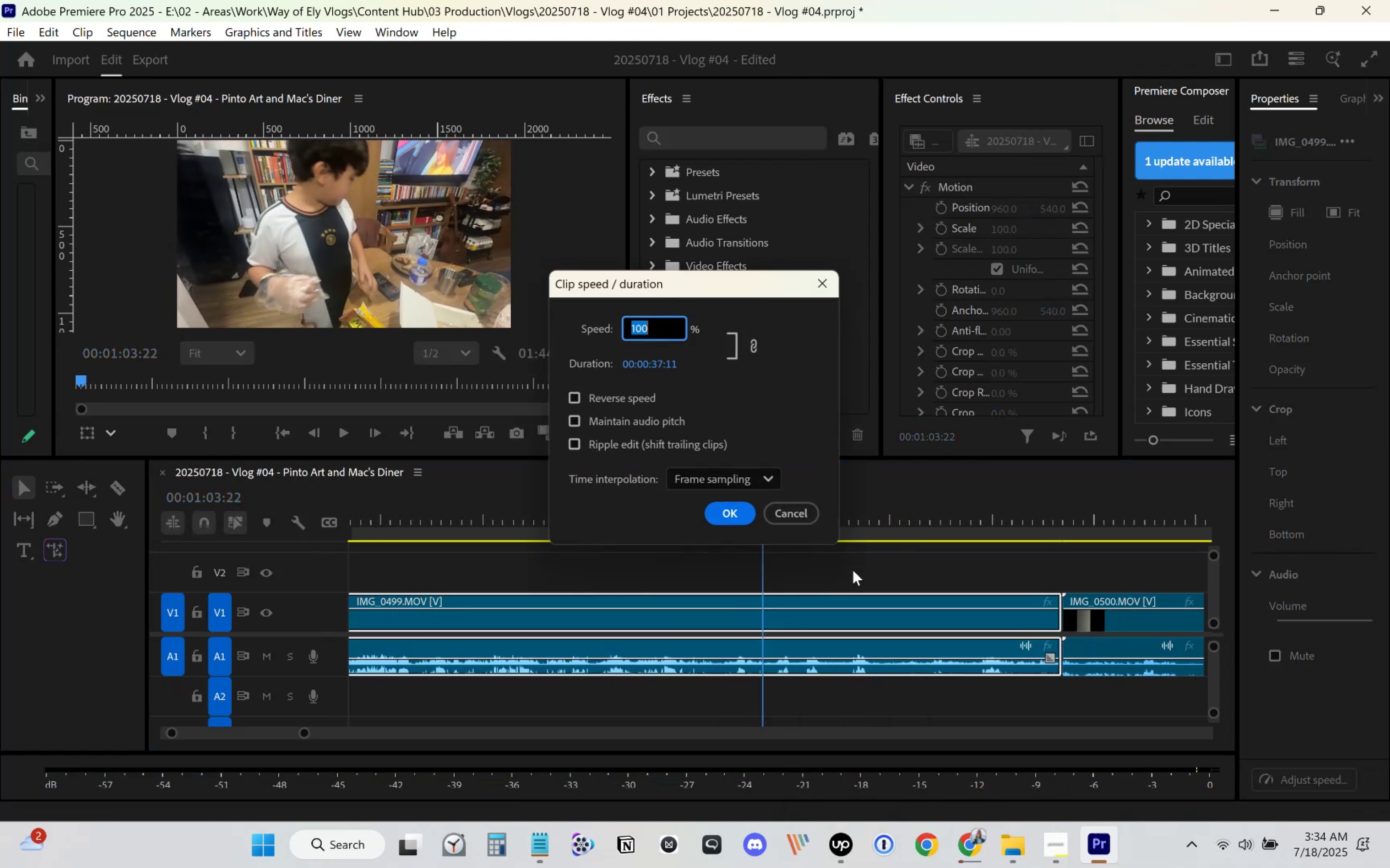 
key(Numpad1)
 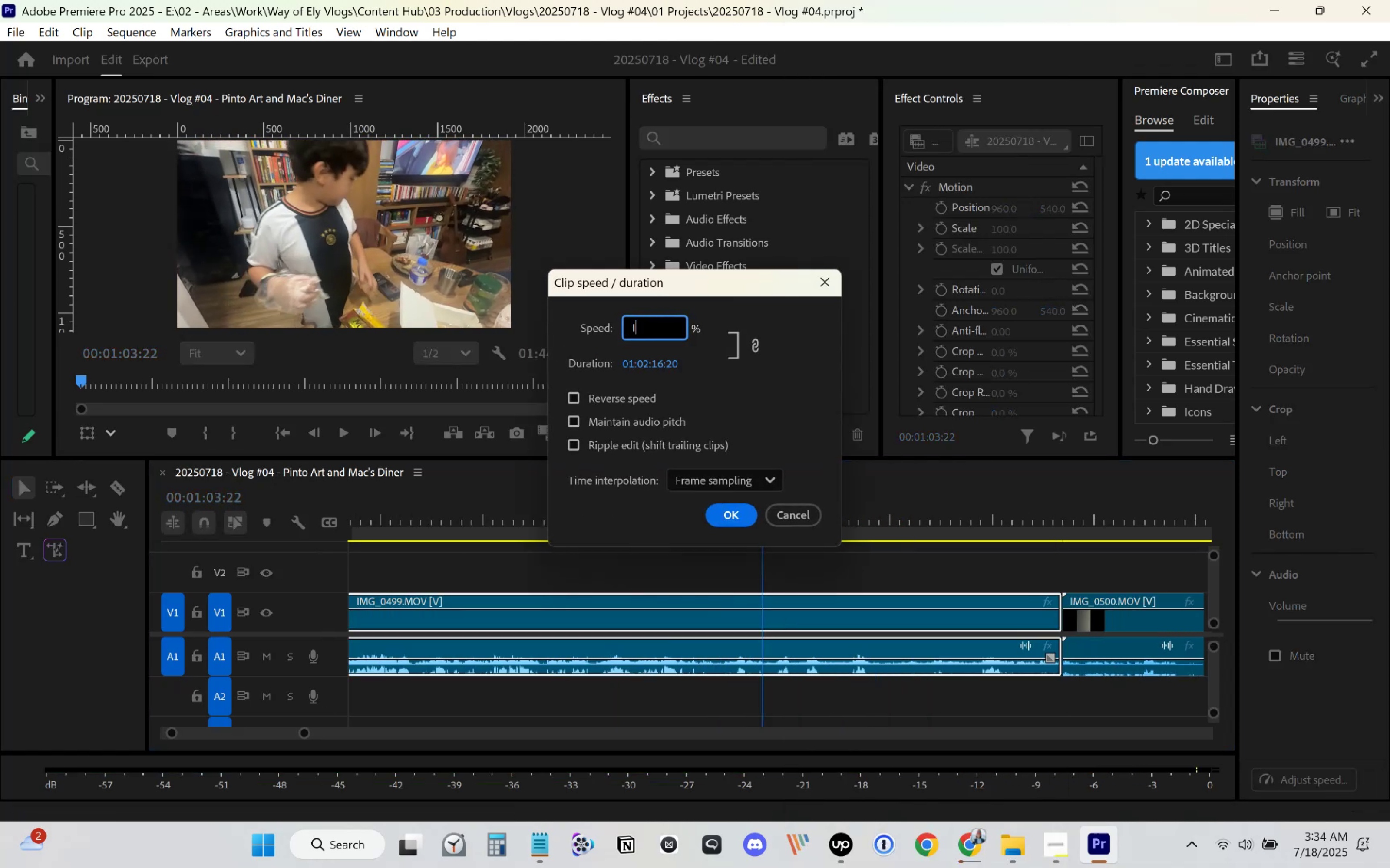 
key(Numpad5)
 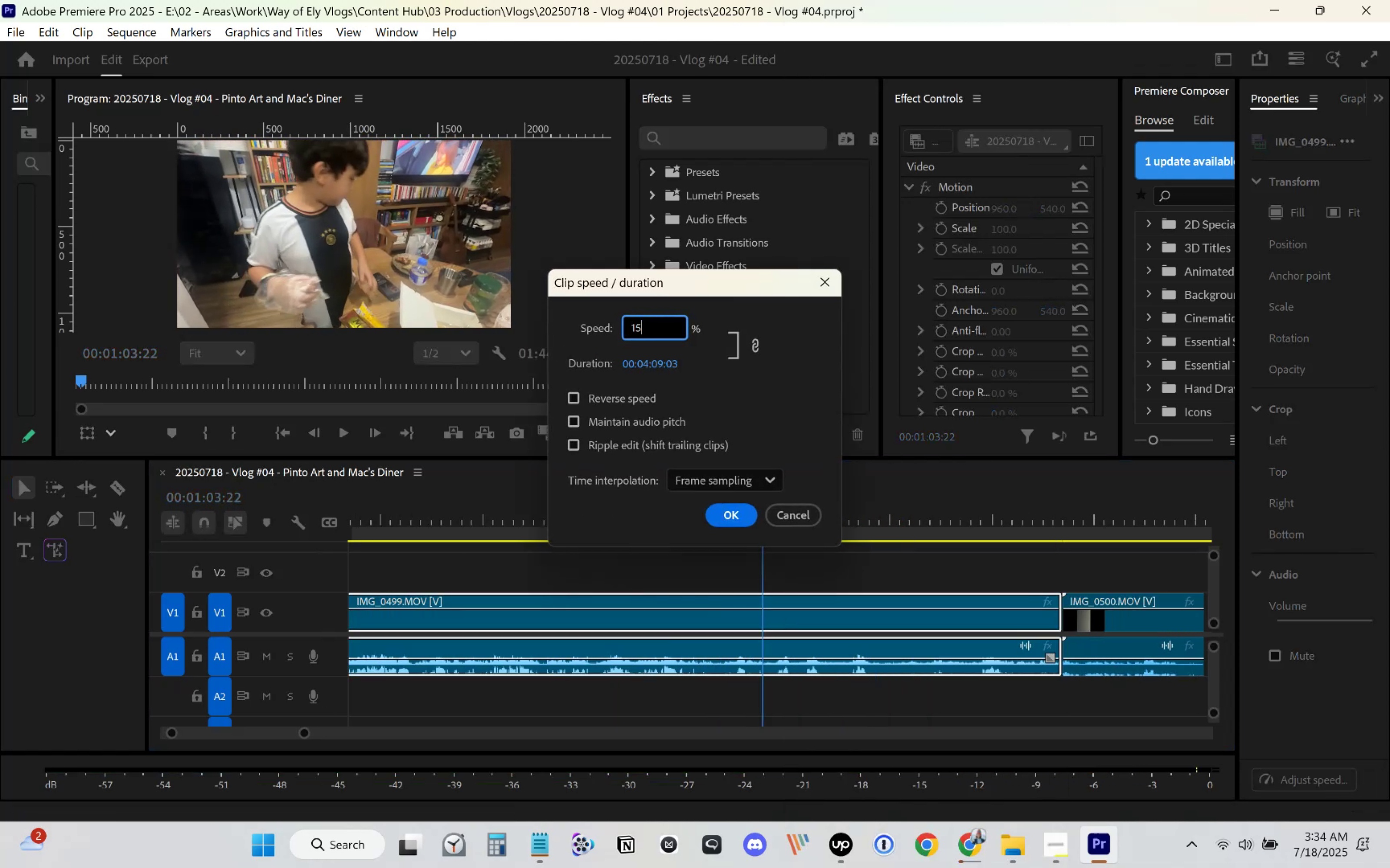 
key(Numpad0)
 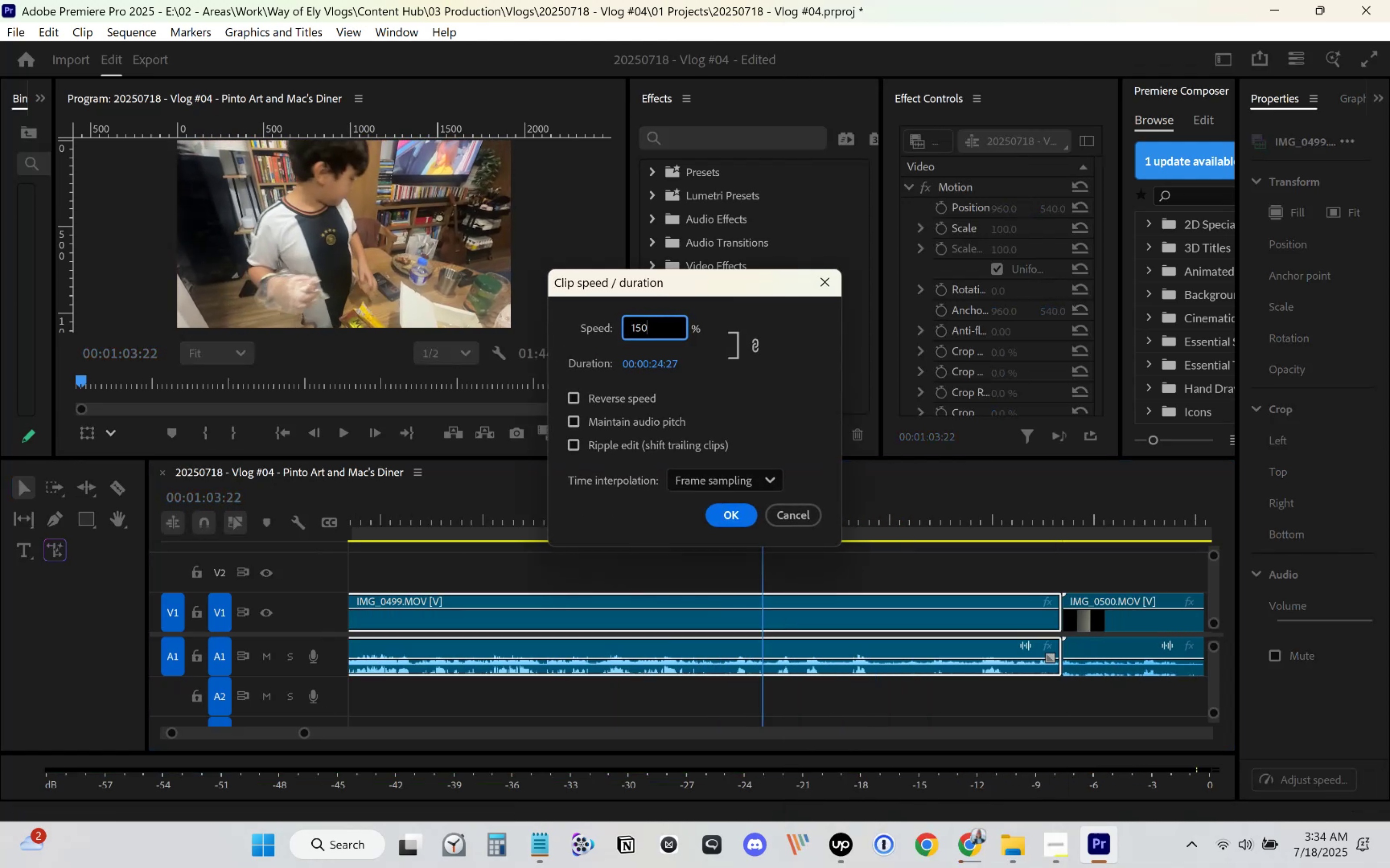 
key(Enter)
 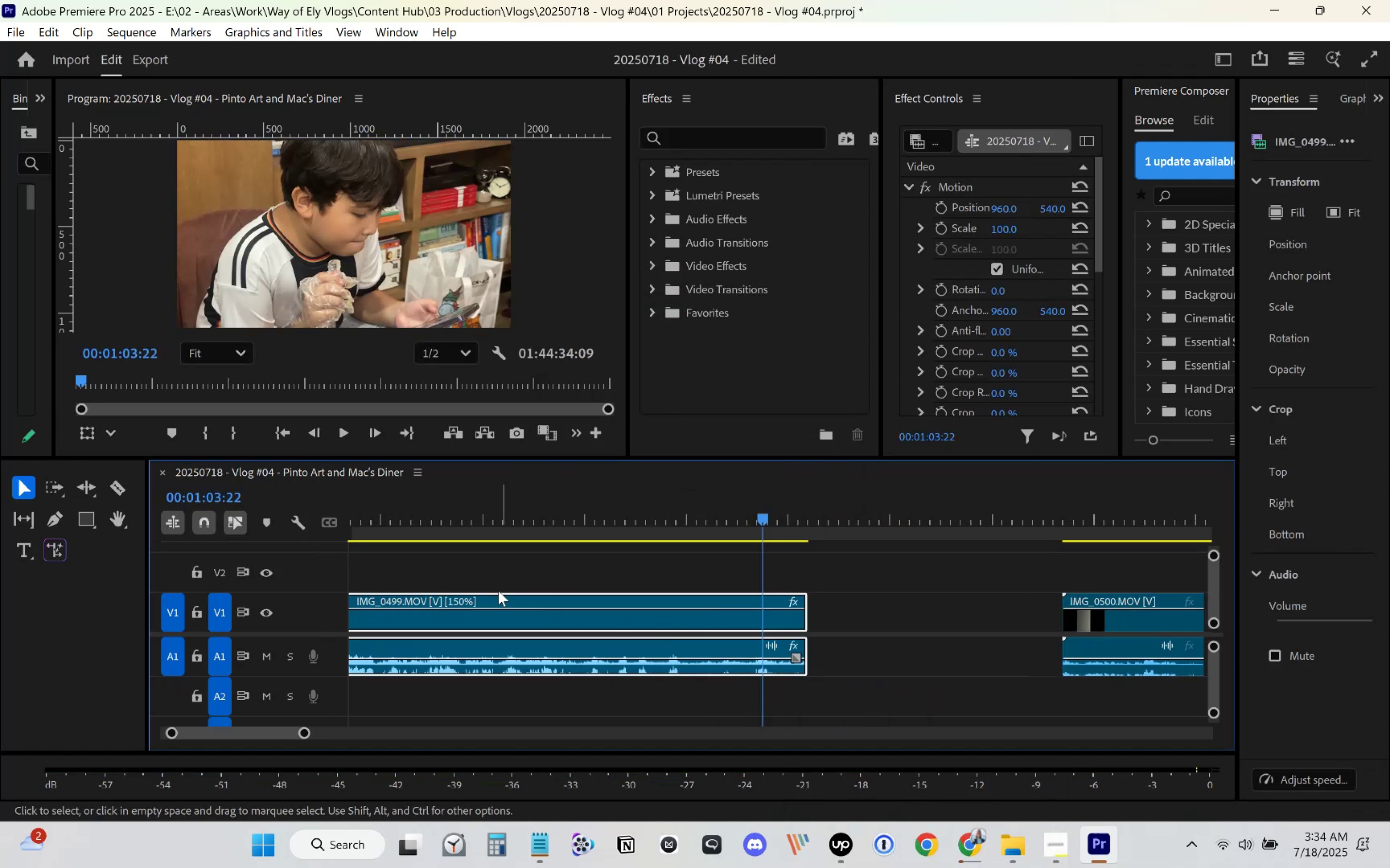 
scroll: coordinate [532, 570], scroll_direction: up, amount: 9.0
 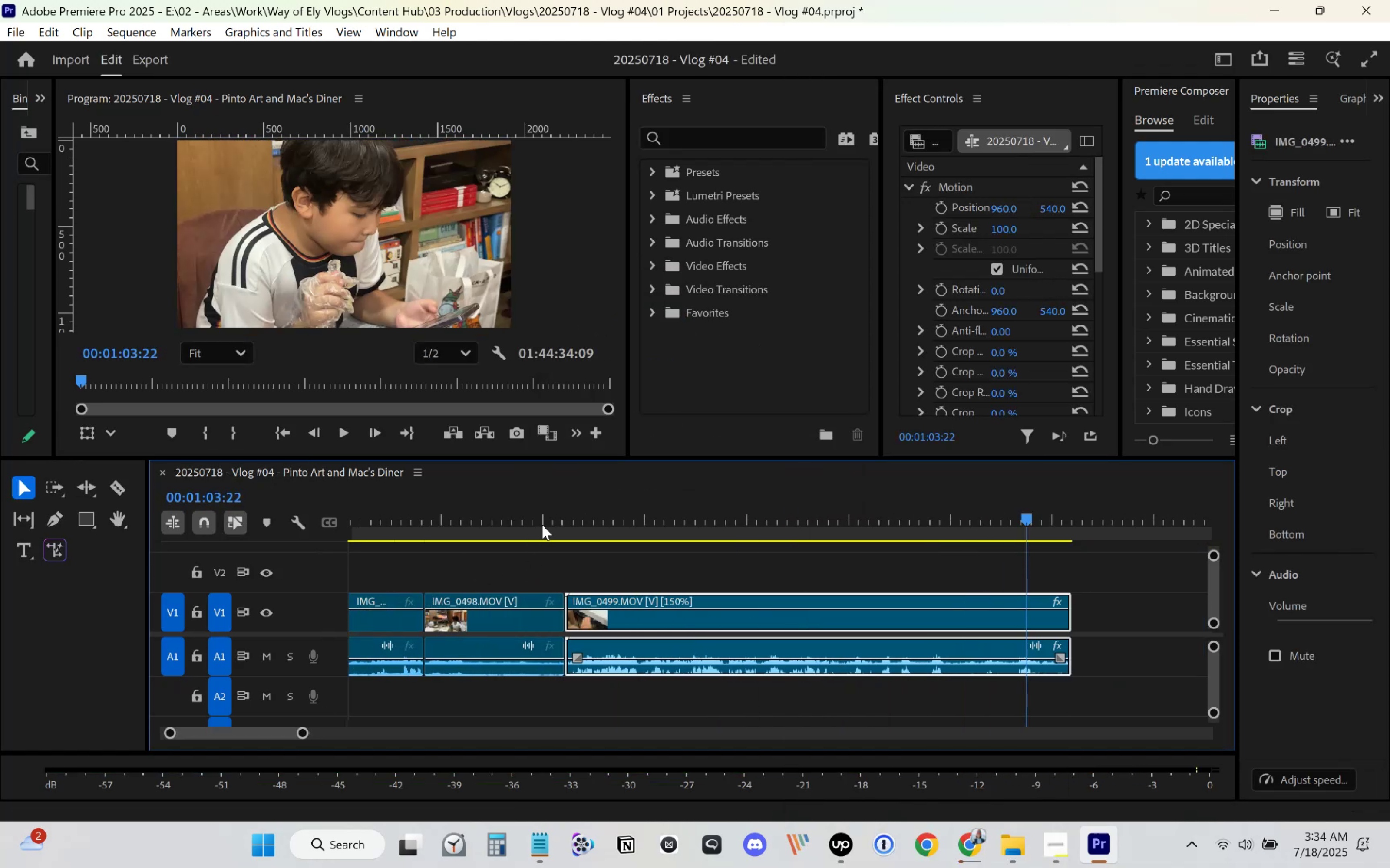 
left_click([565, 521])
 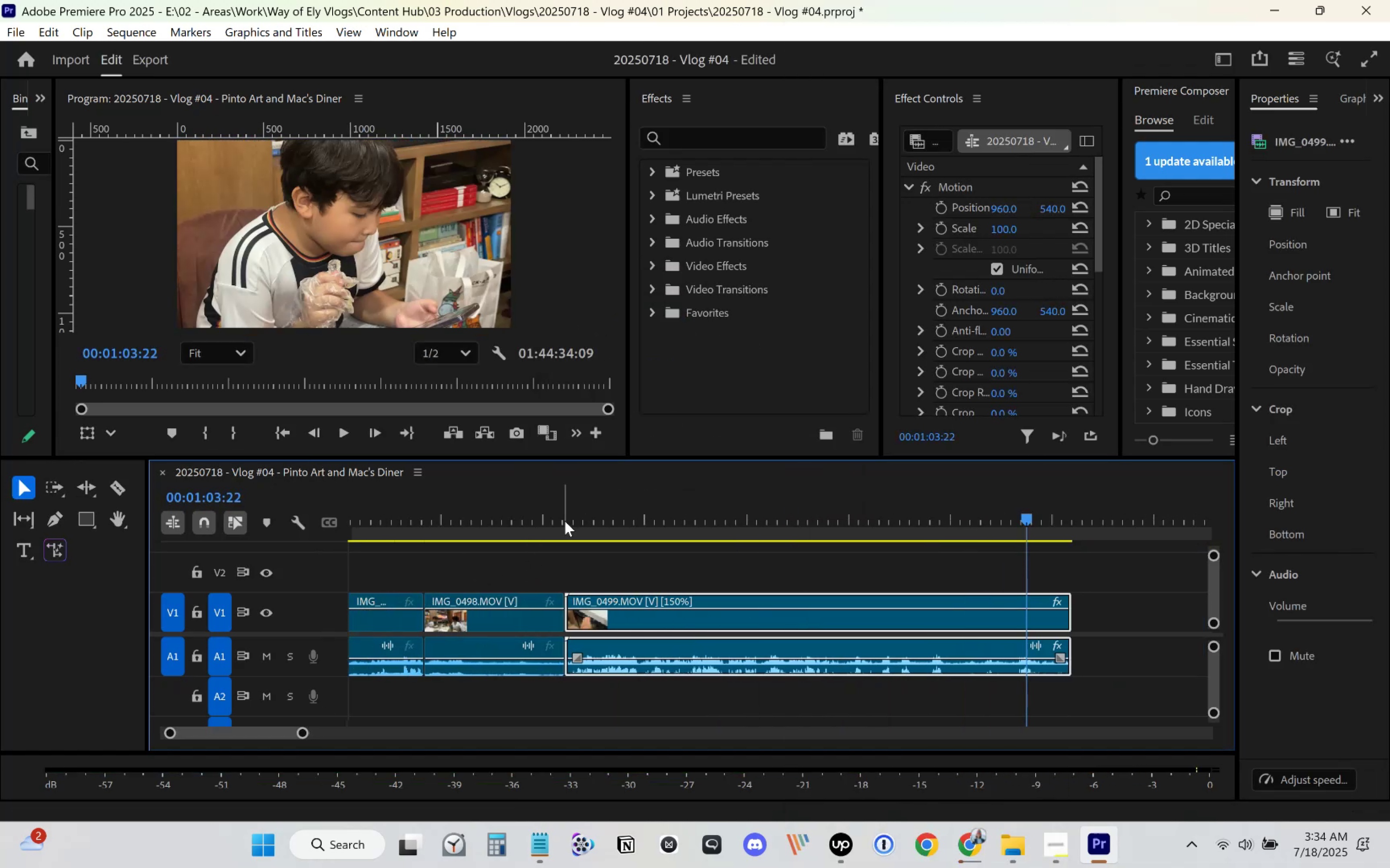 
key(Space)
 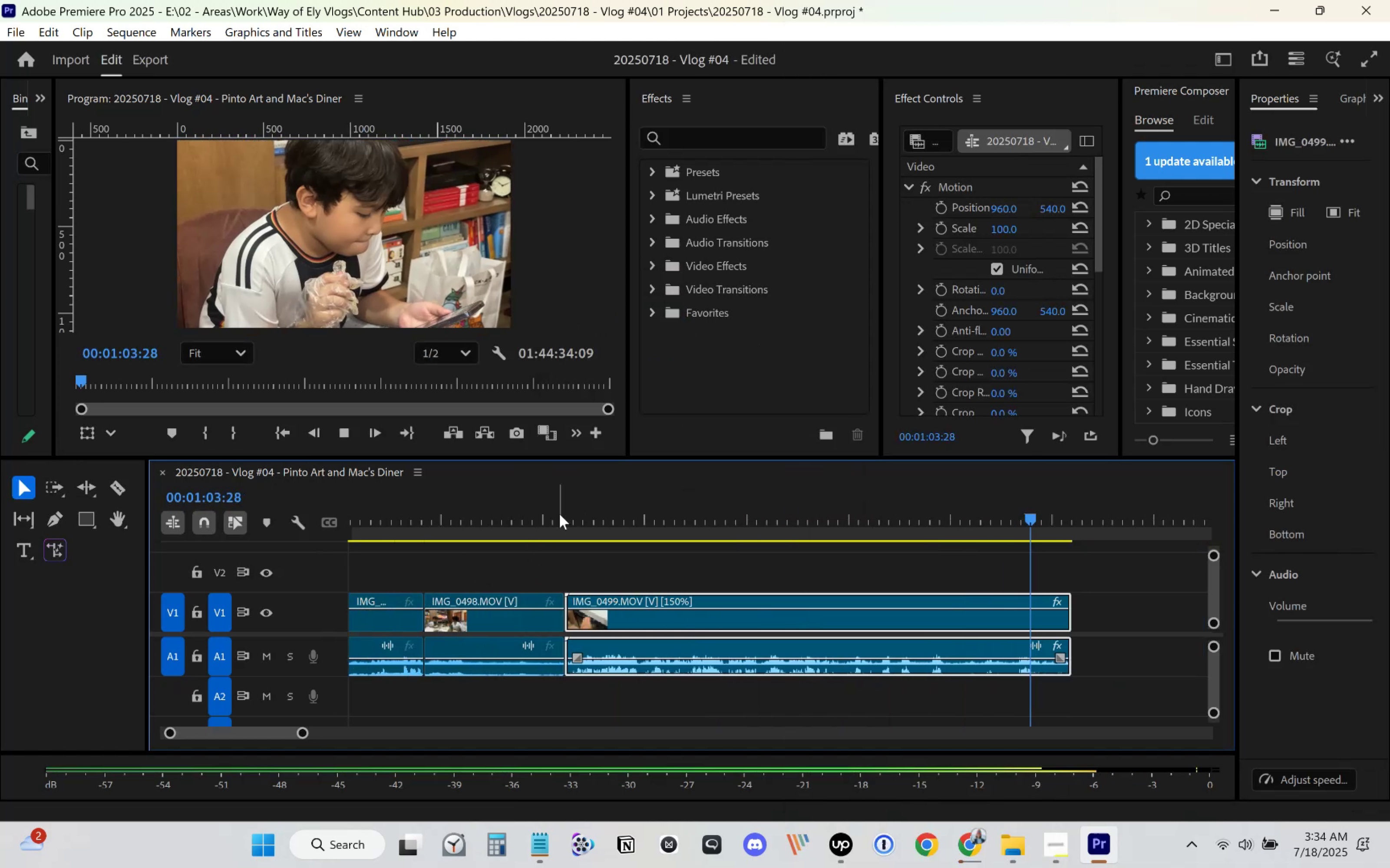 
left_click([558, 512])
 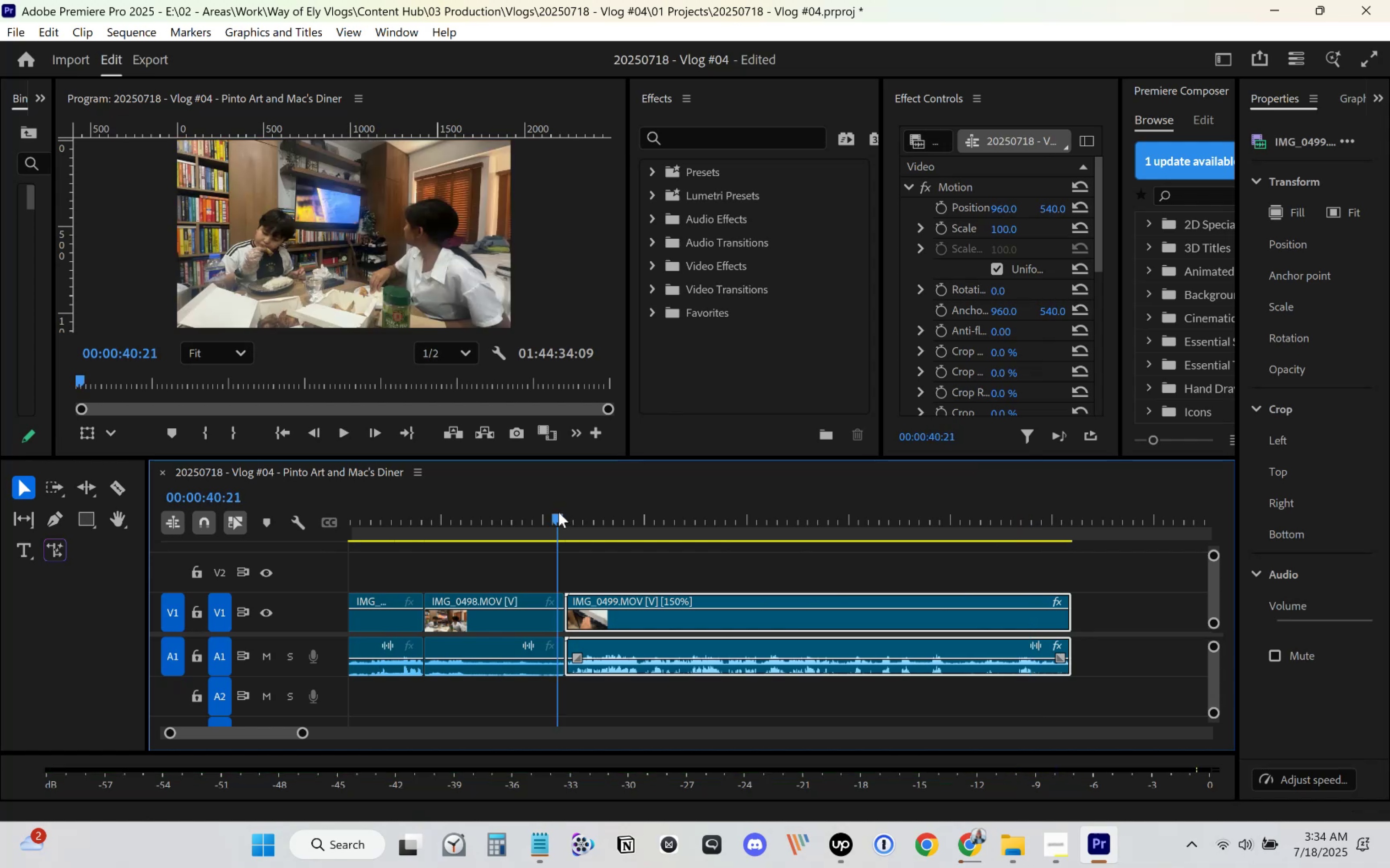 
key(Space)
 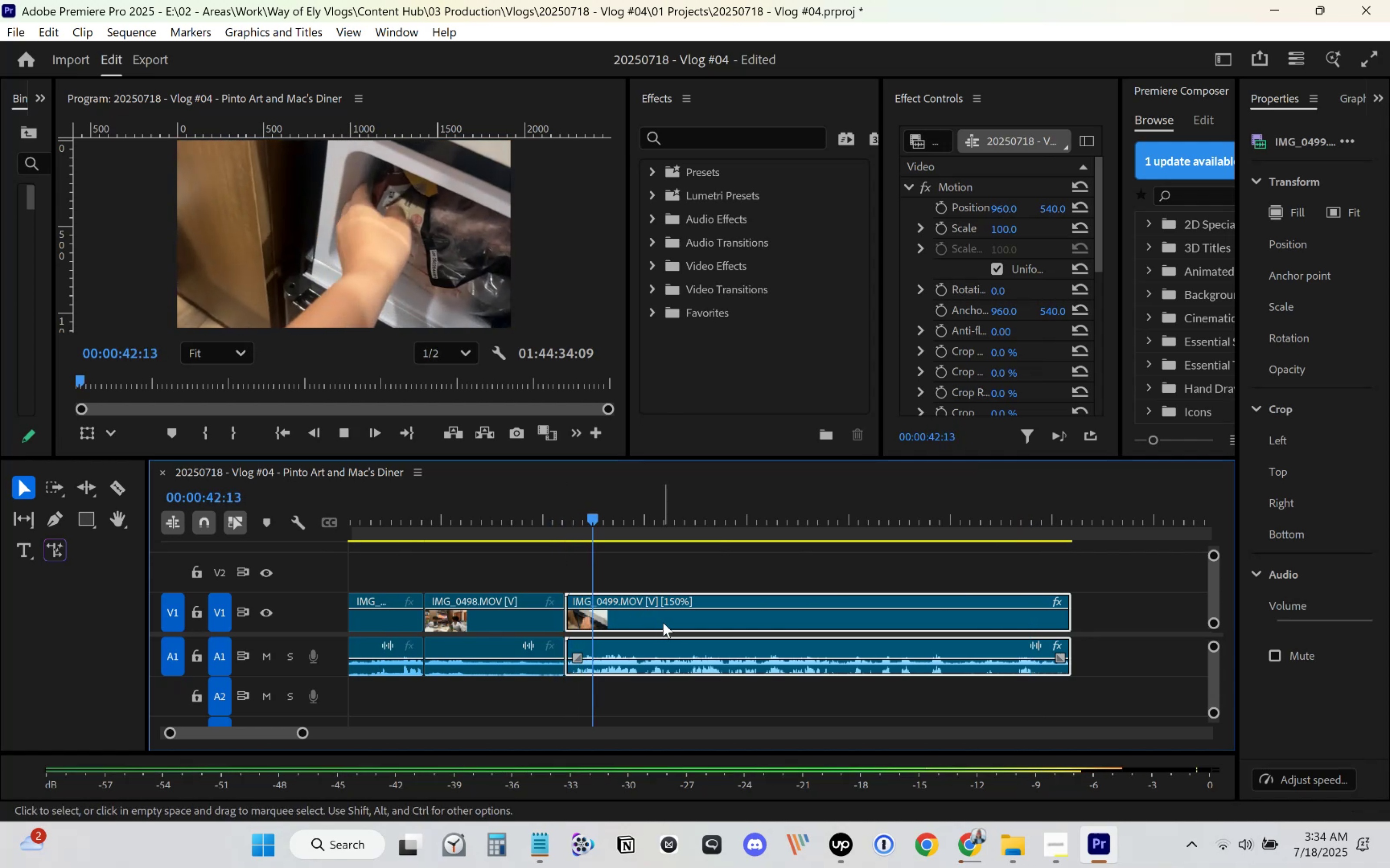 
right_click([665, 621])
 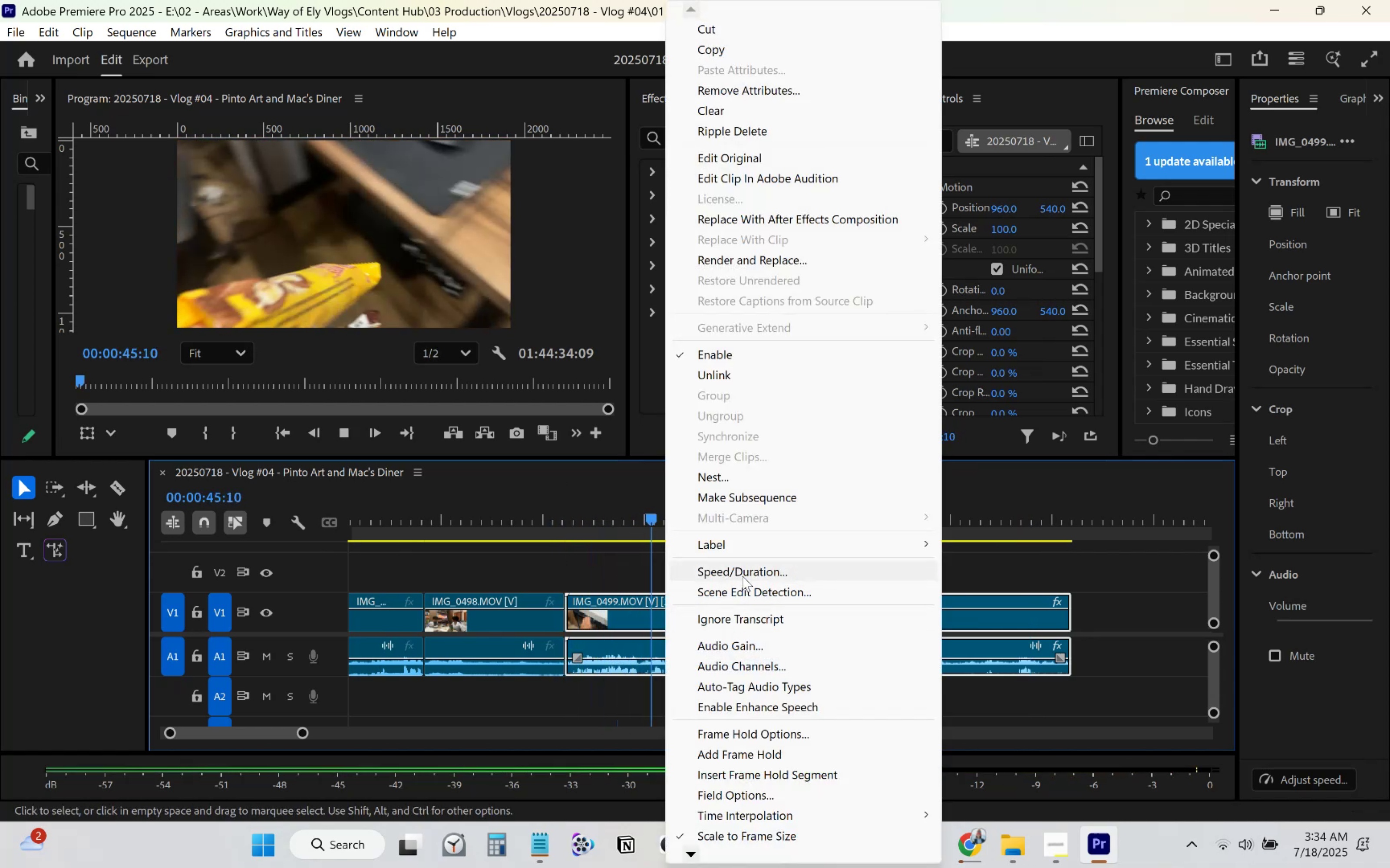 
left_click([742, 576])
 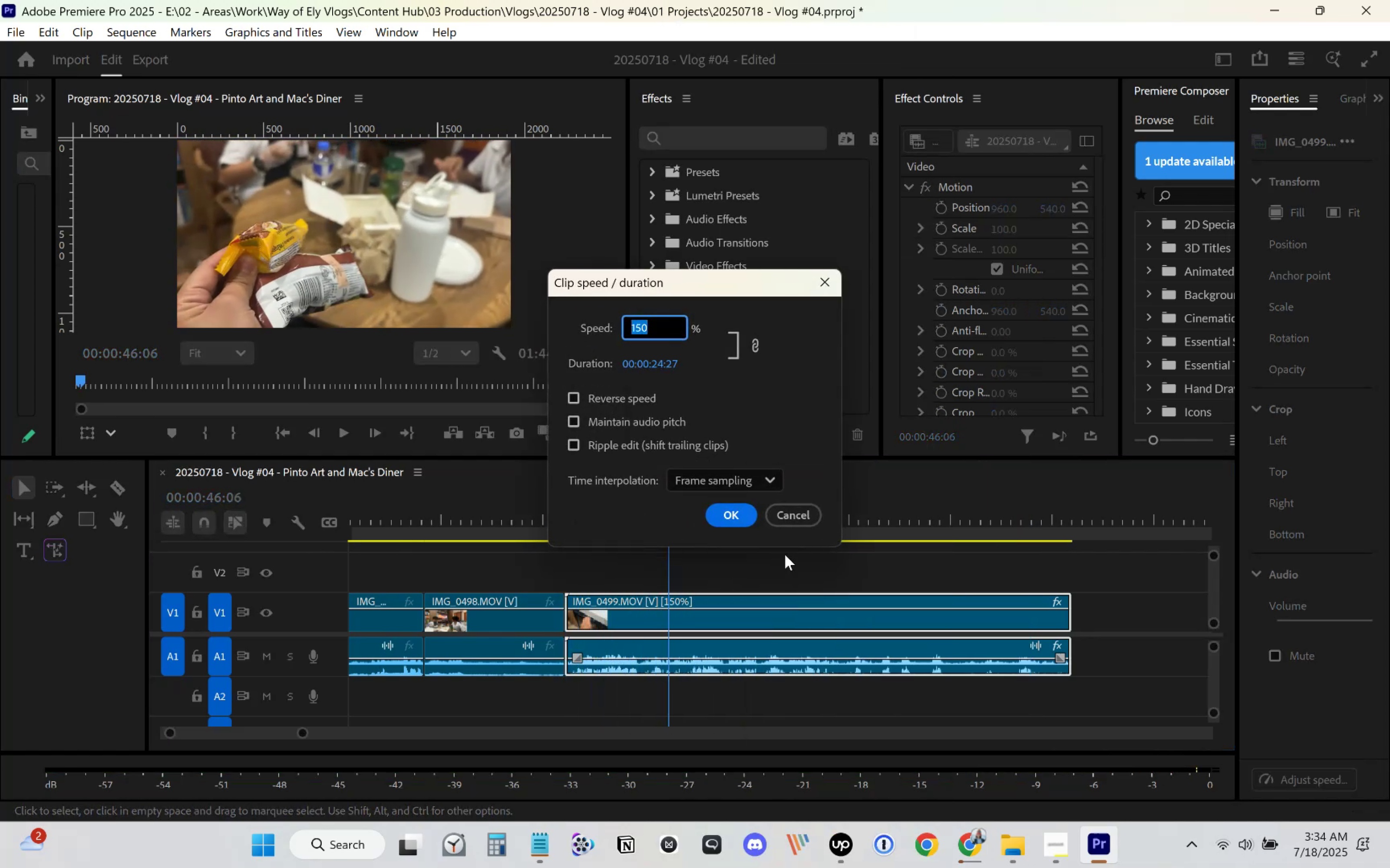 
key(Numpad1)
 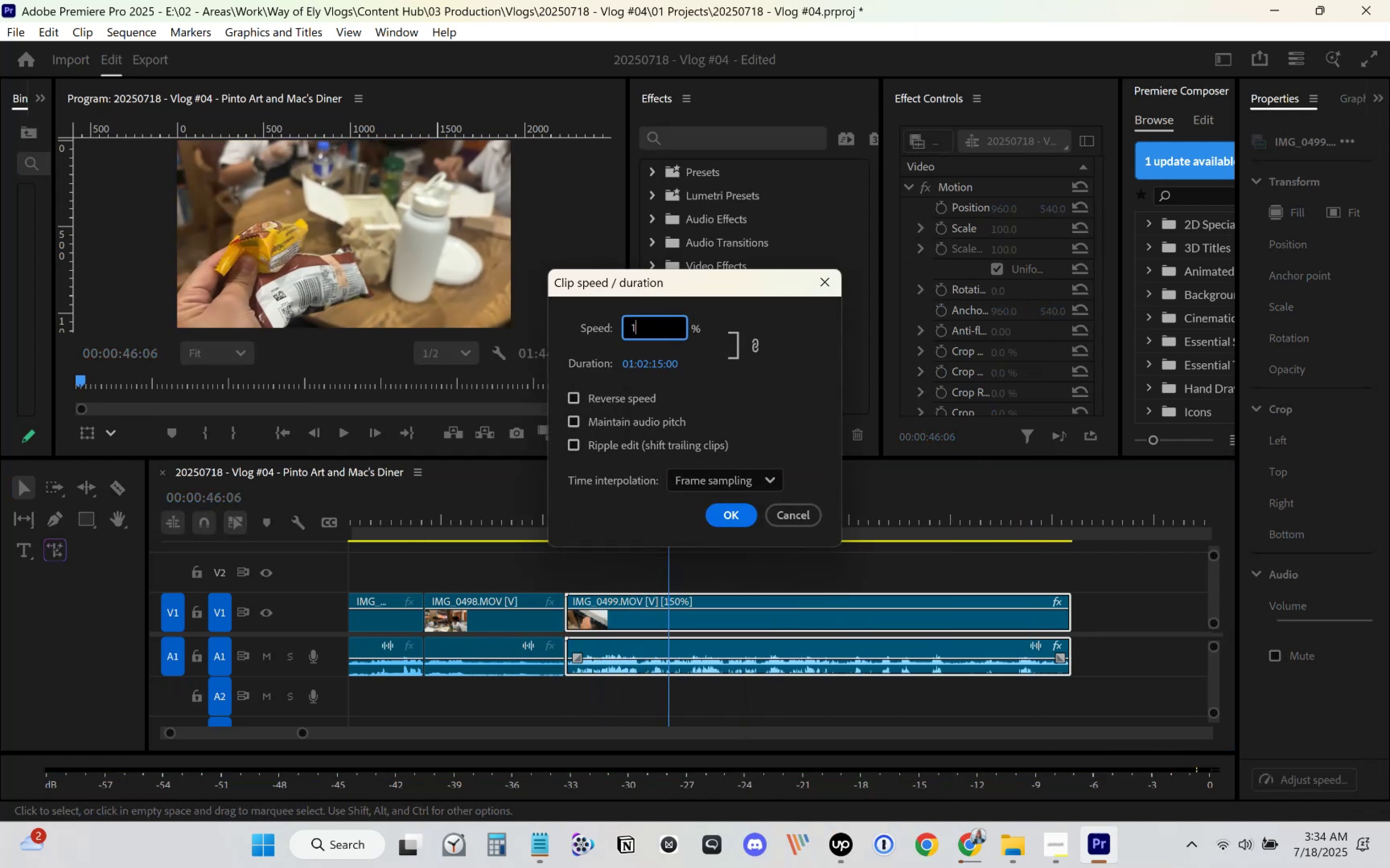 
key(Numpad4)
 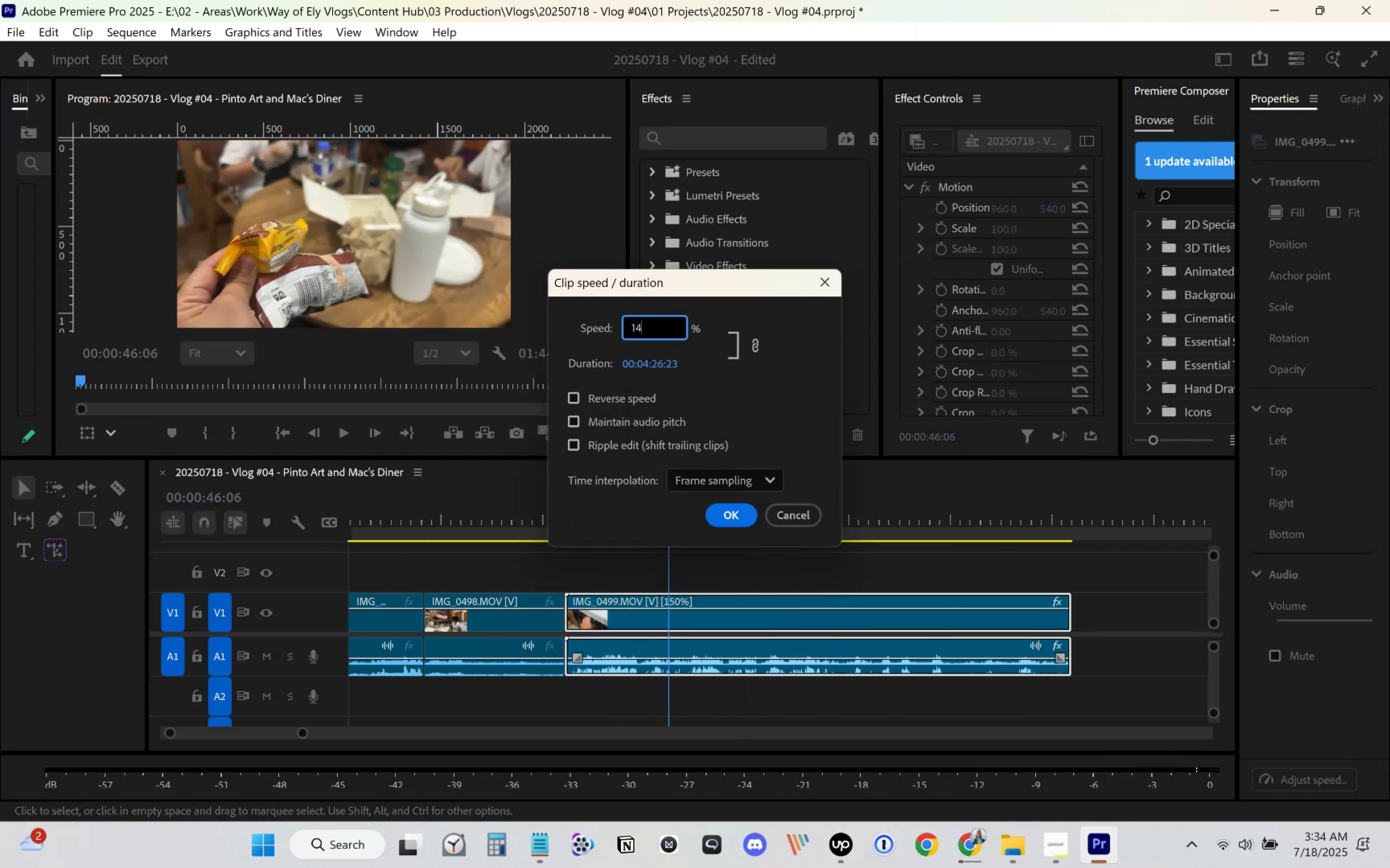 
key(Numpad0)
 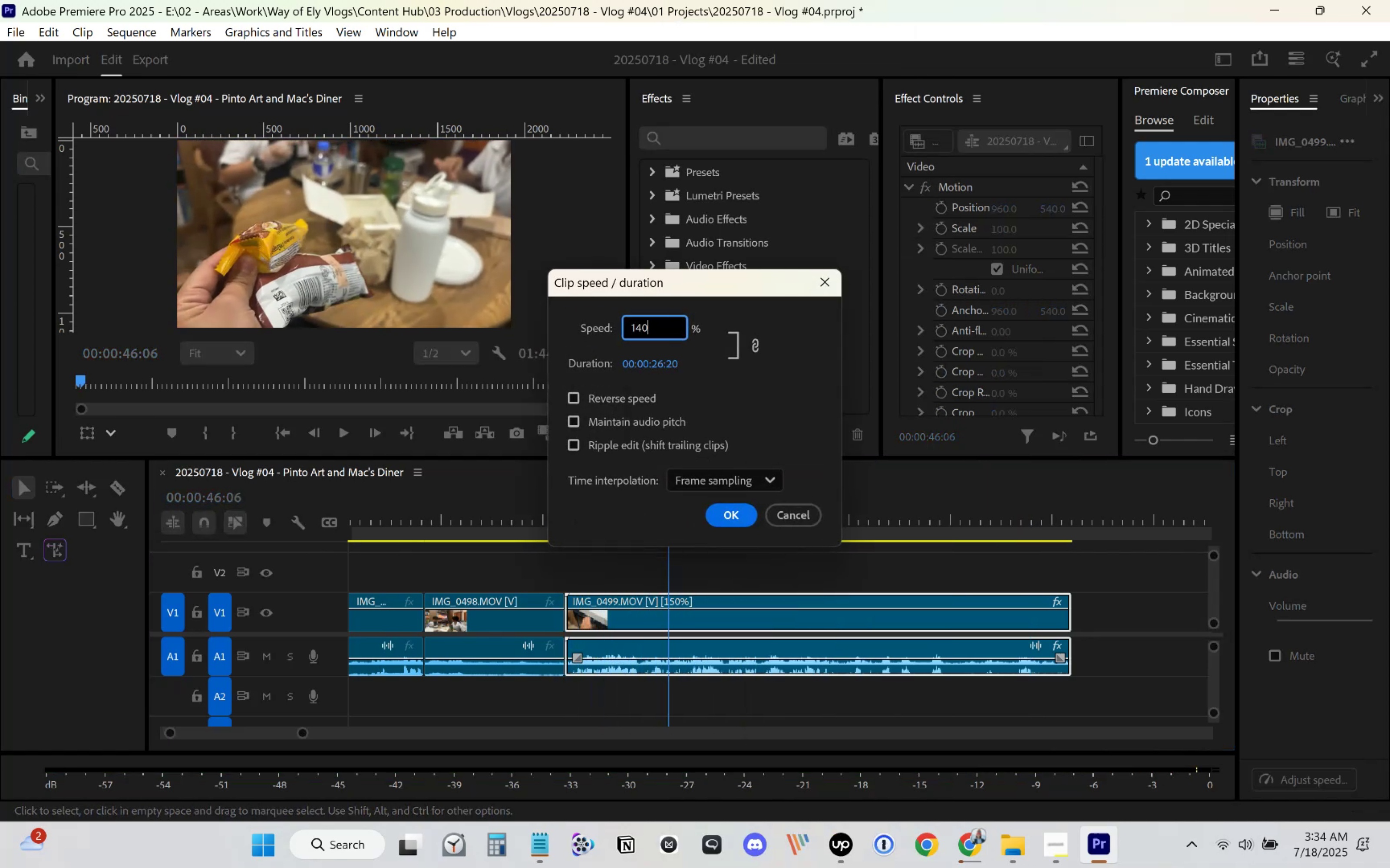 
key(Enter)
 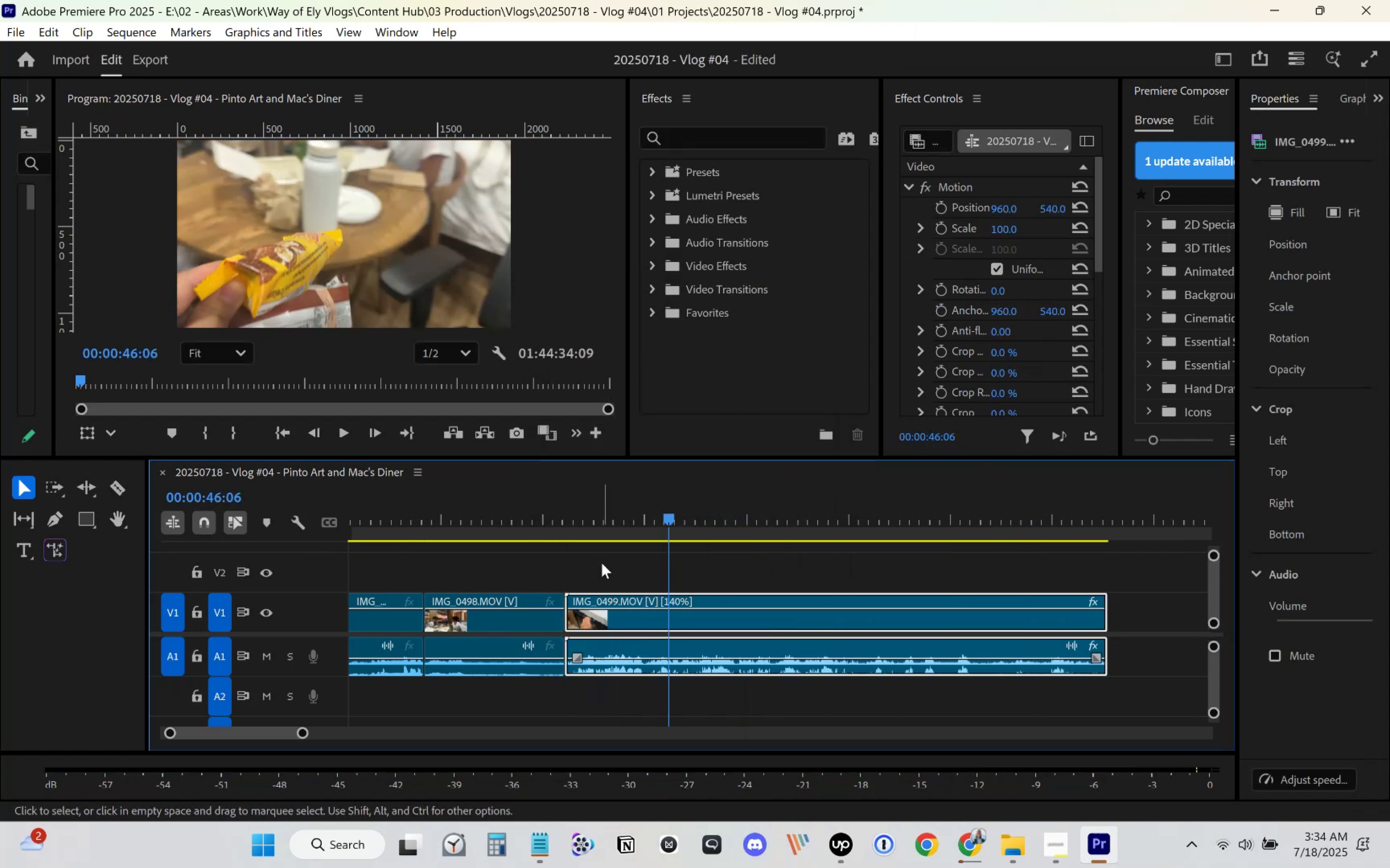 
left_click_drag(start_coordinate=[577, 523], to_coordinate=[557, 534])
 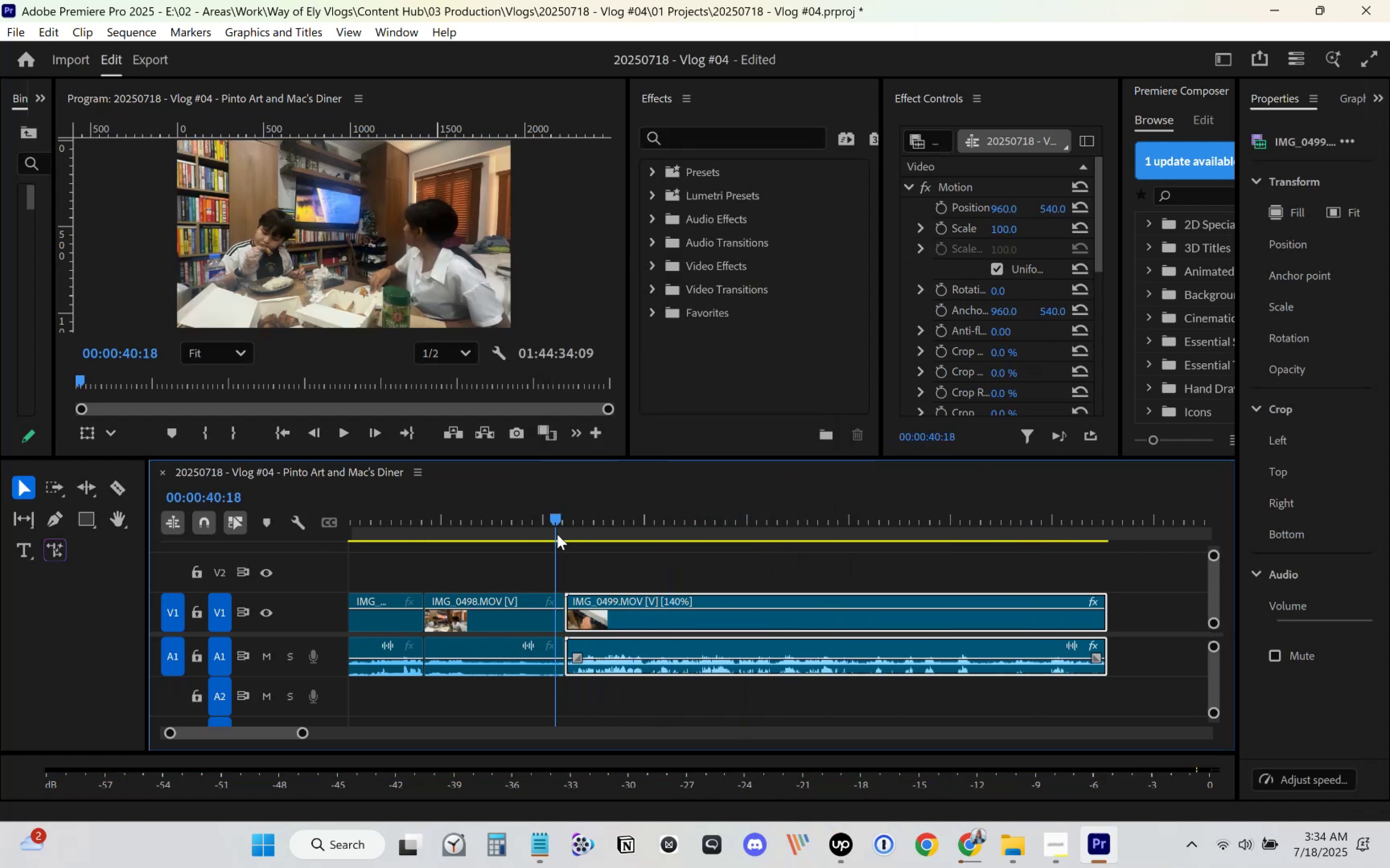 
key(Space)
 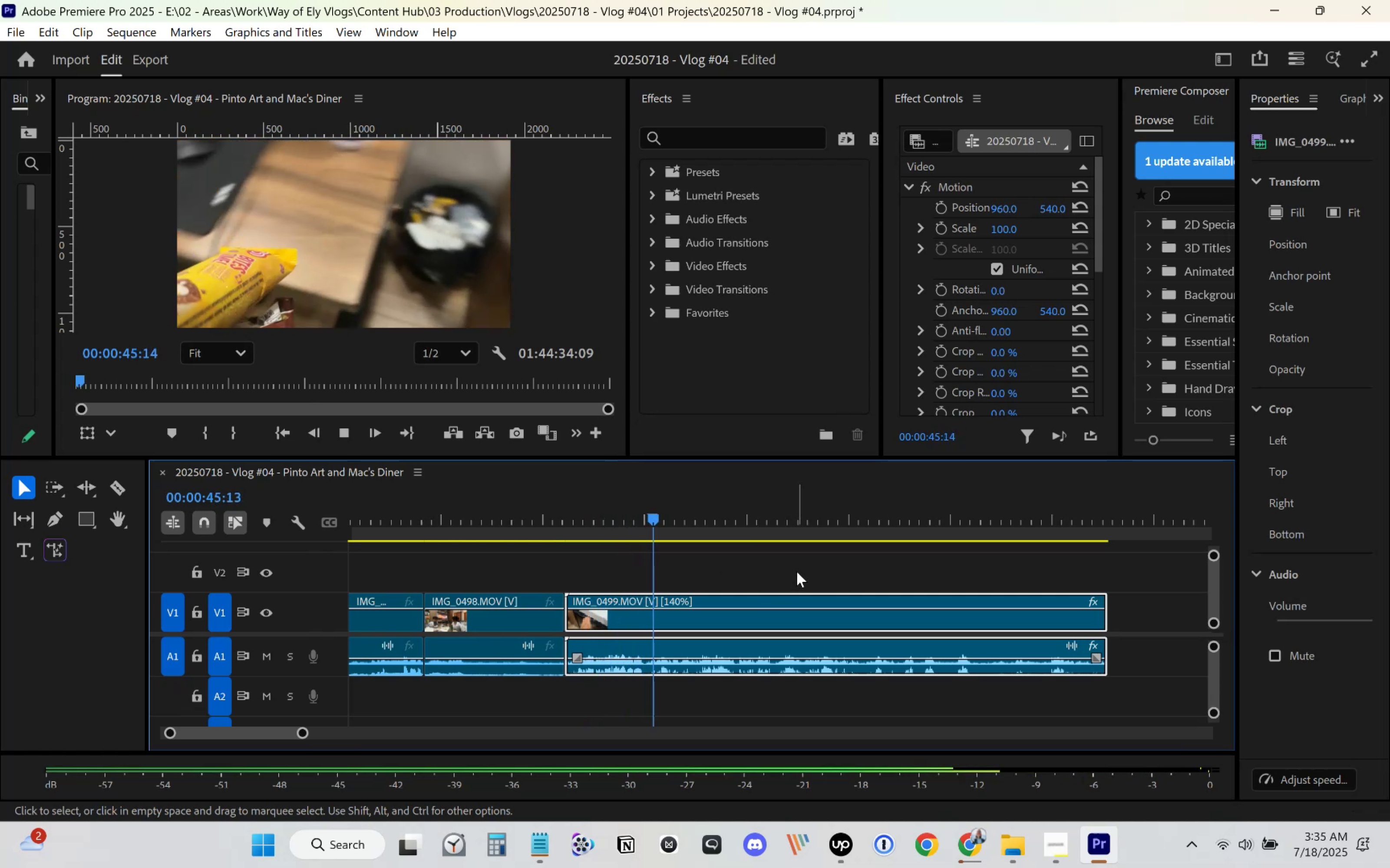 
wait(6.73)
 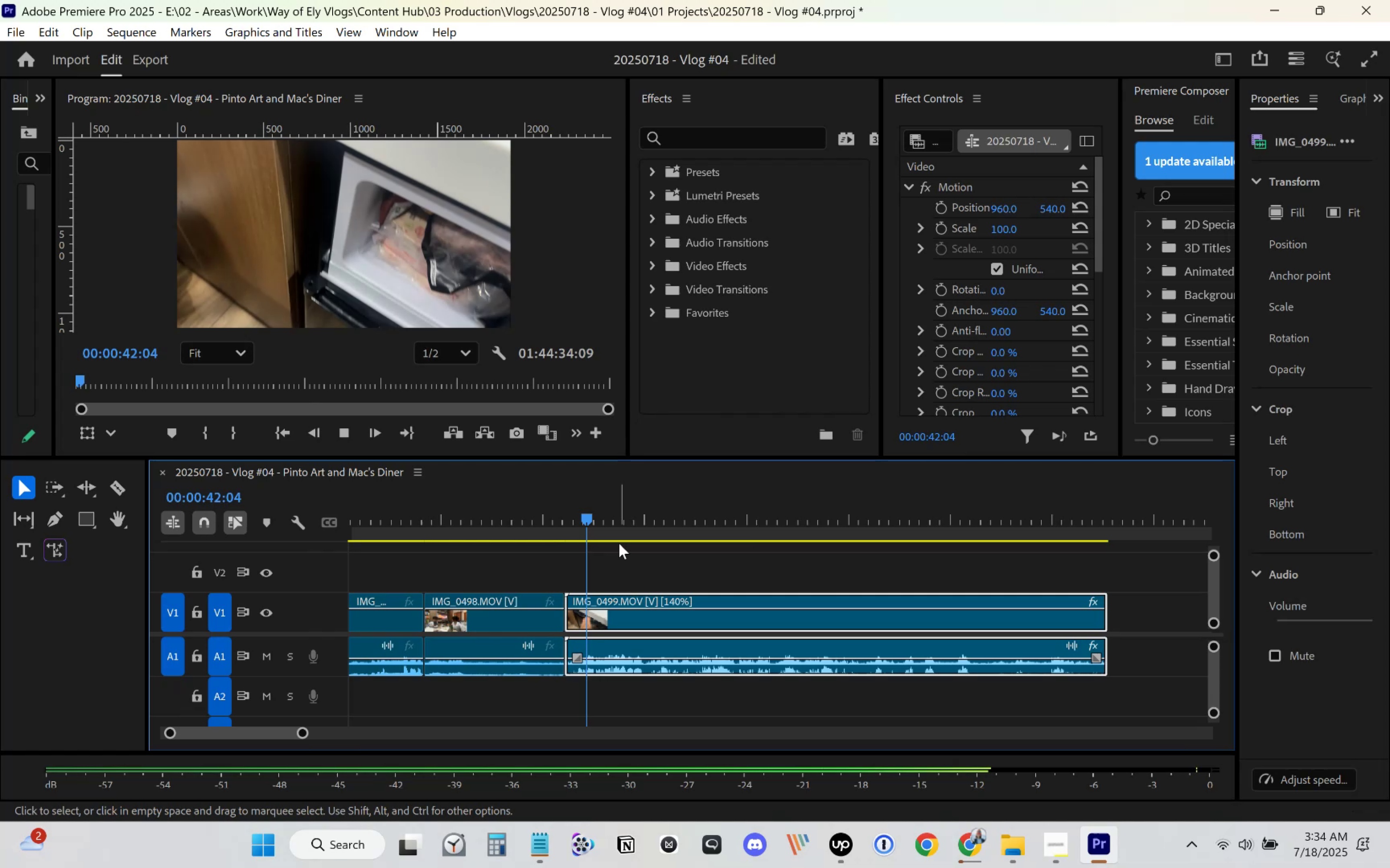 
scroll: coordinate [842, 605], scroll_direction: down, amount: 4.0
 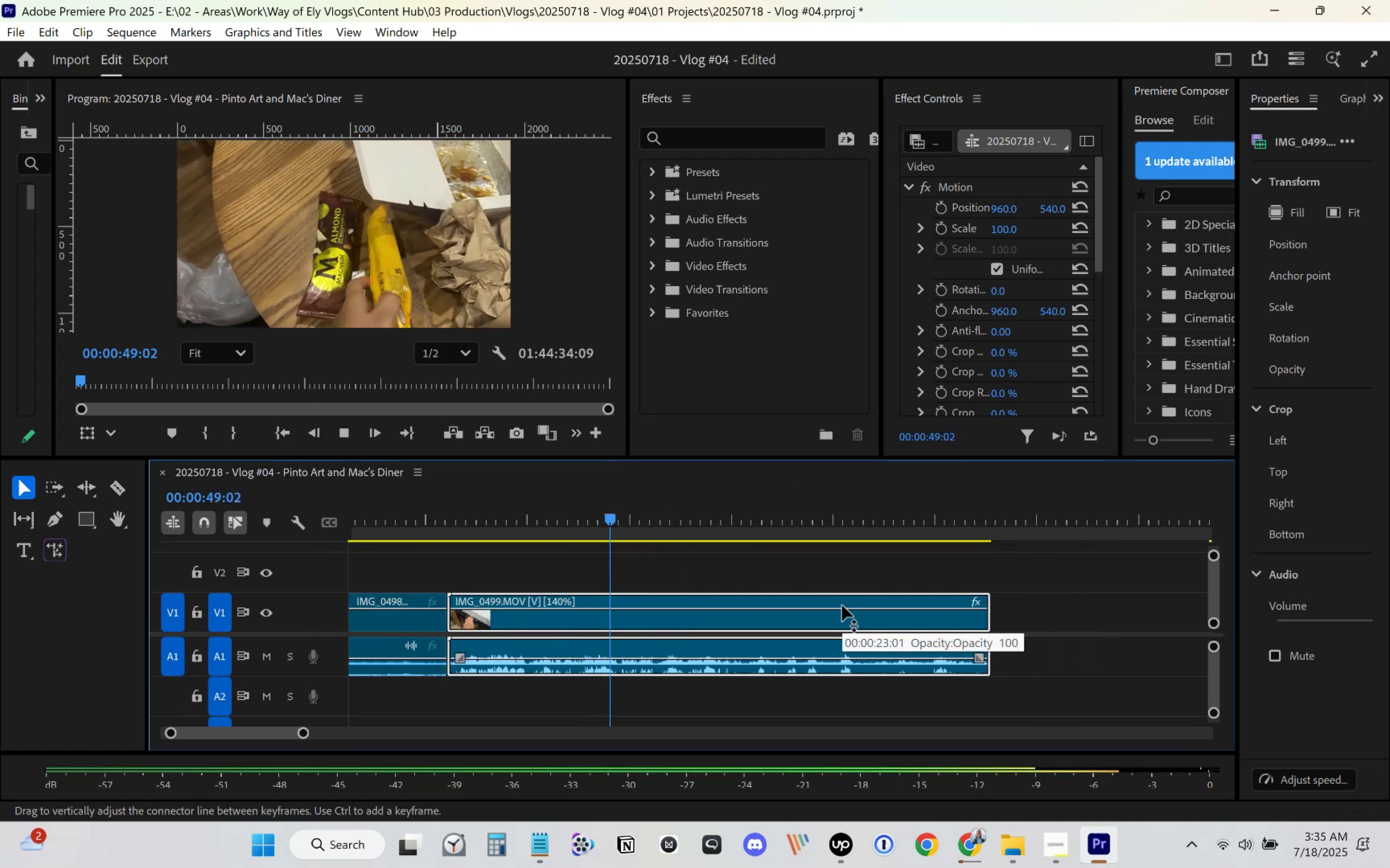 
mouse_move([832, 608])
 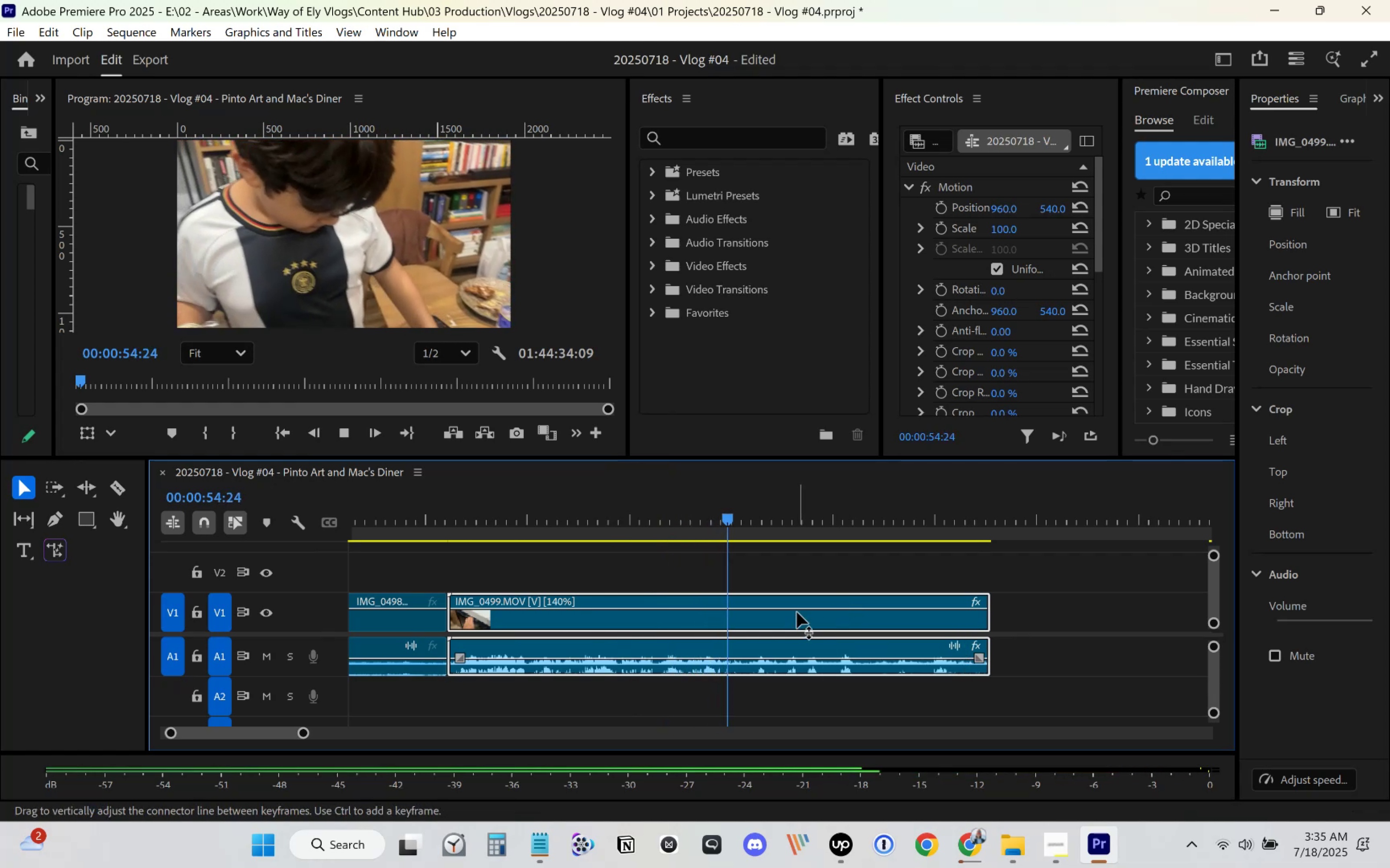 
scroll: coordinate [797, 612], scroll_direction: down, amount: 4.0
 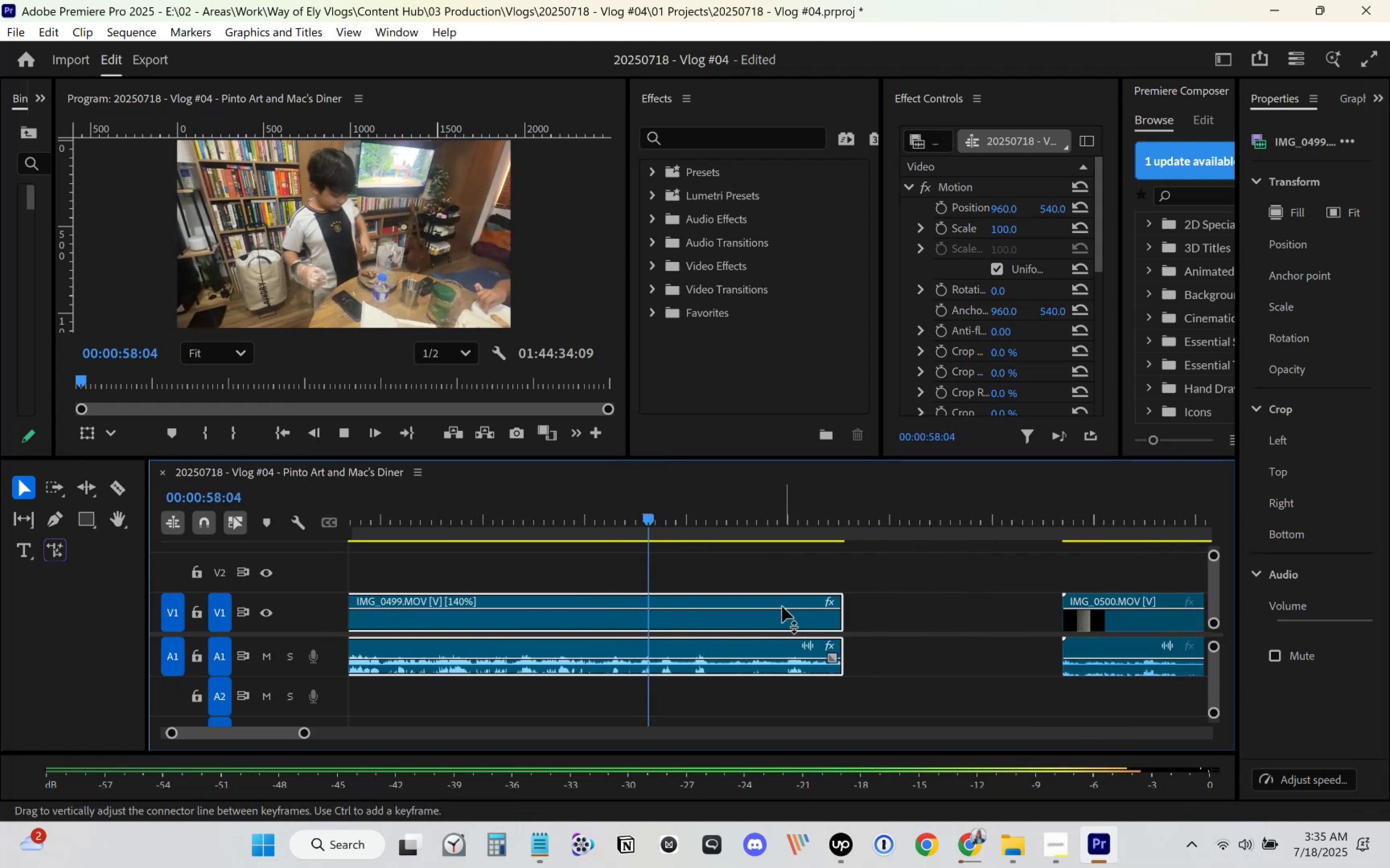 
key(C)
 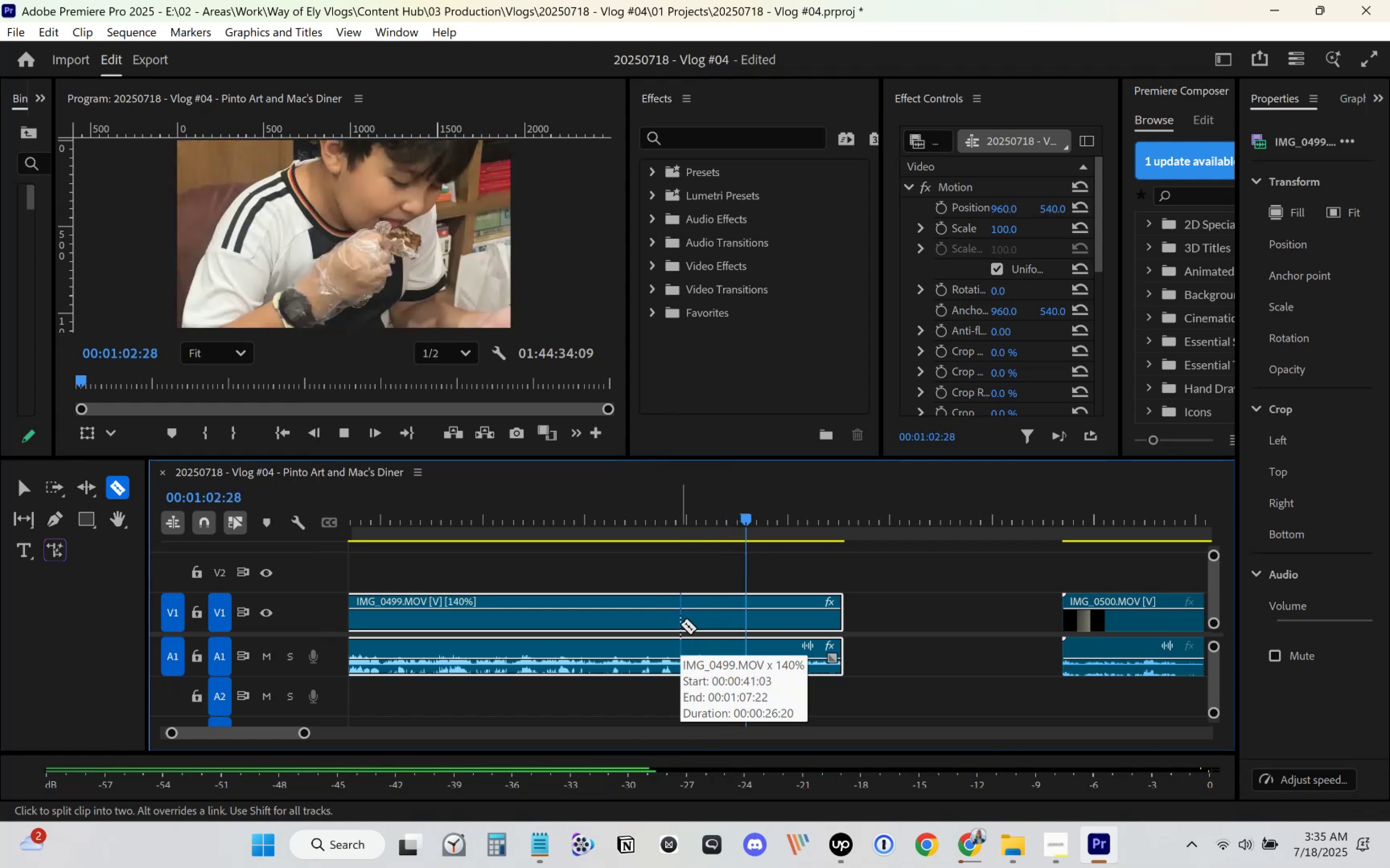 
wait(6.03)
 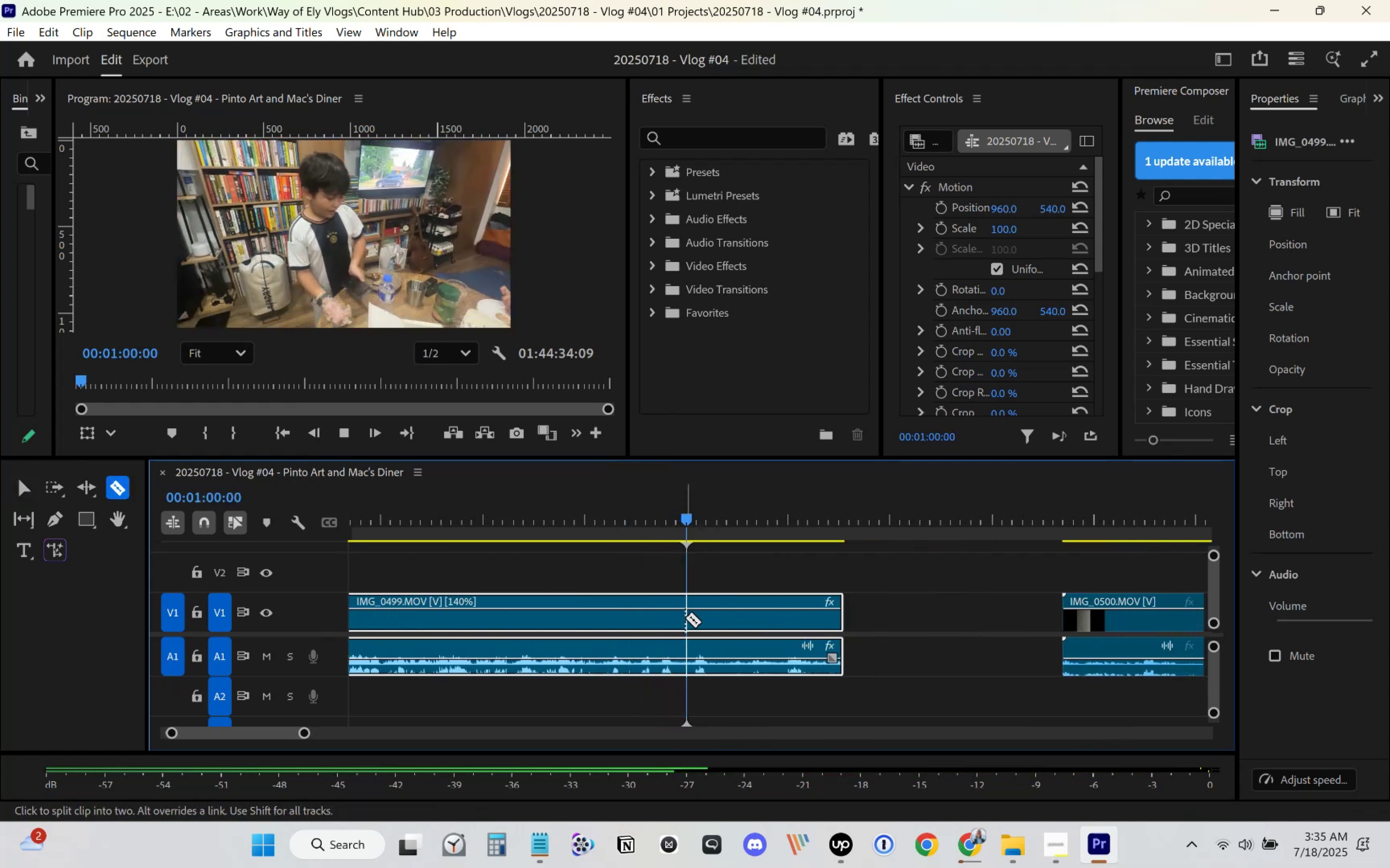 
left_click([699, 531])
 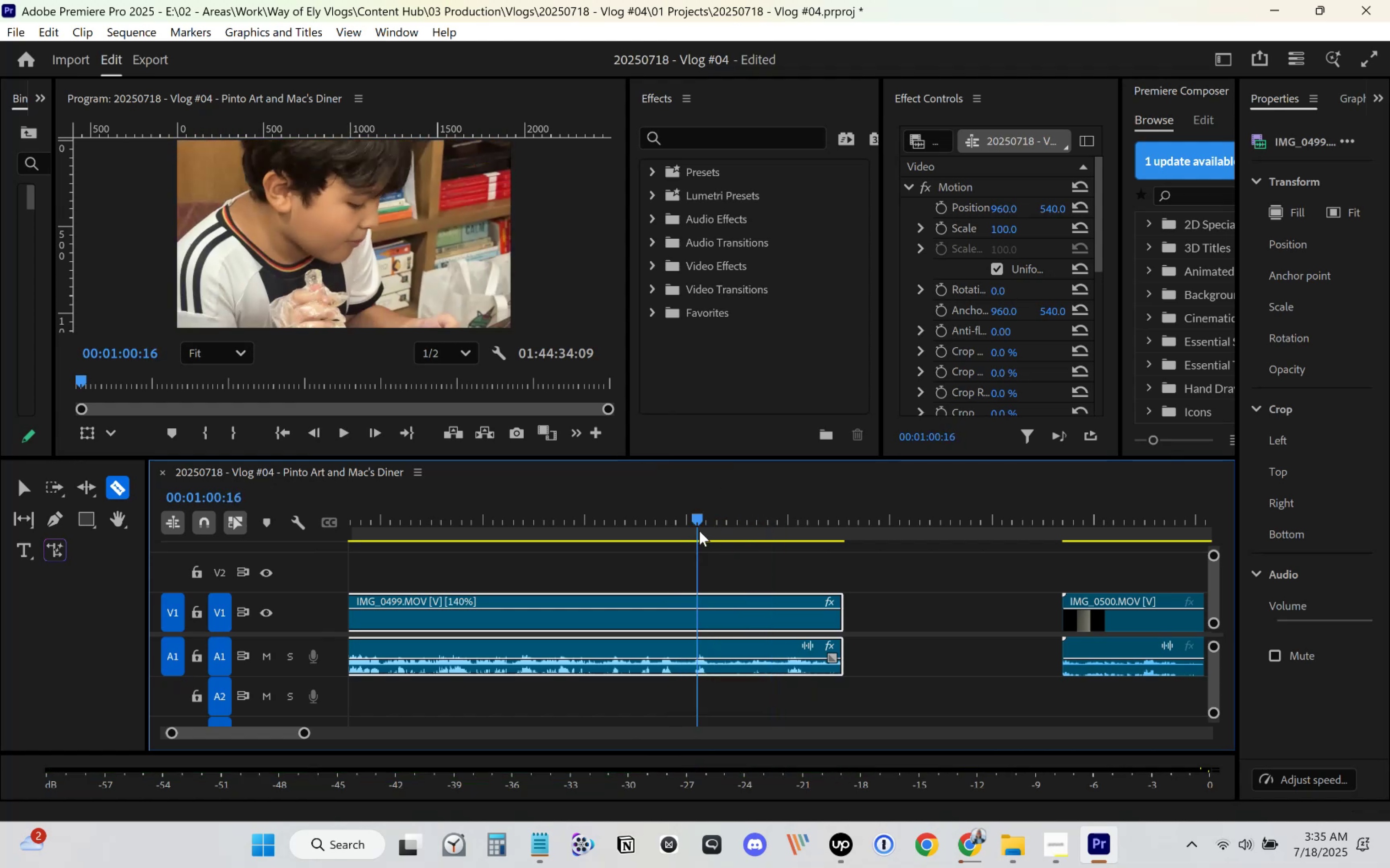 
key(Space)
 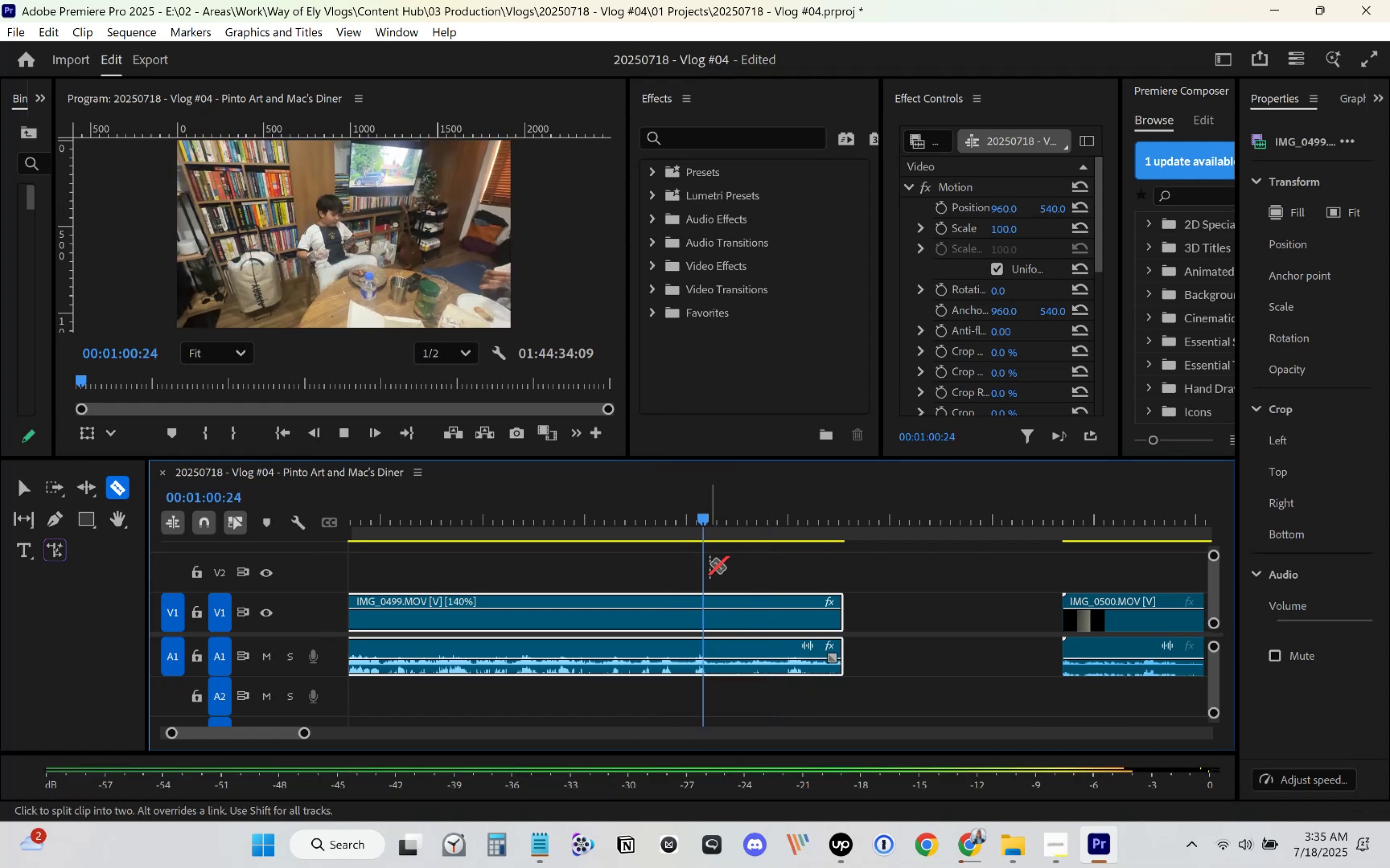 
key(Space)
 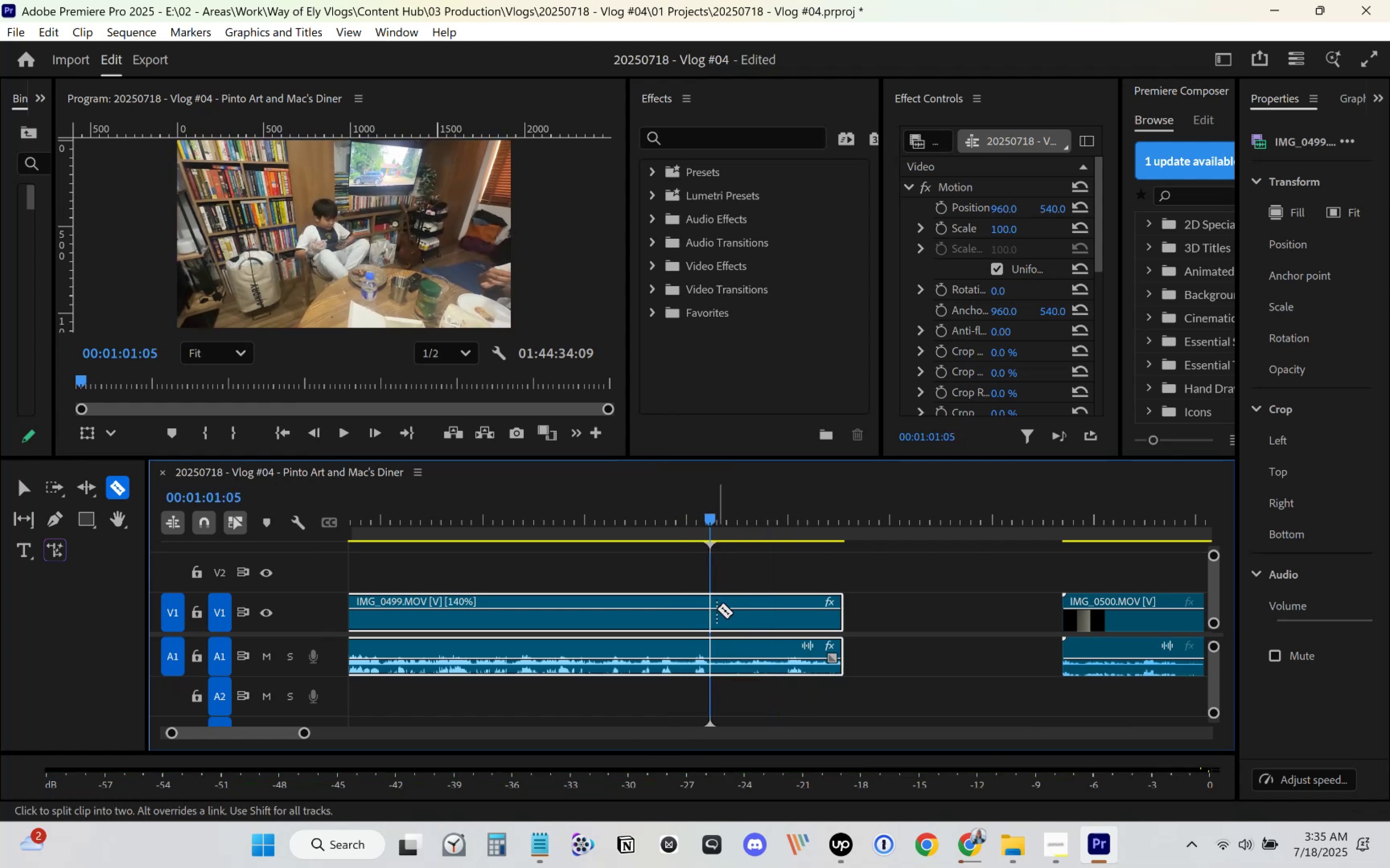 
key(Space)
 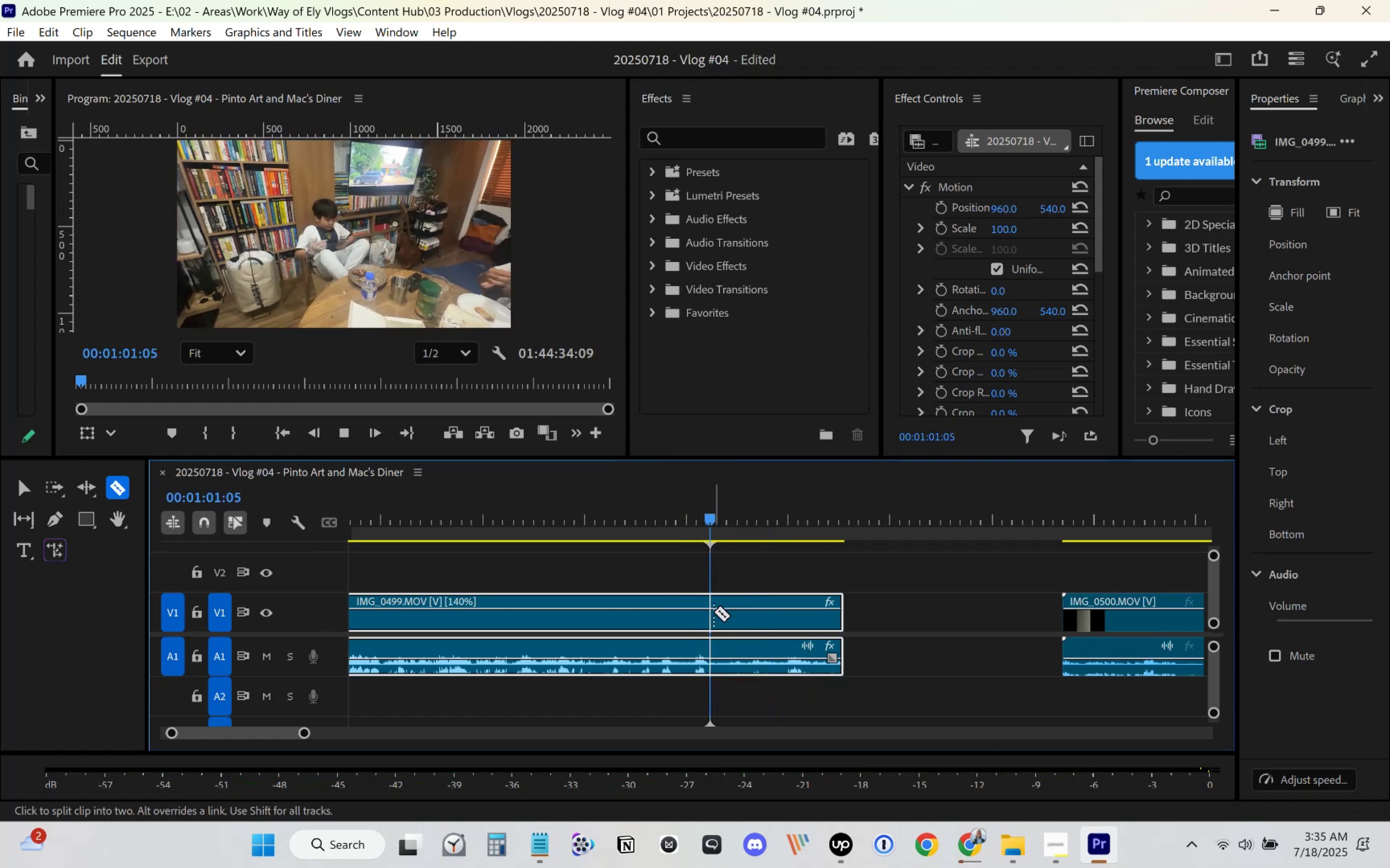 
key(Space)
 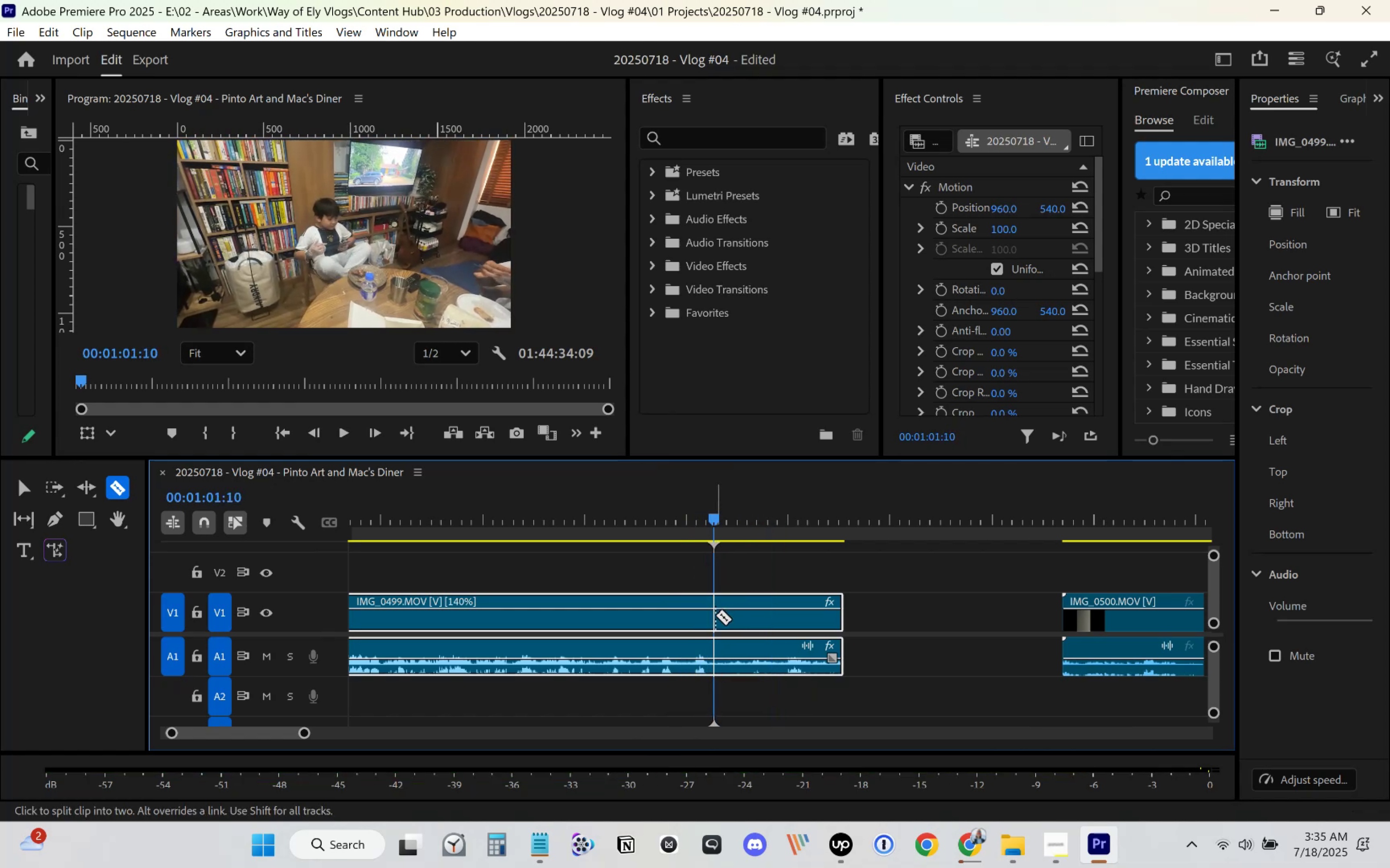 
left_click([715, 615])
 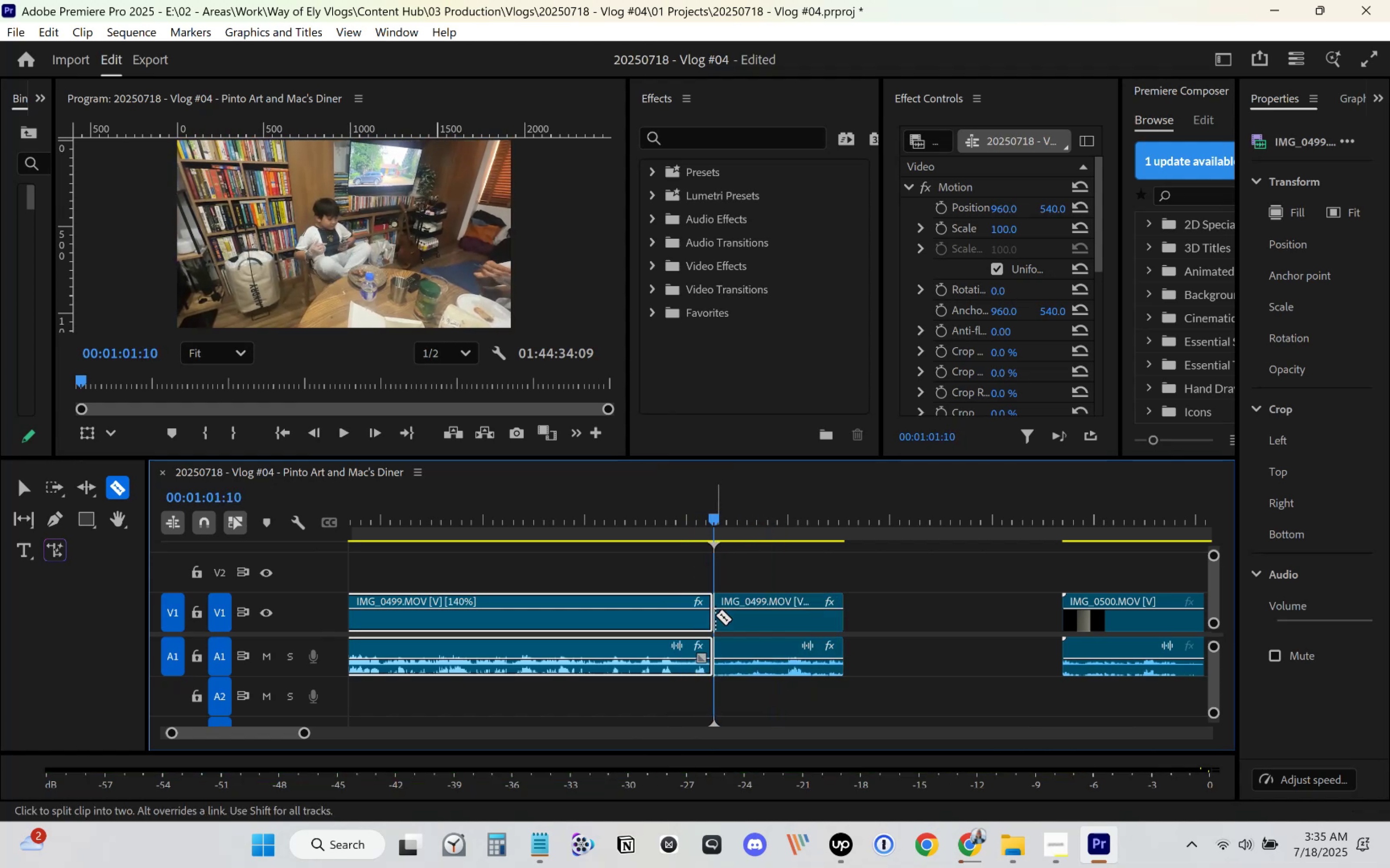 
key(Space)
 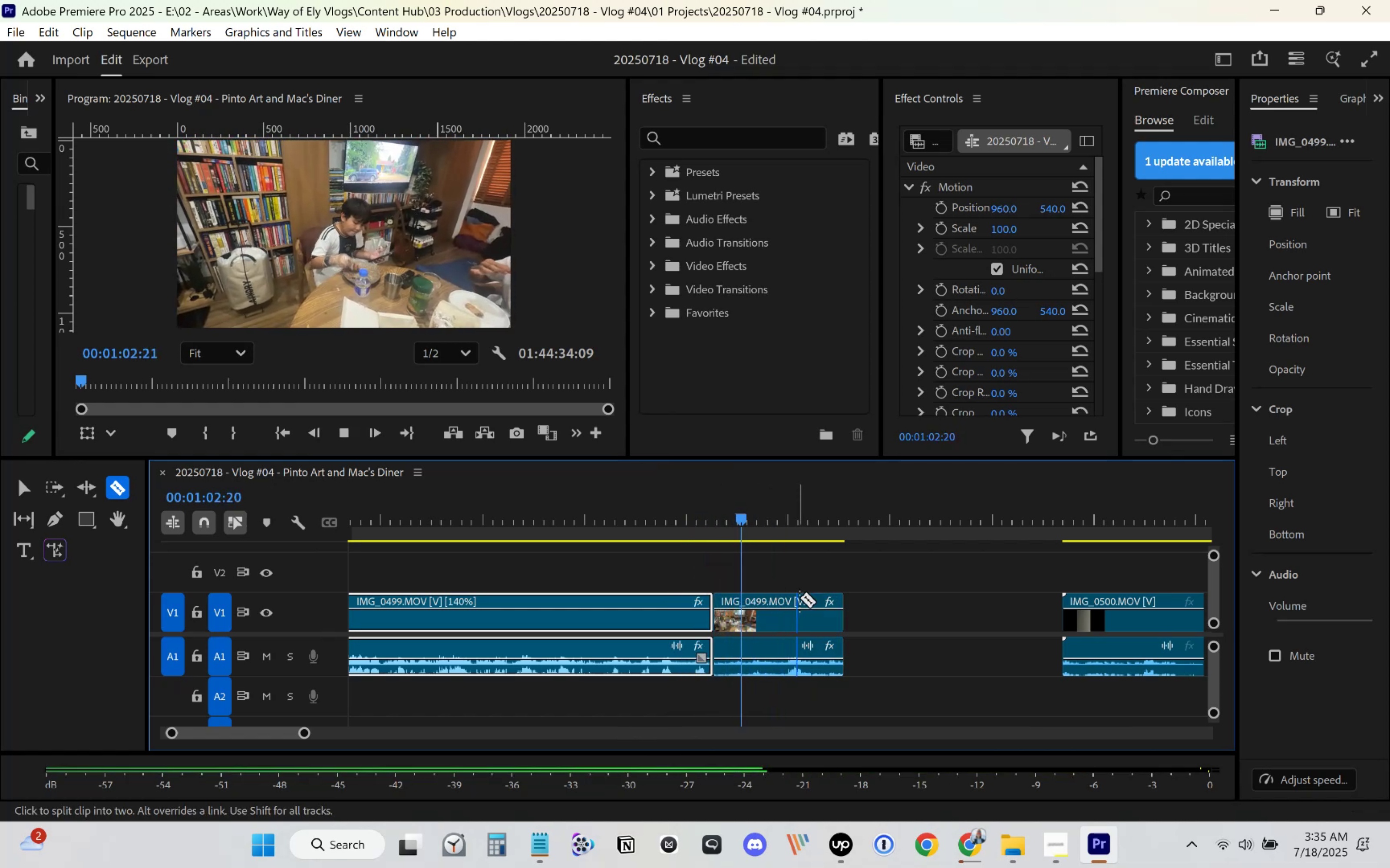 
key(Space)
 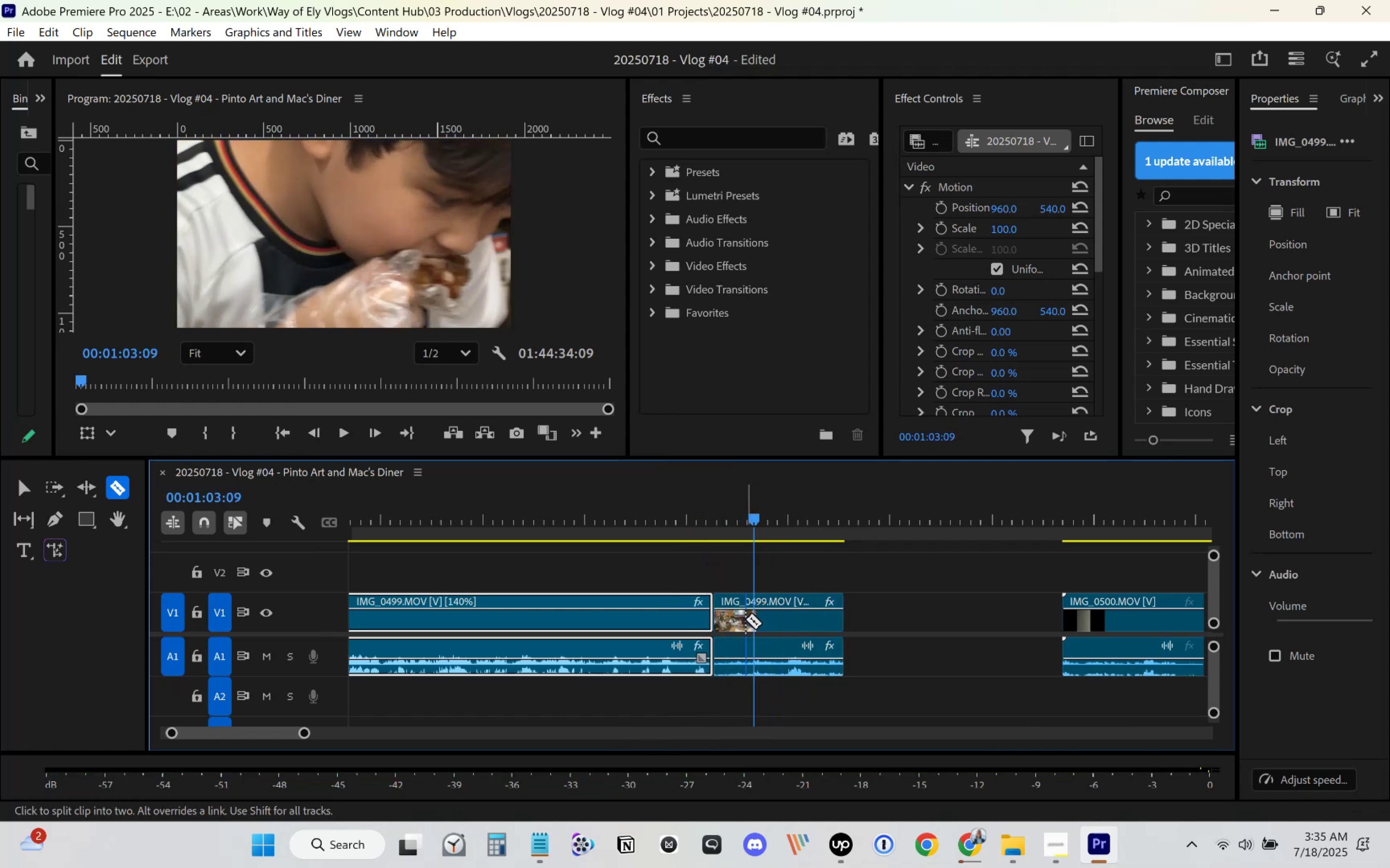 
key(V)
 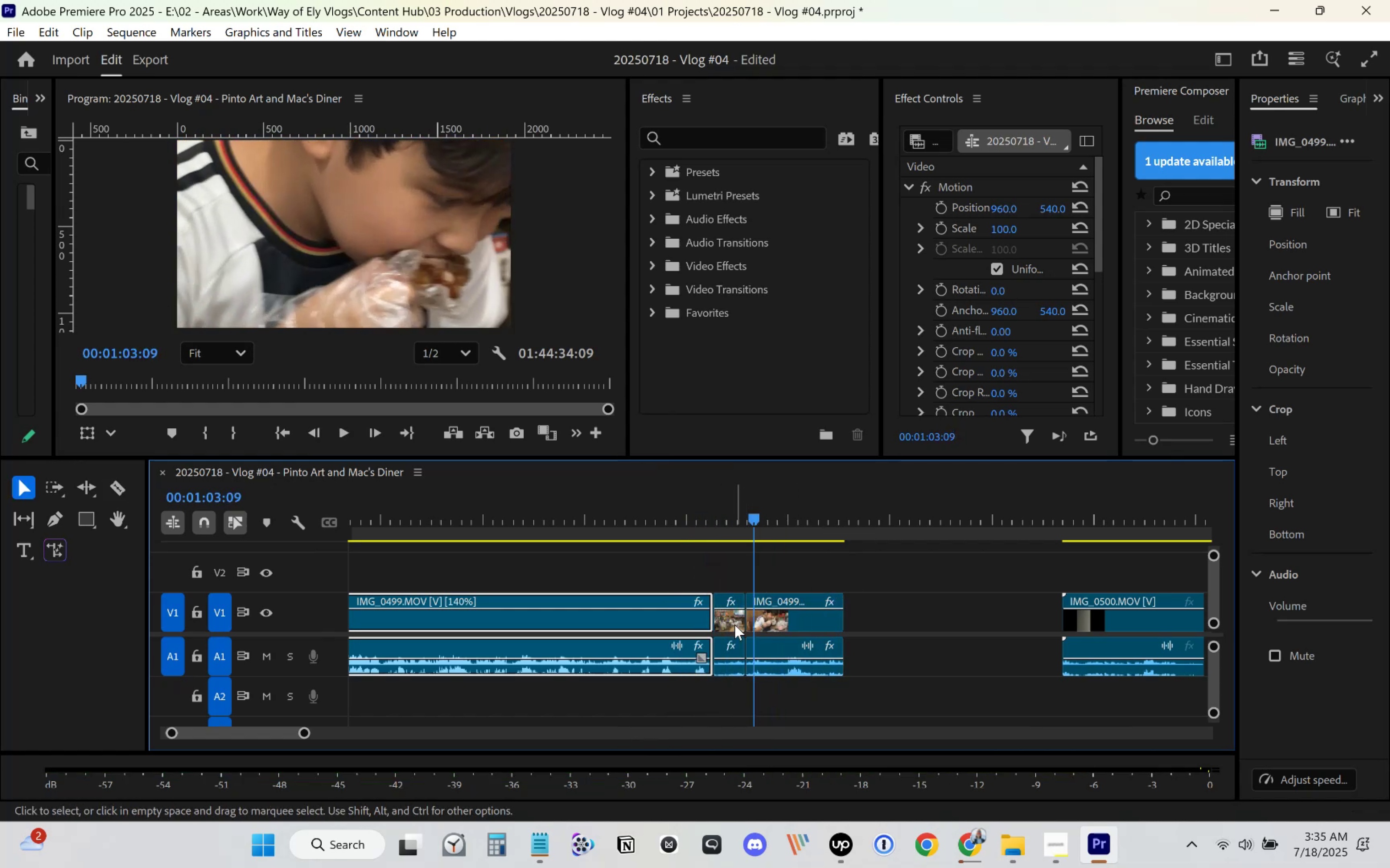 
double_click([734, 625])
 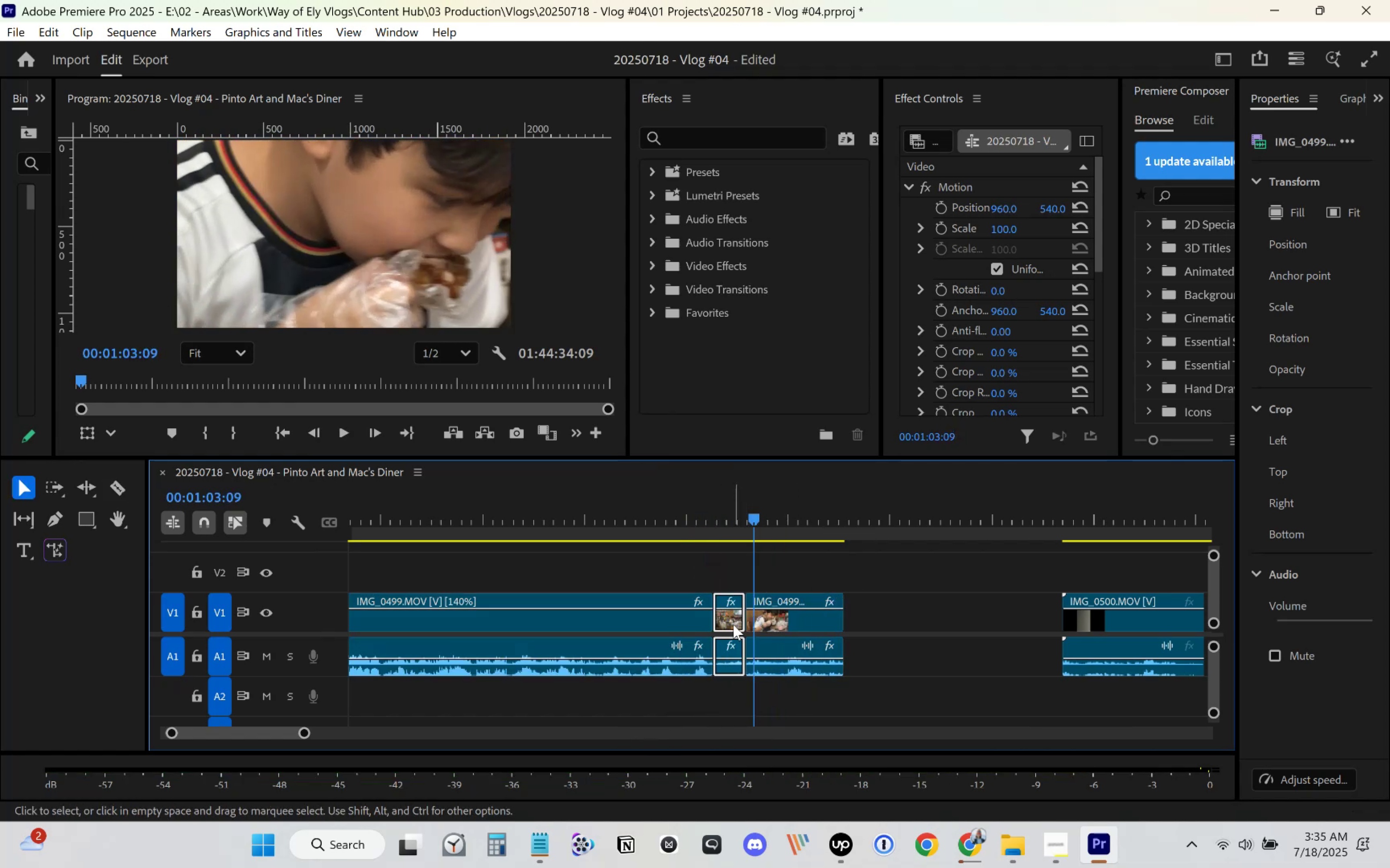 
key(Delete)
 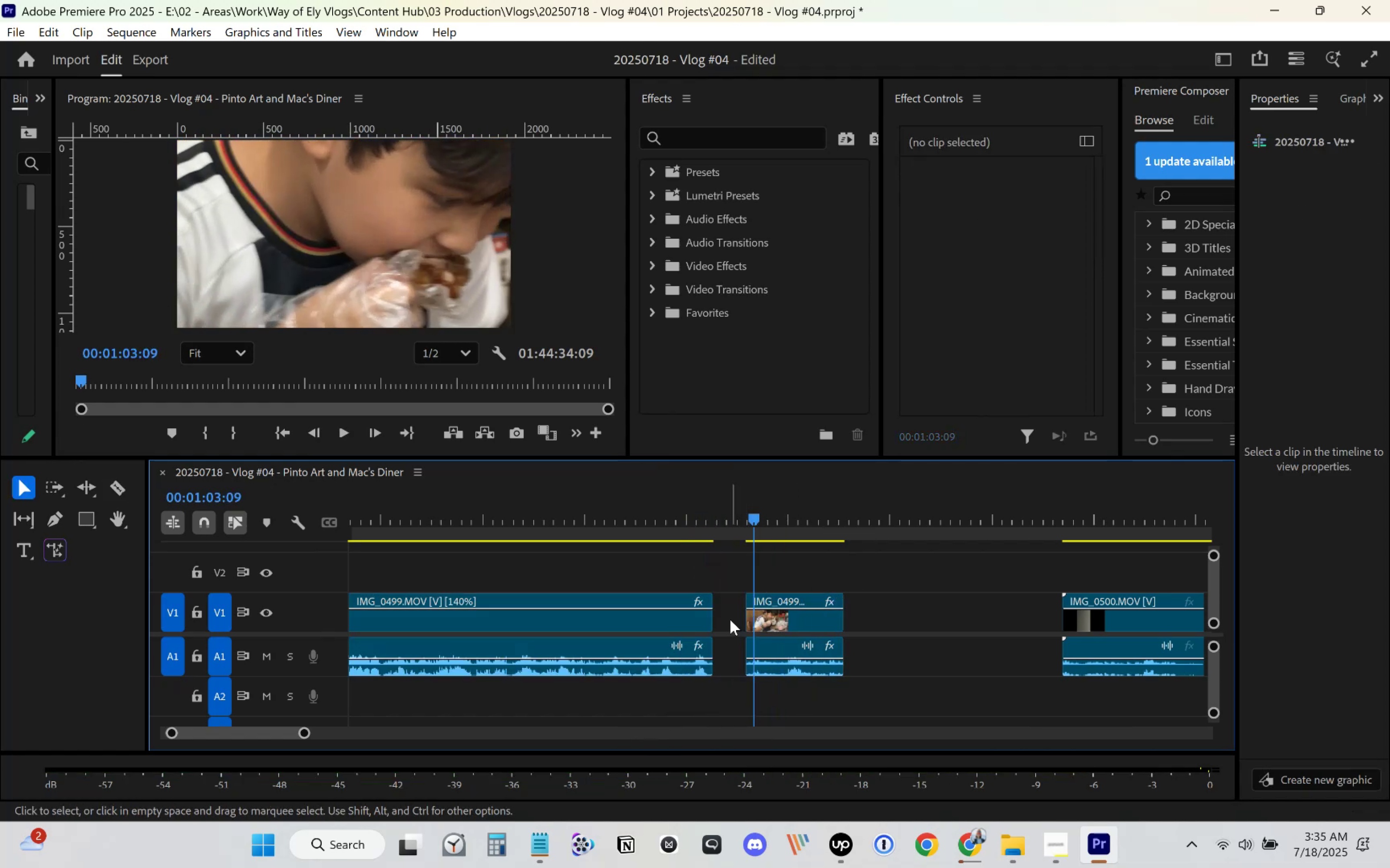 
key(Delete)
 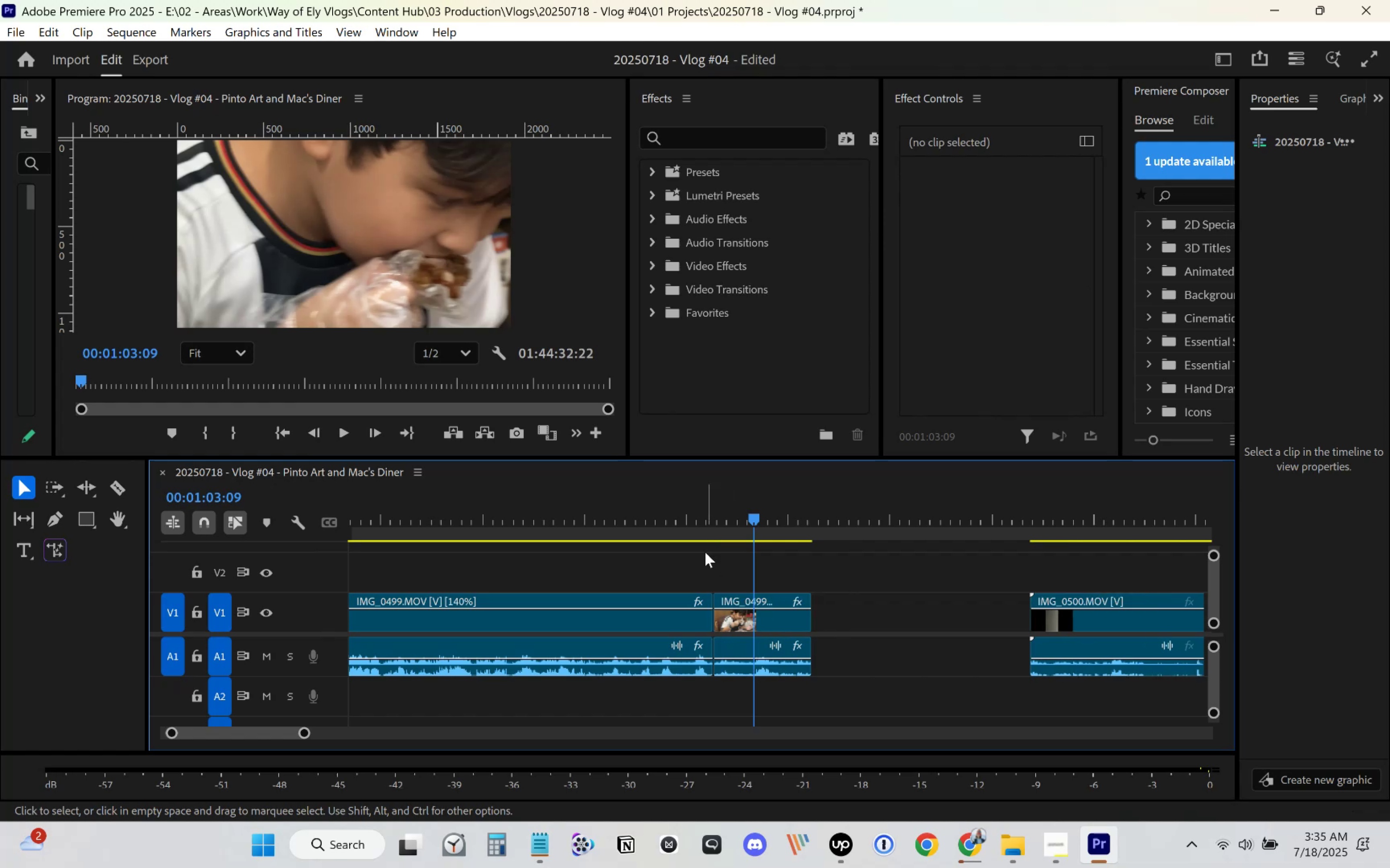 
left_click([698, 527])
 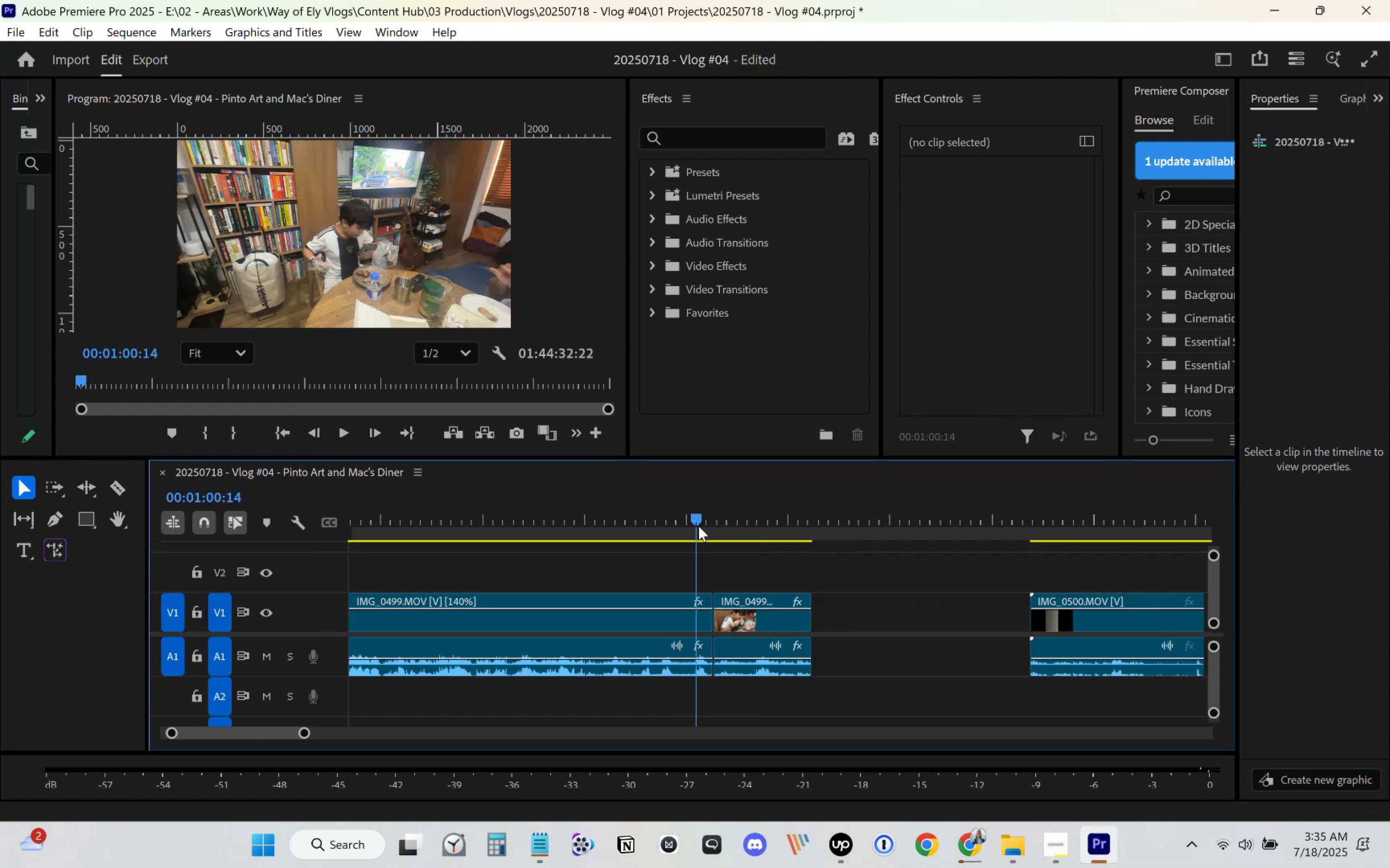 
key(Space)
 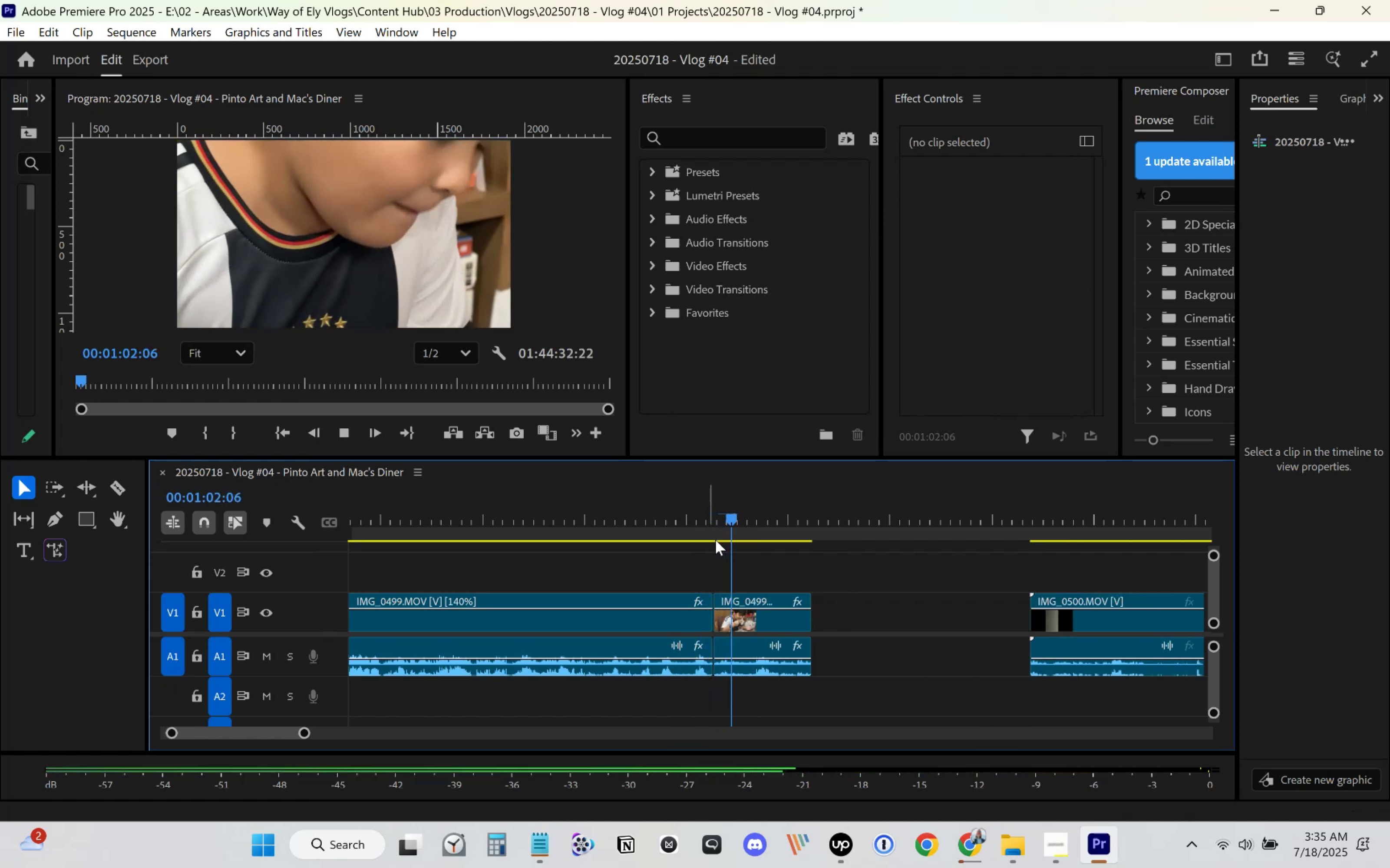 
key(Space)
 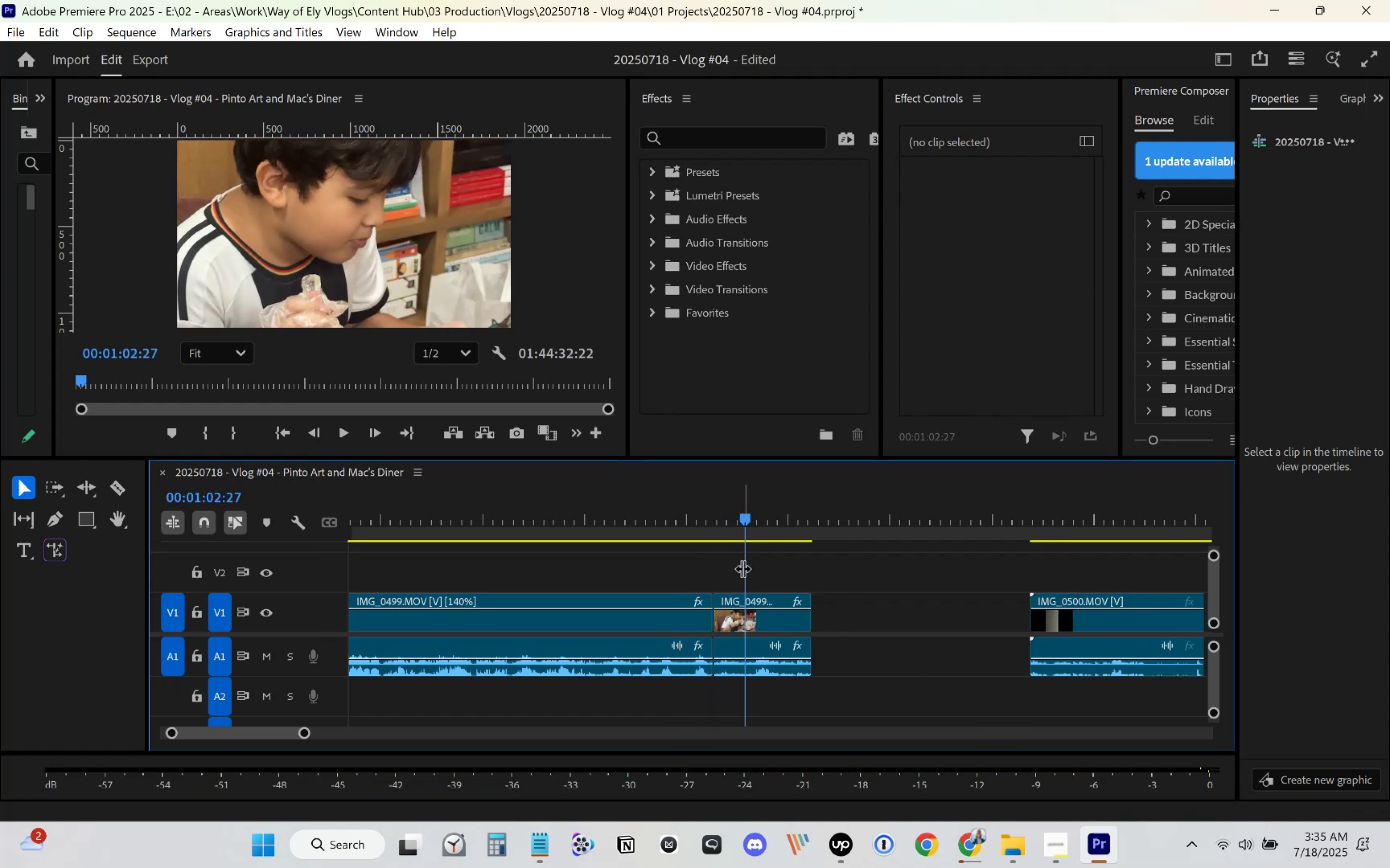 
key(Space)
 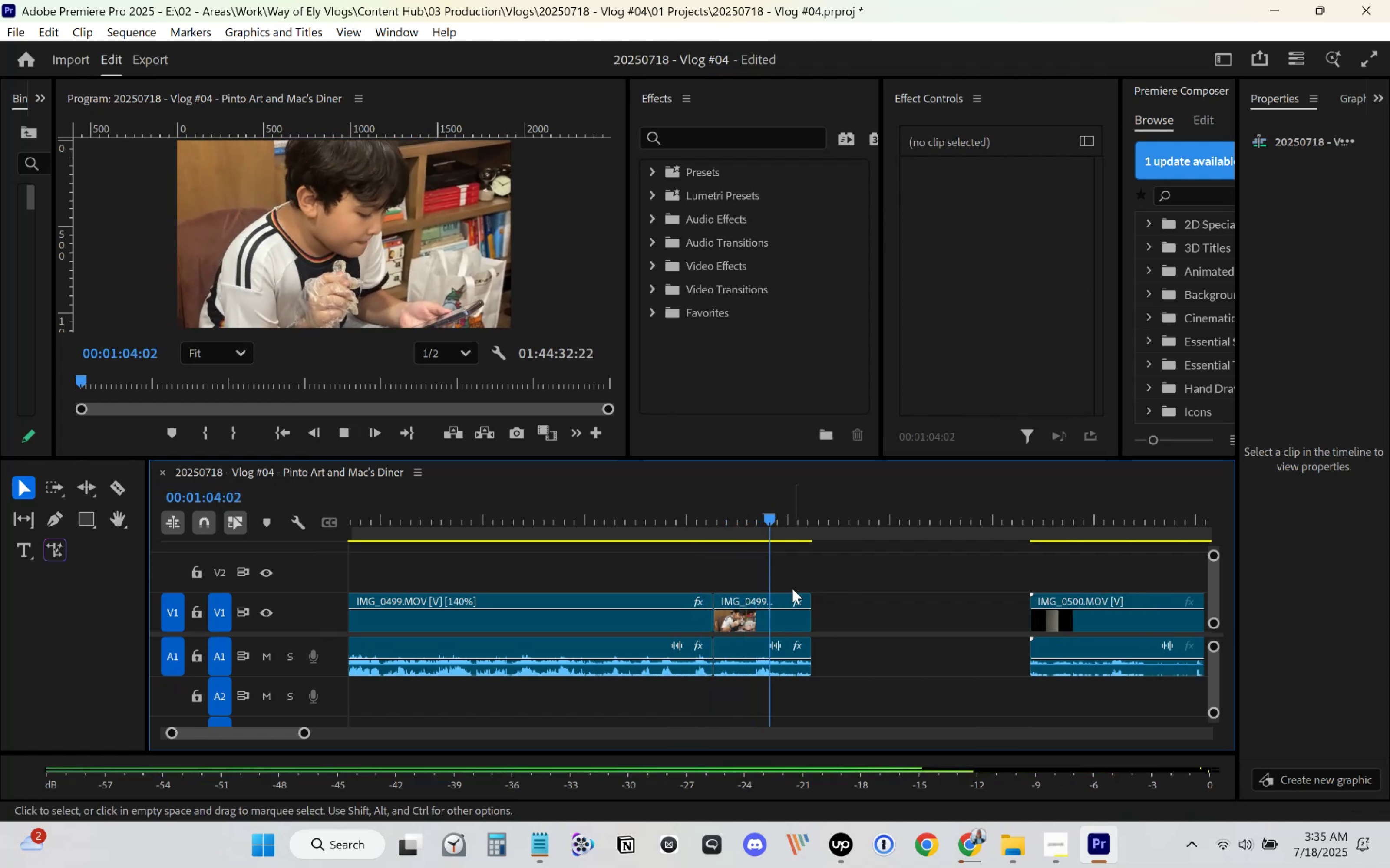 
key(C)
 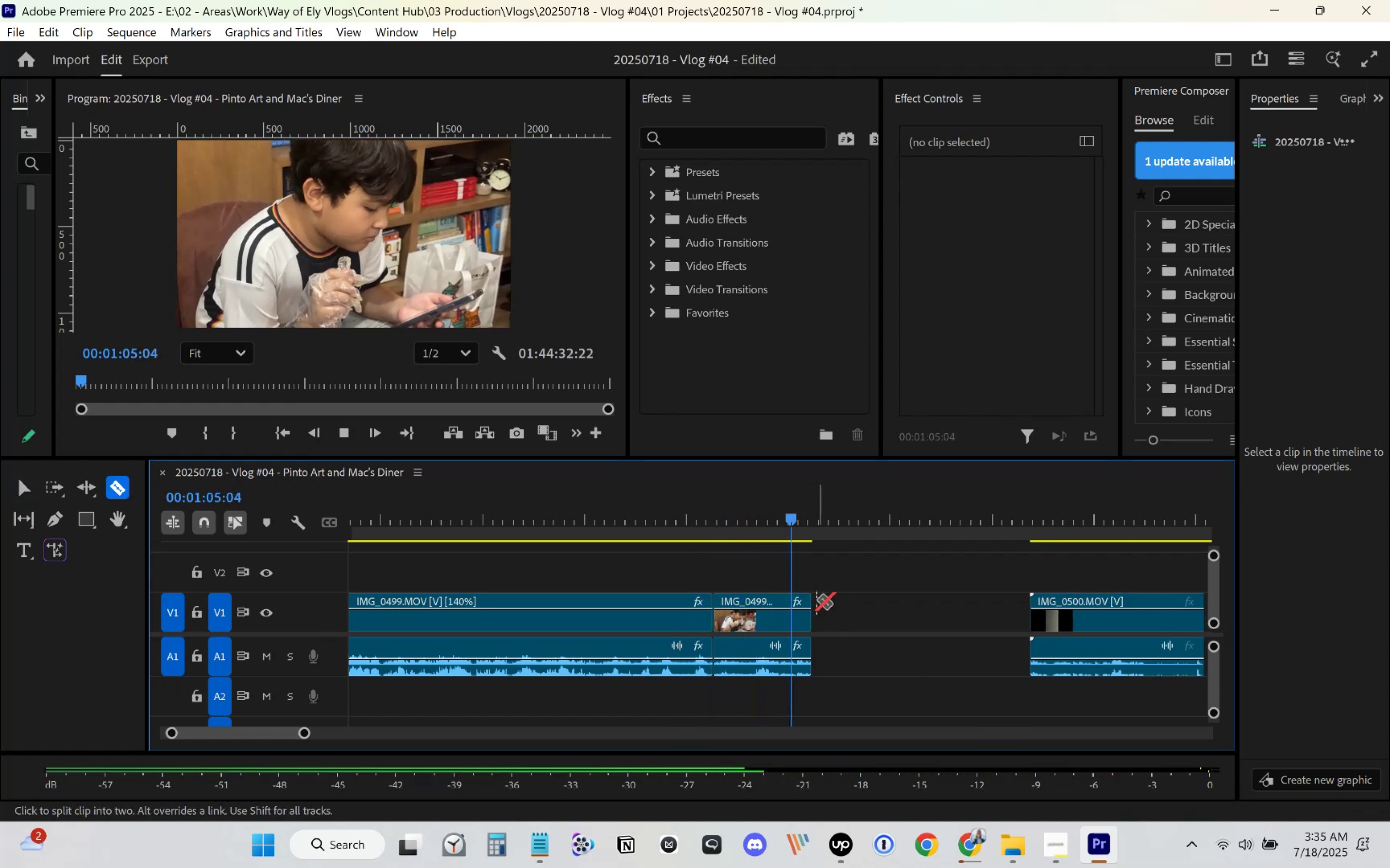 
key(Space)
 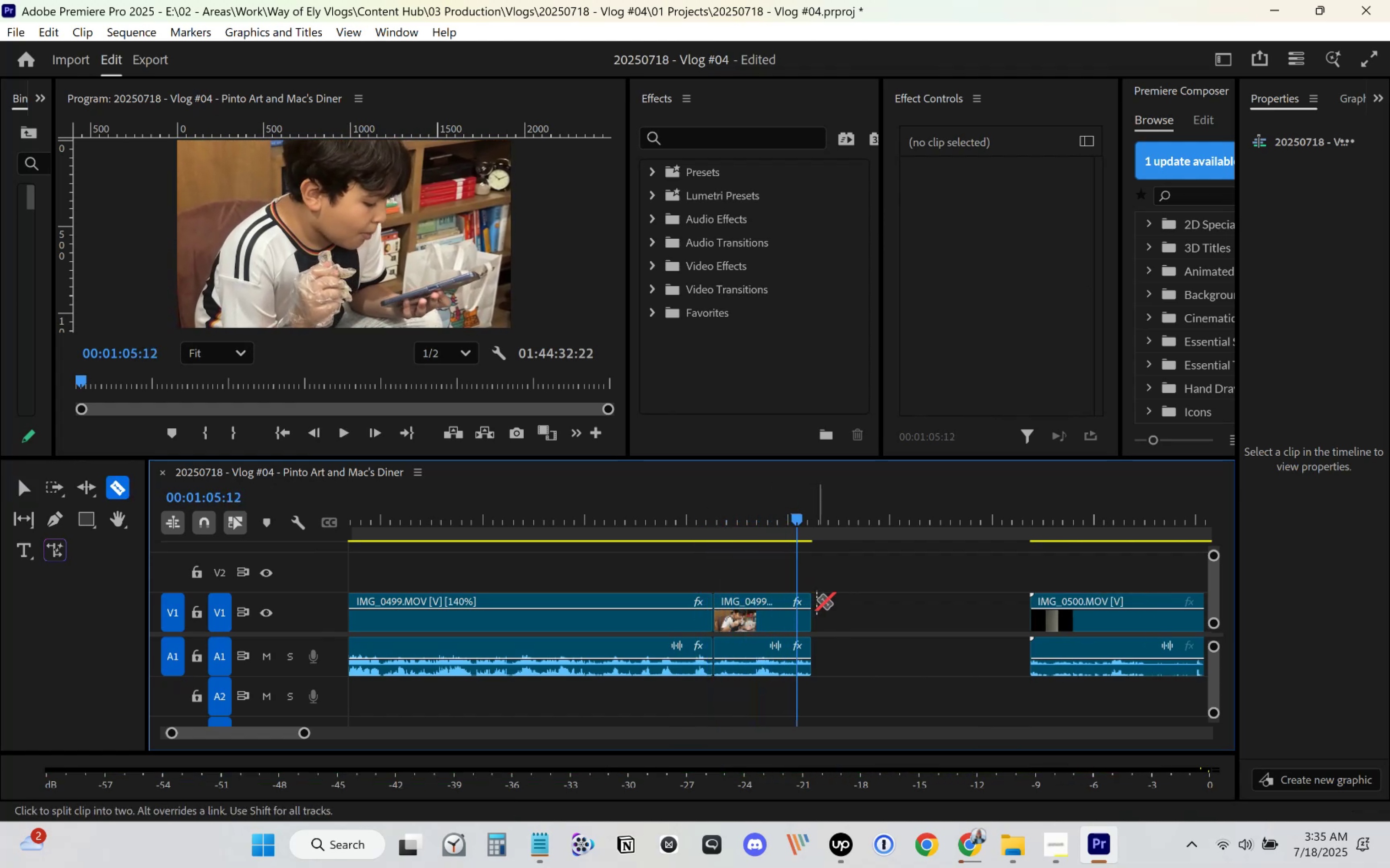 
key(Space)
 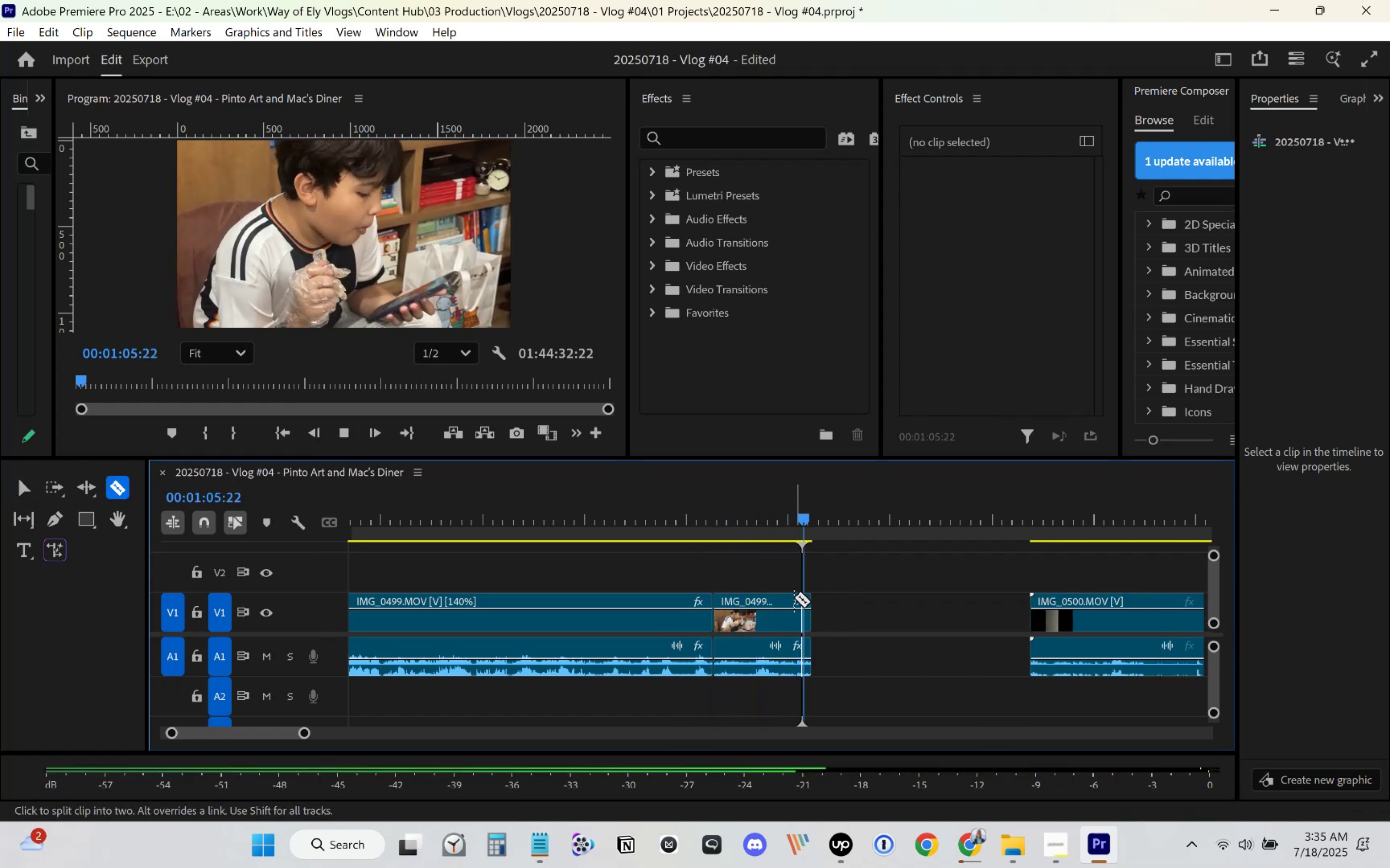 
key(Space)
 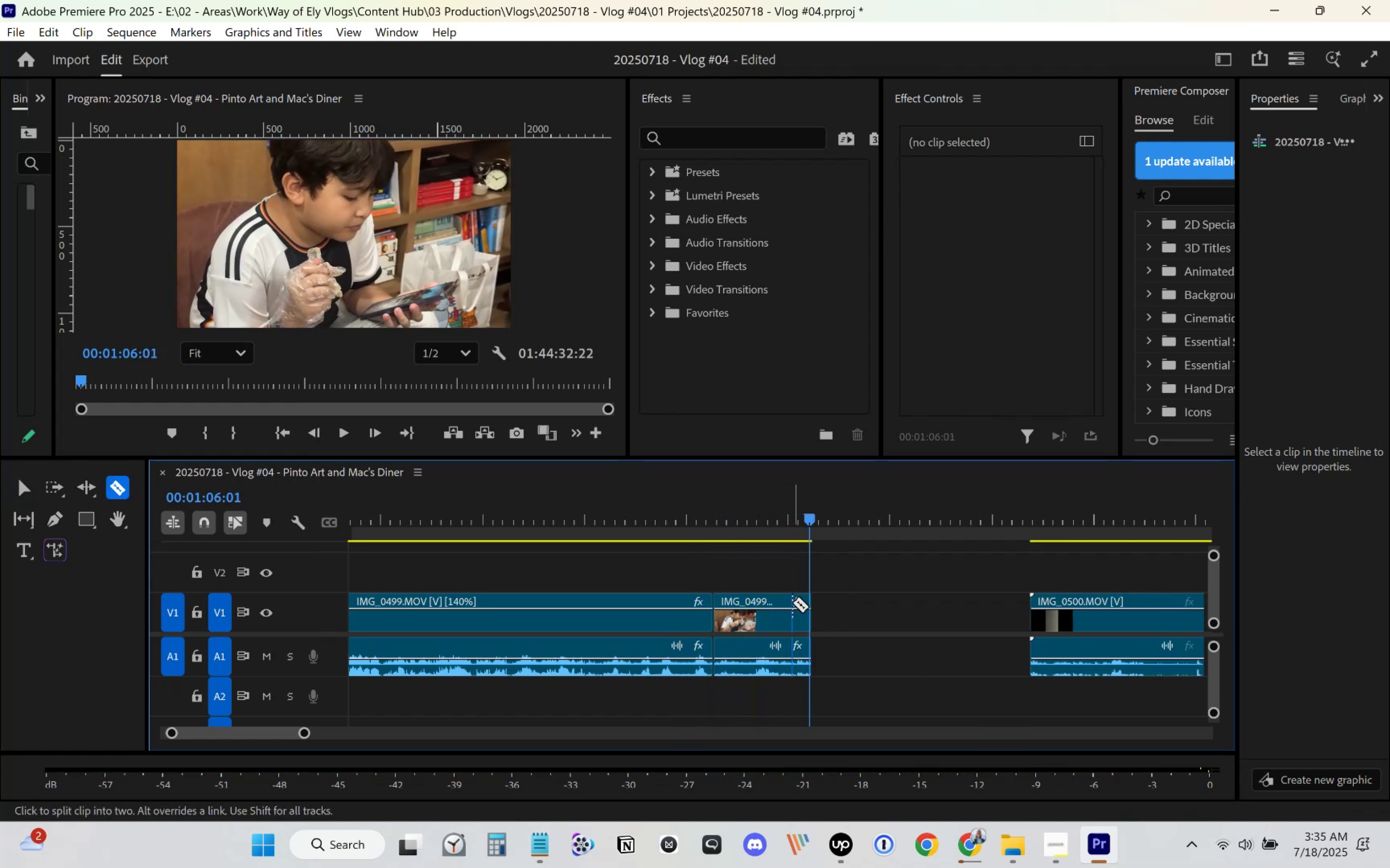 
key(Space)
 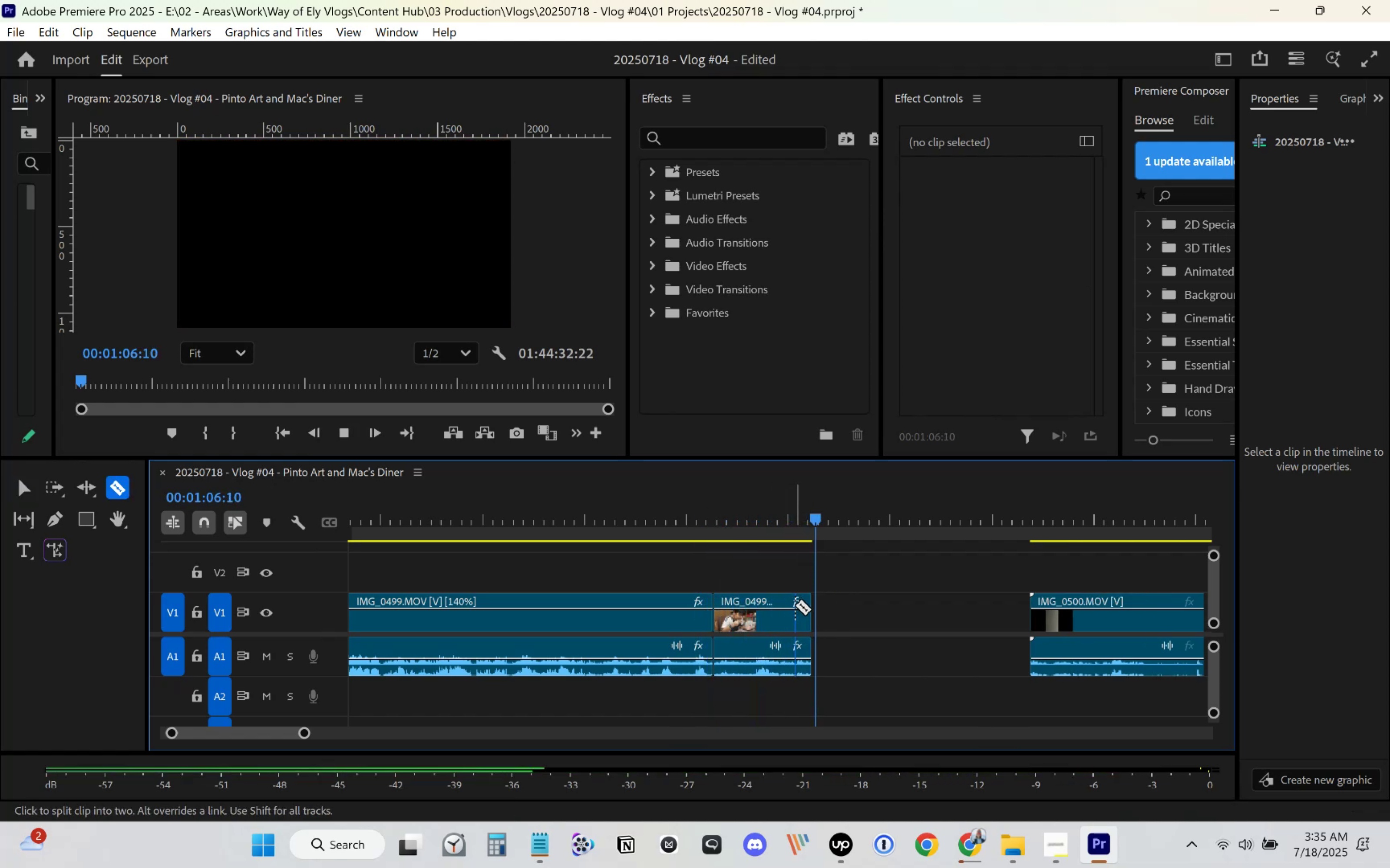 
key(Space)
 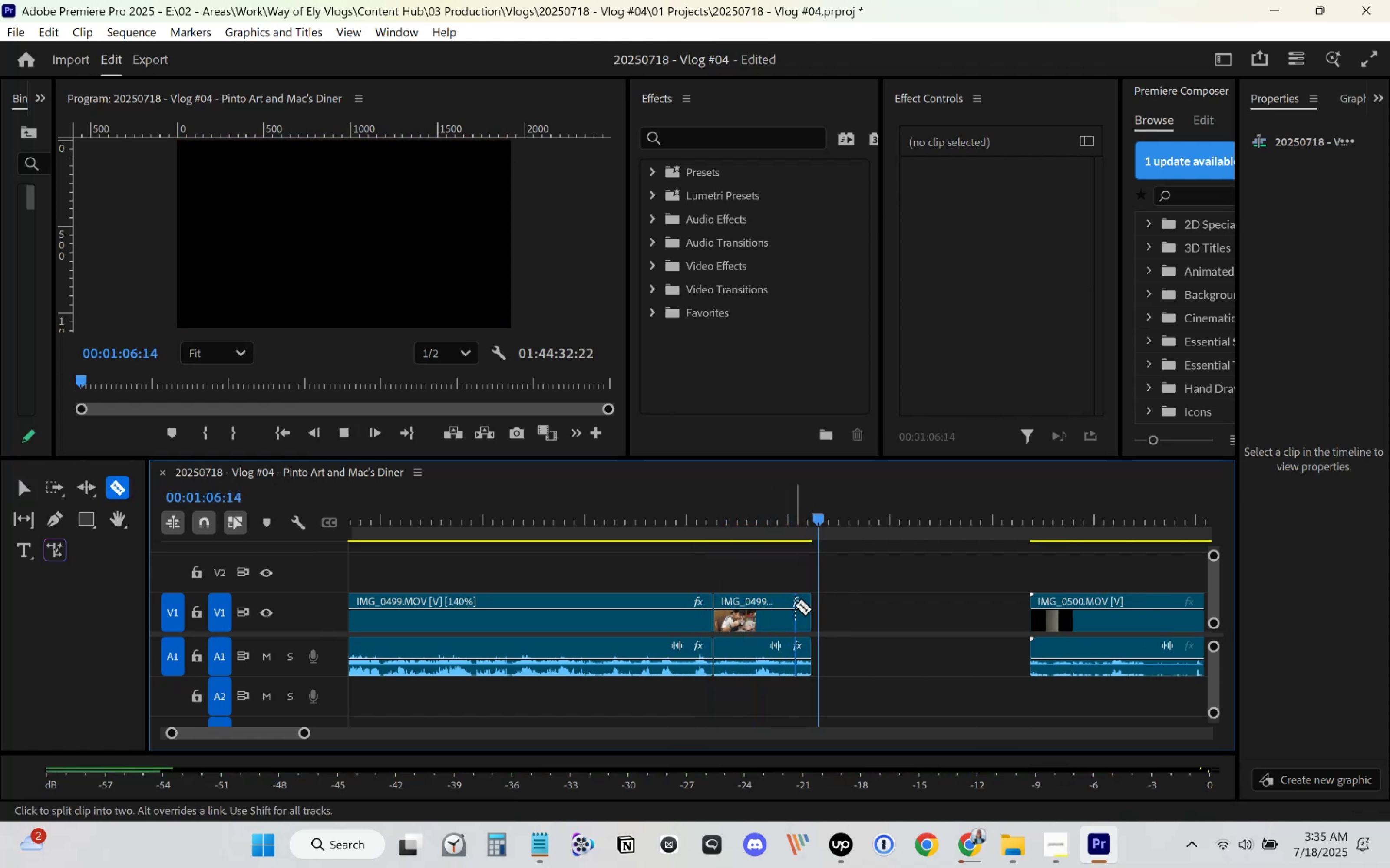 
left_click([795, 605])
 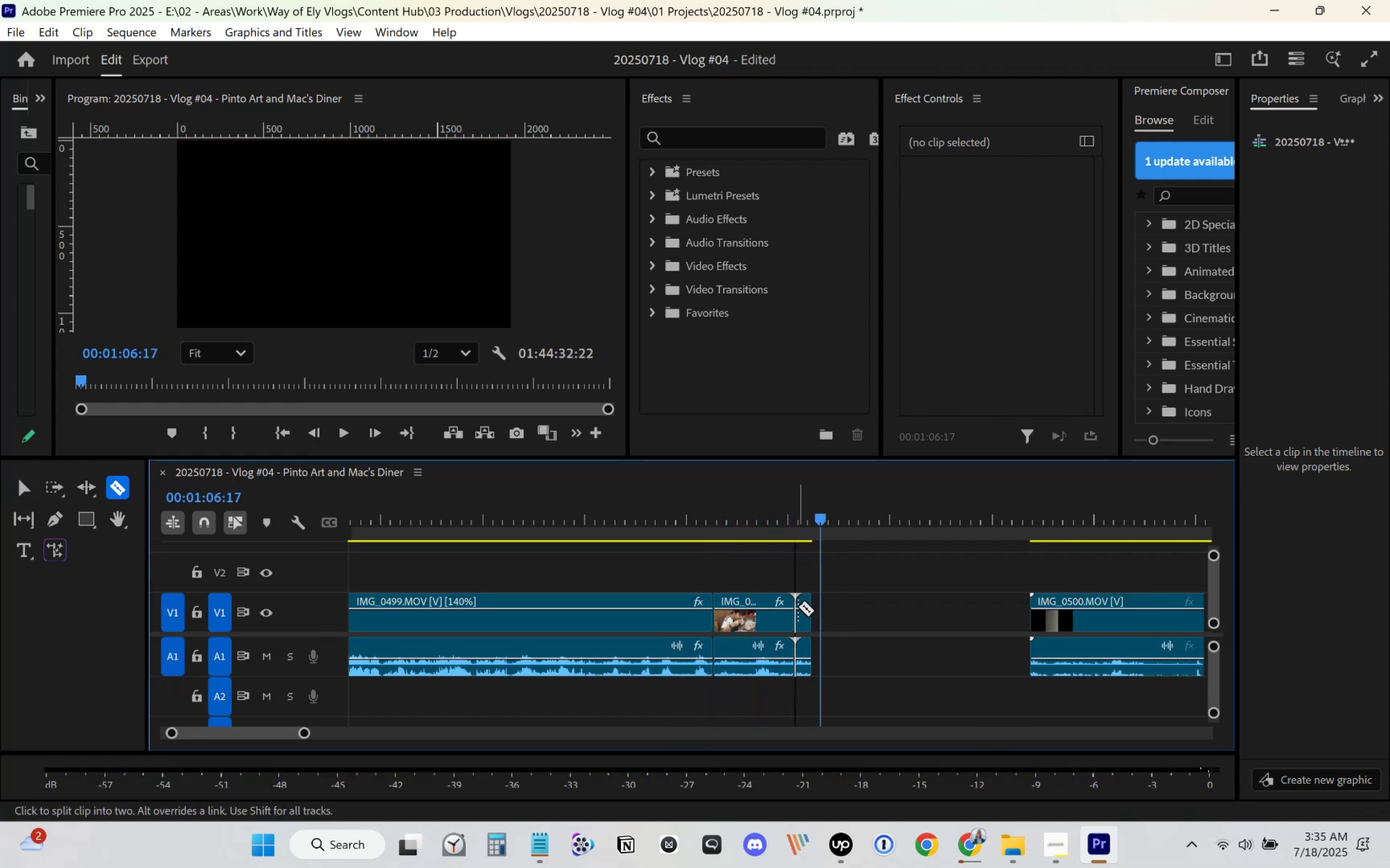 
key(V)
 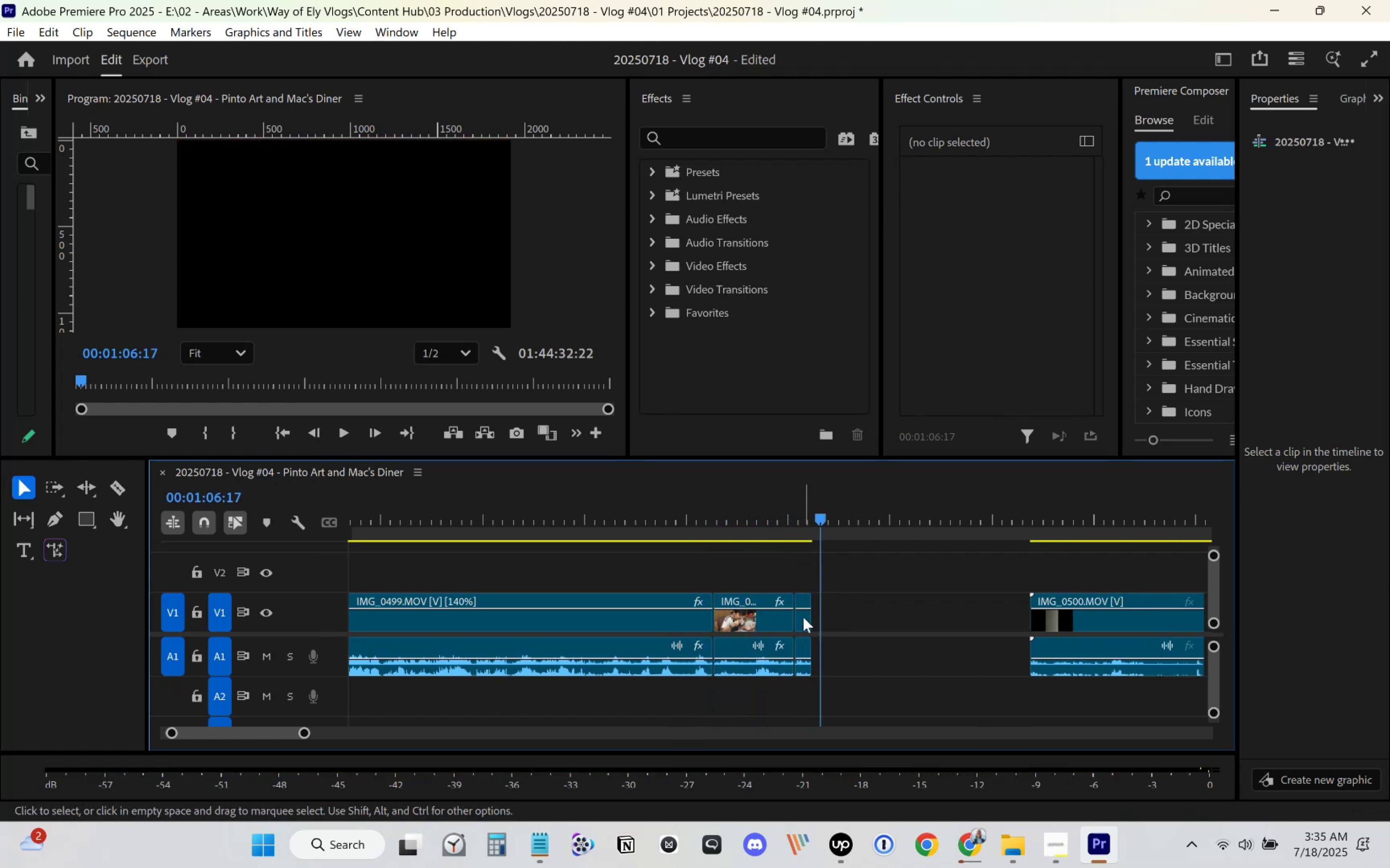 
left_click([803, 618])
 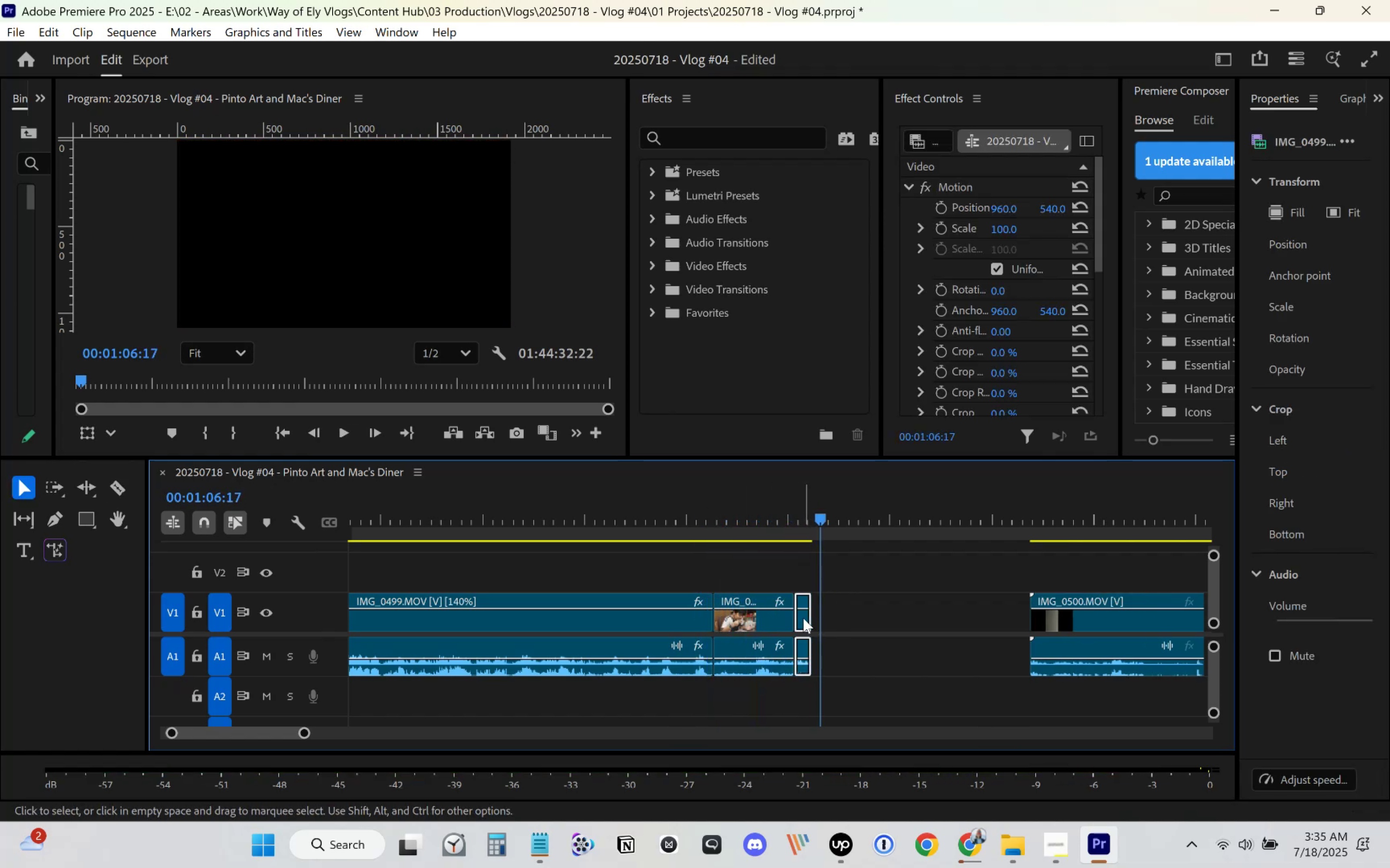 
key(Delete)
 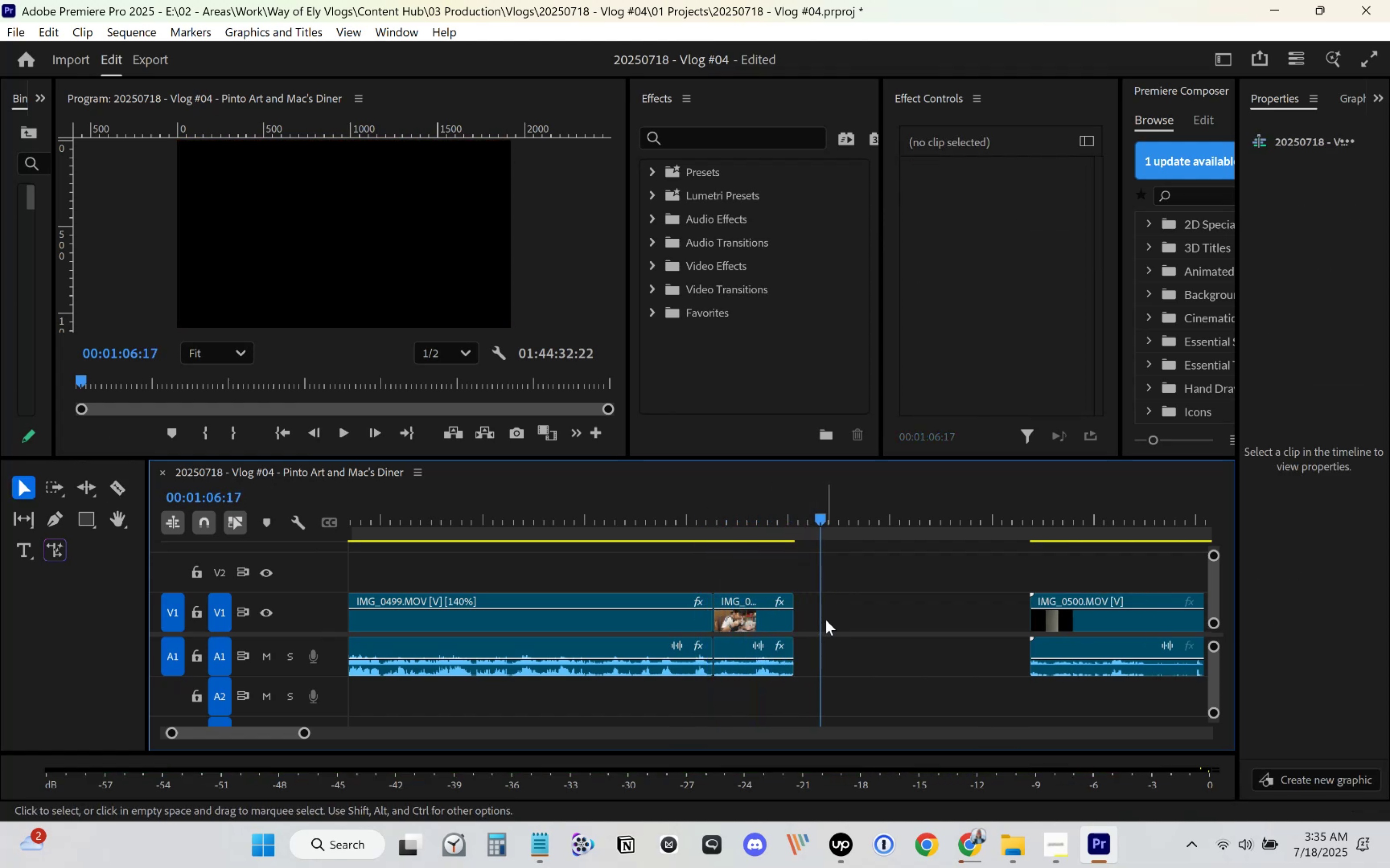 
left_click([825, 620])
 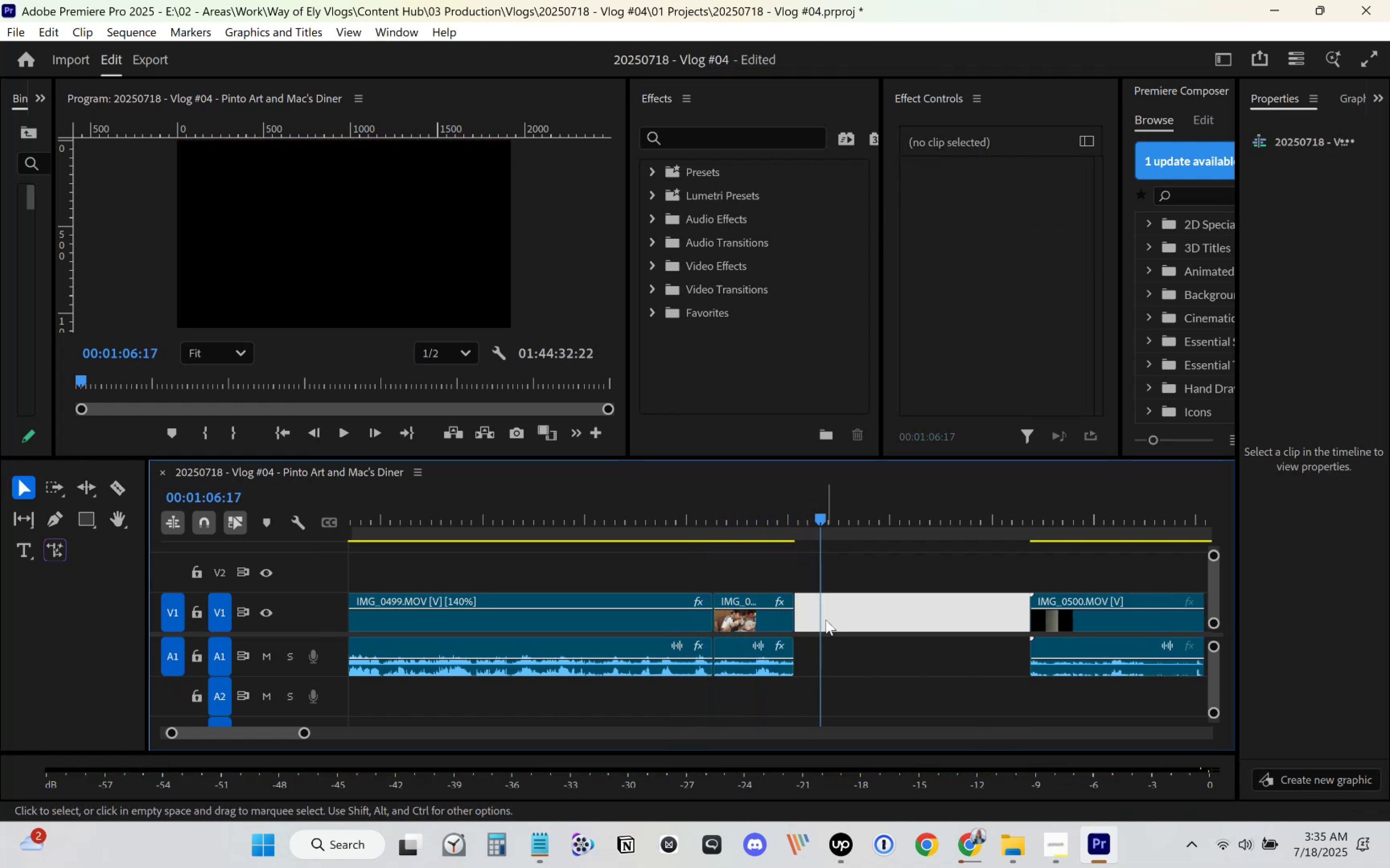 
key(Delete)
 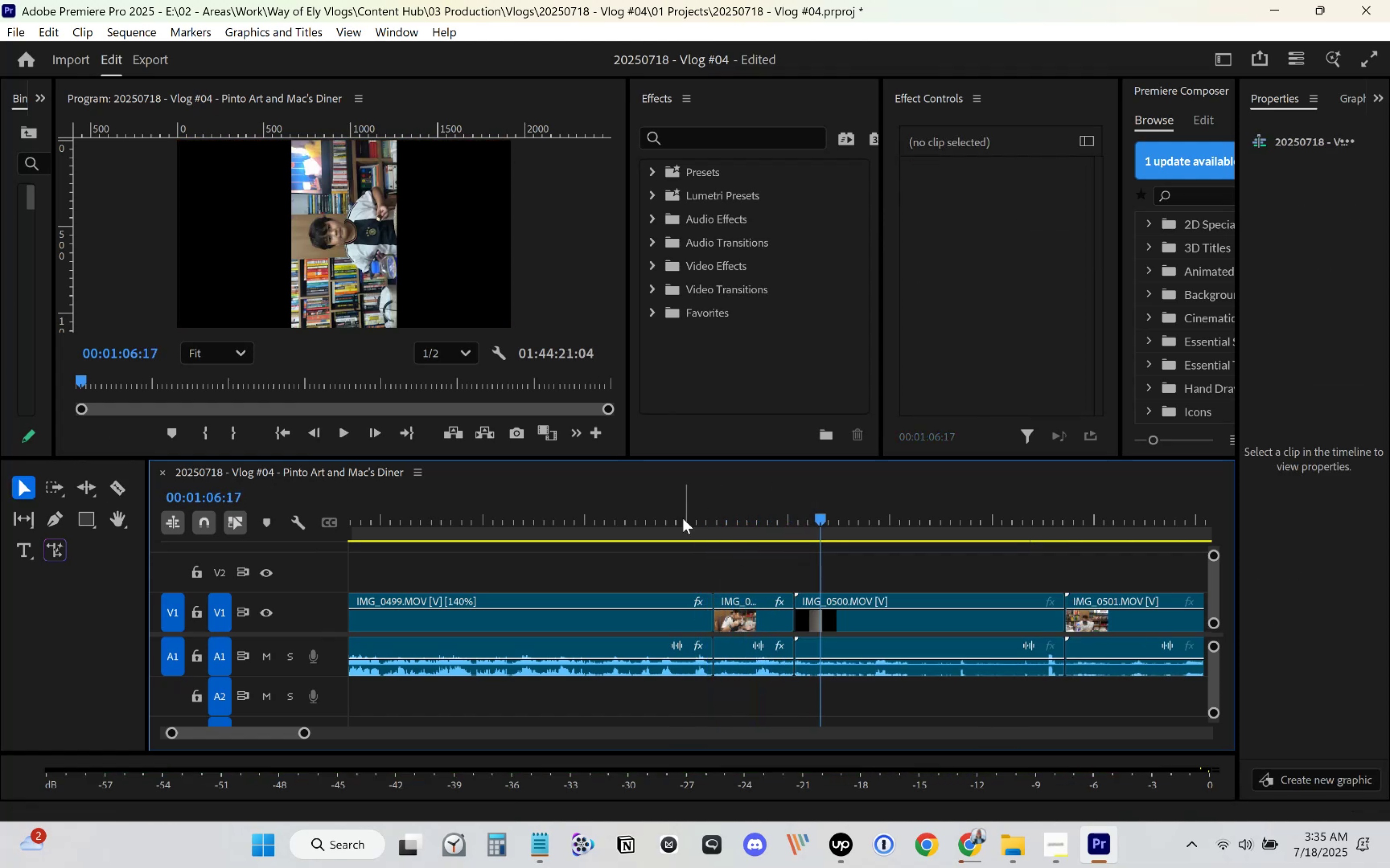 
left_click([674, 511])
 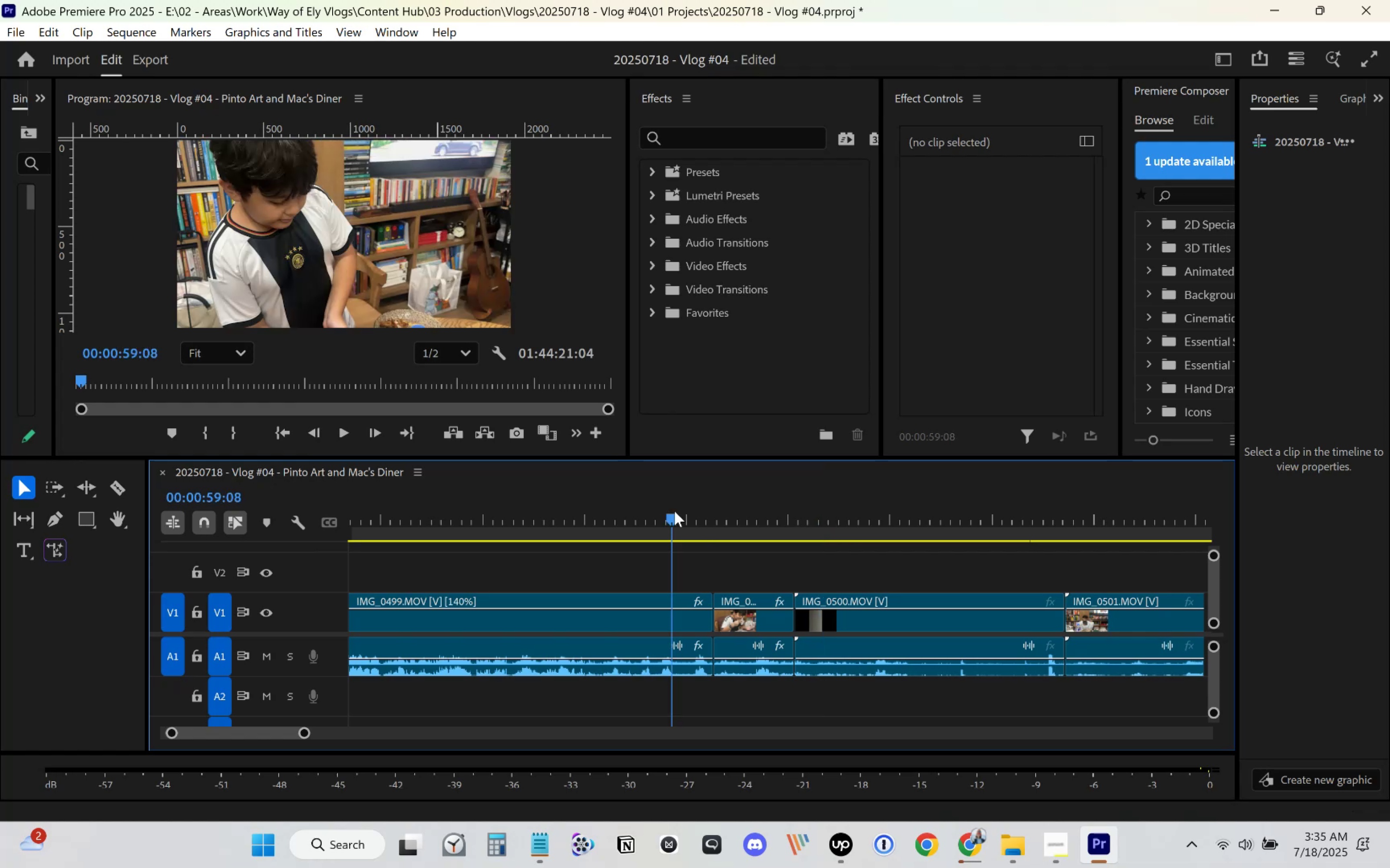 
key(Space)
 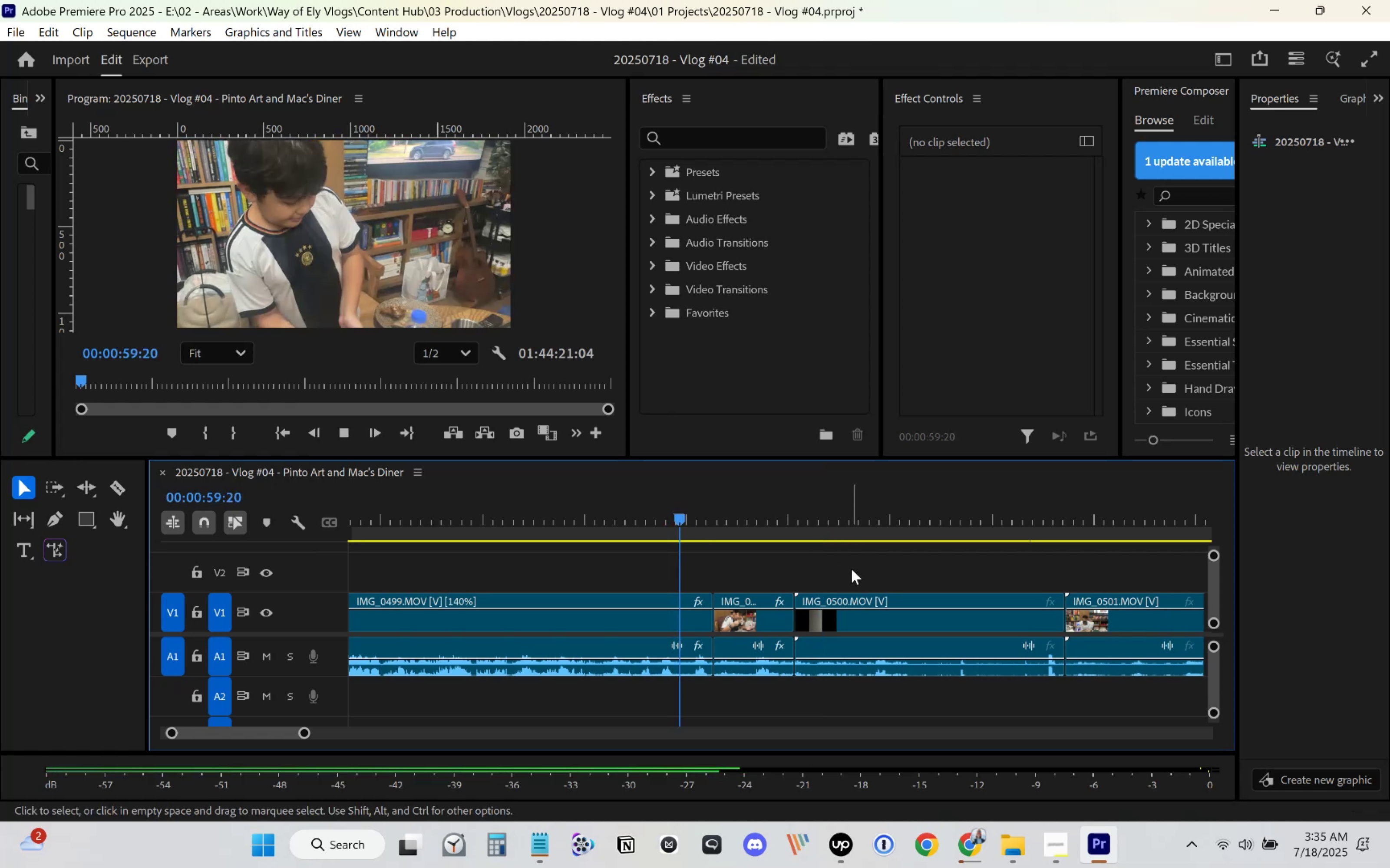 
scroll: coordinate [852, 569], scroll_direction: down, amount: 2.0
 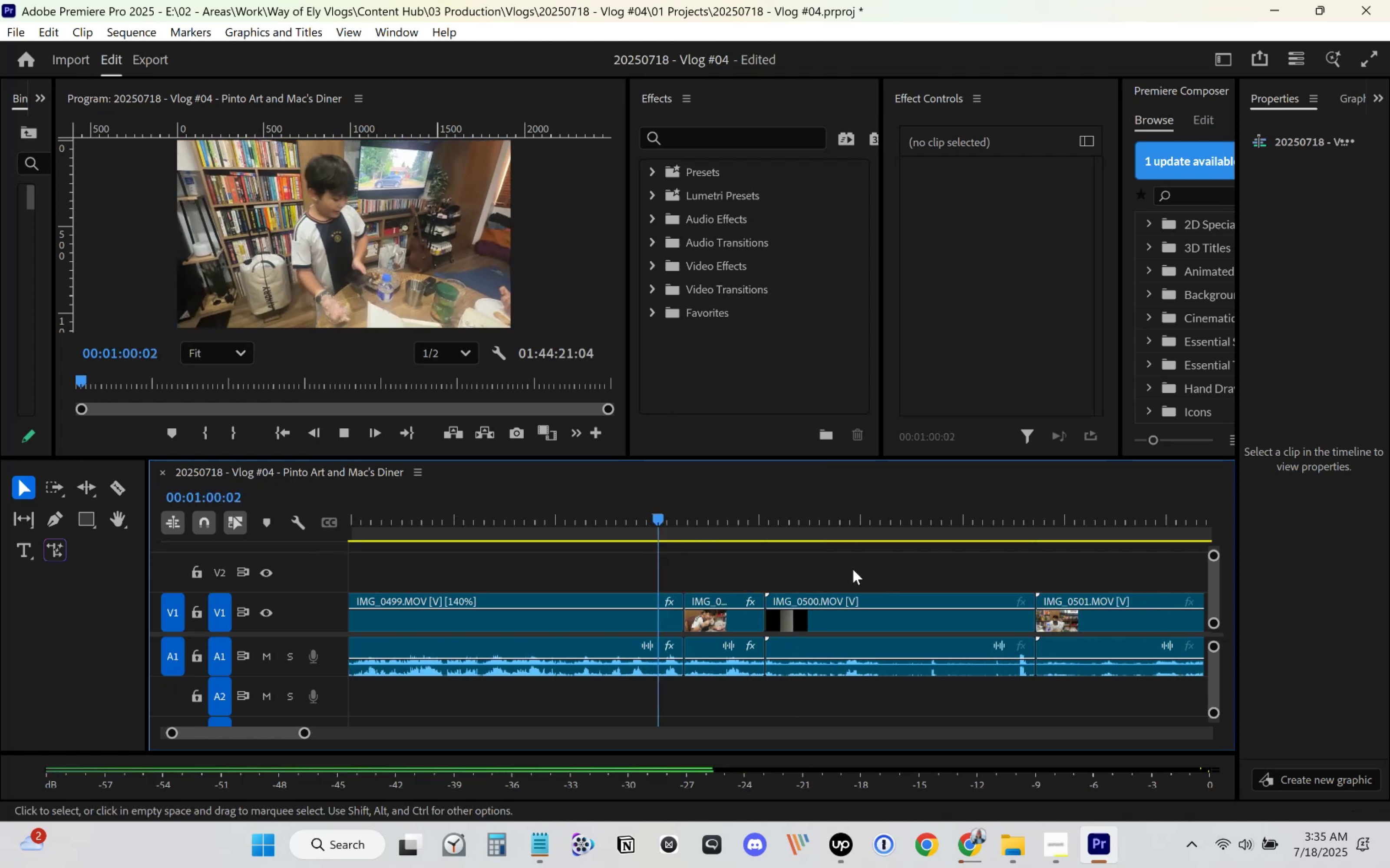 
key(C)
 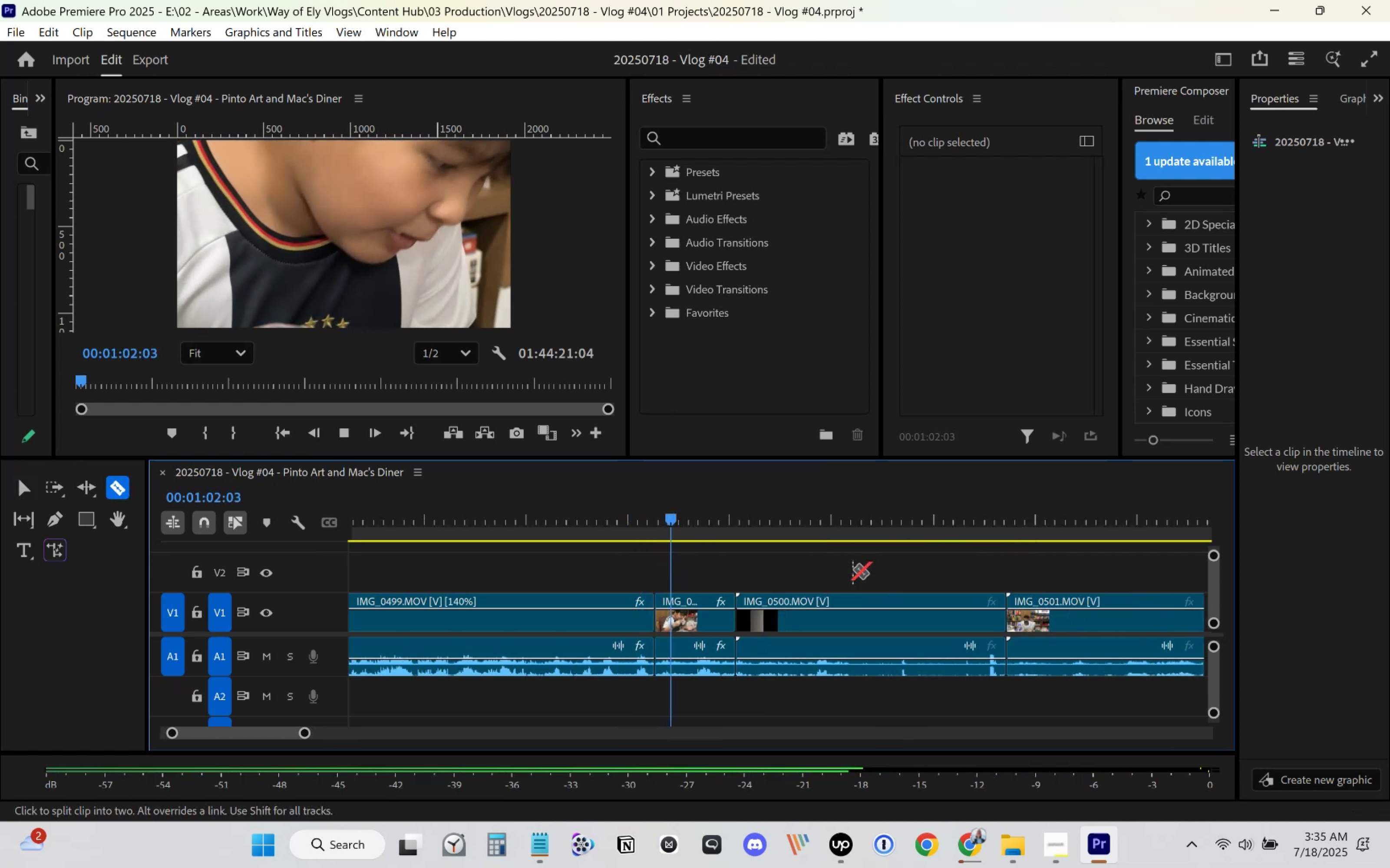 
left_click_drag(start_coordinate=[641, 516], to_coordinate=[639, 519])
 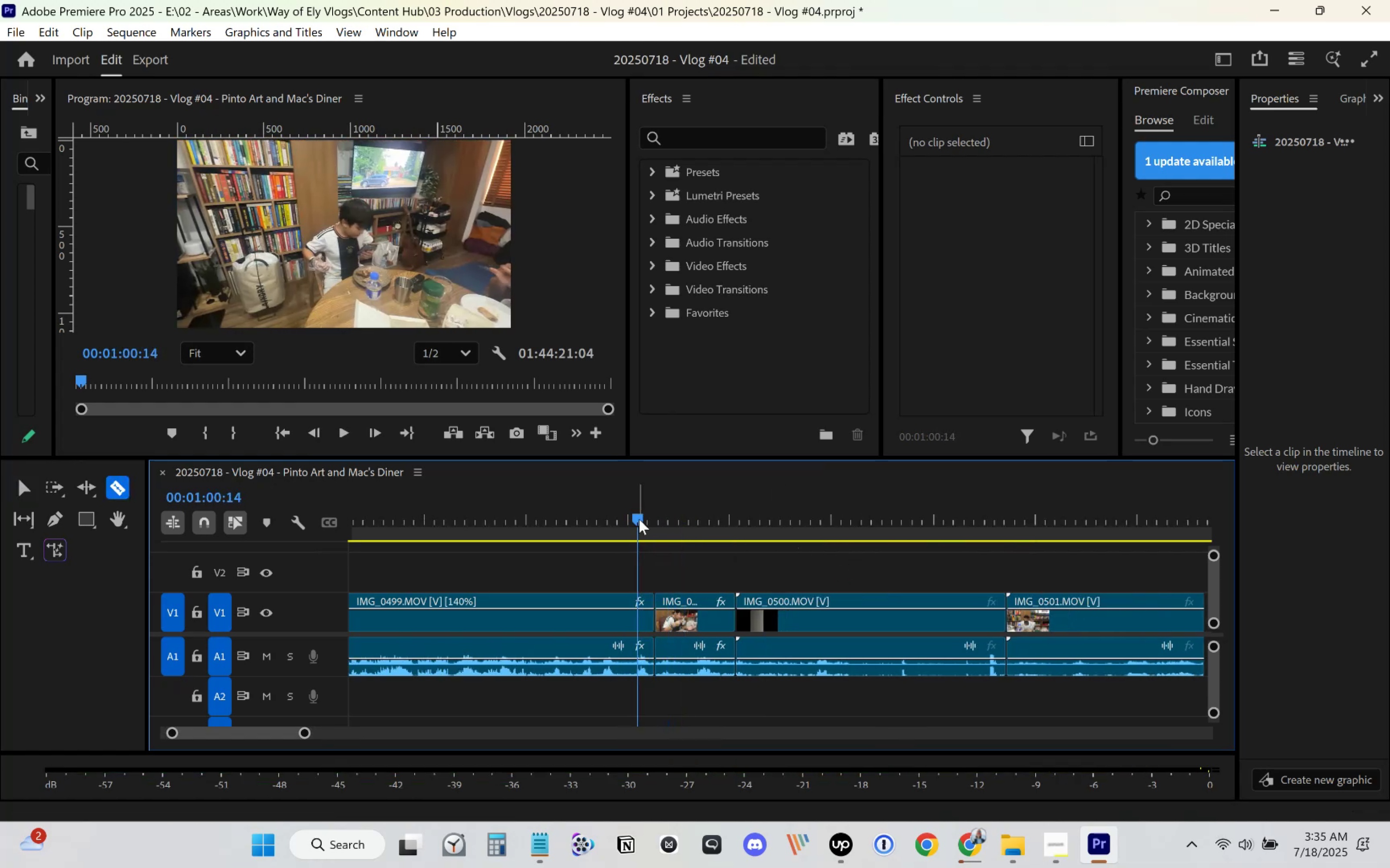 
key(Space)
 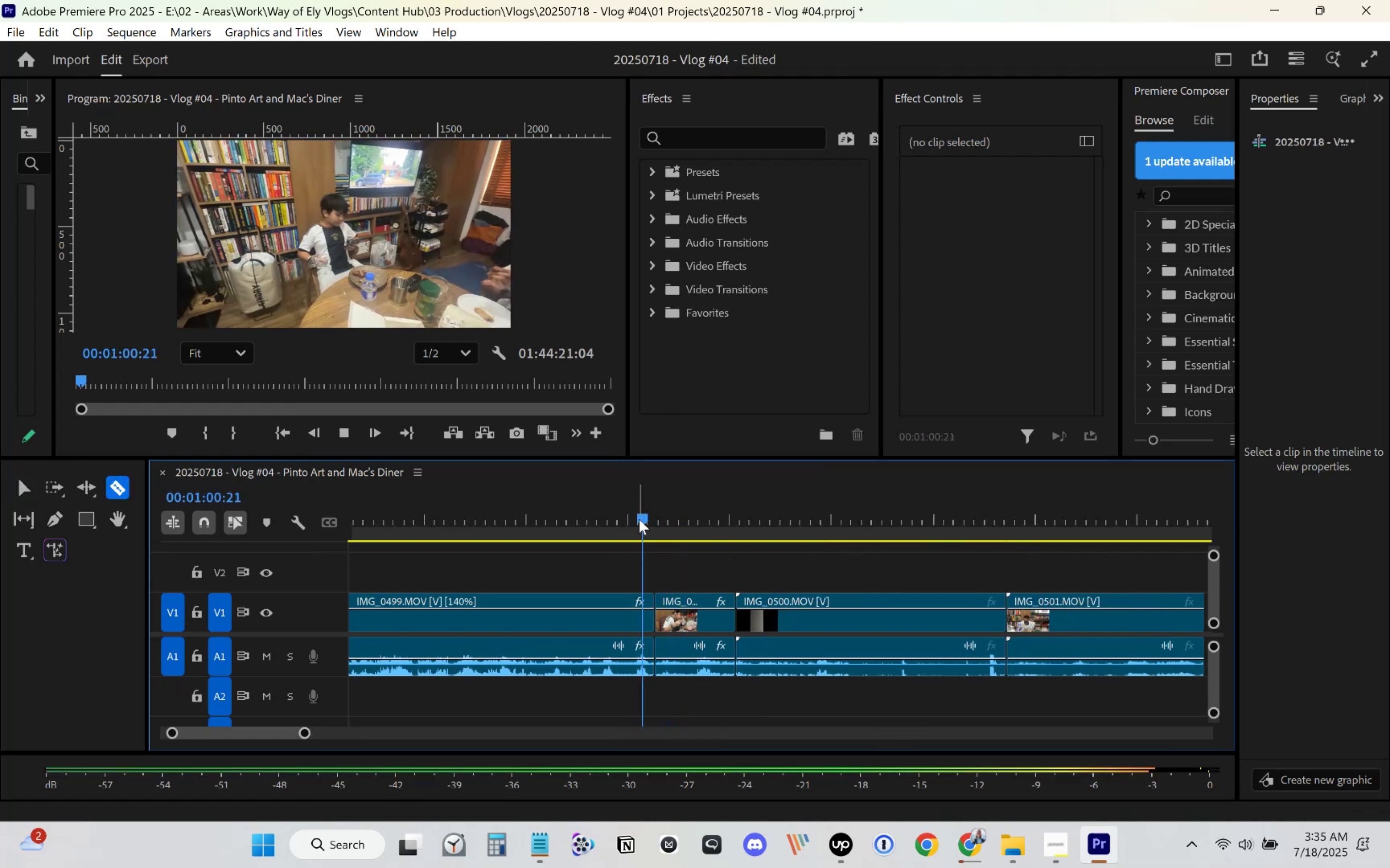 
key(Space)
 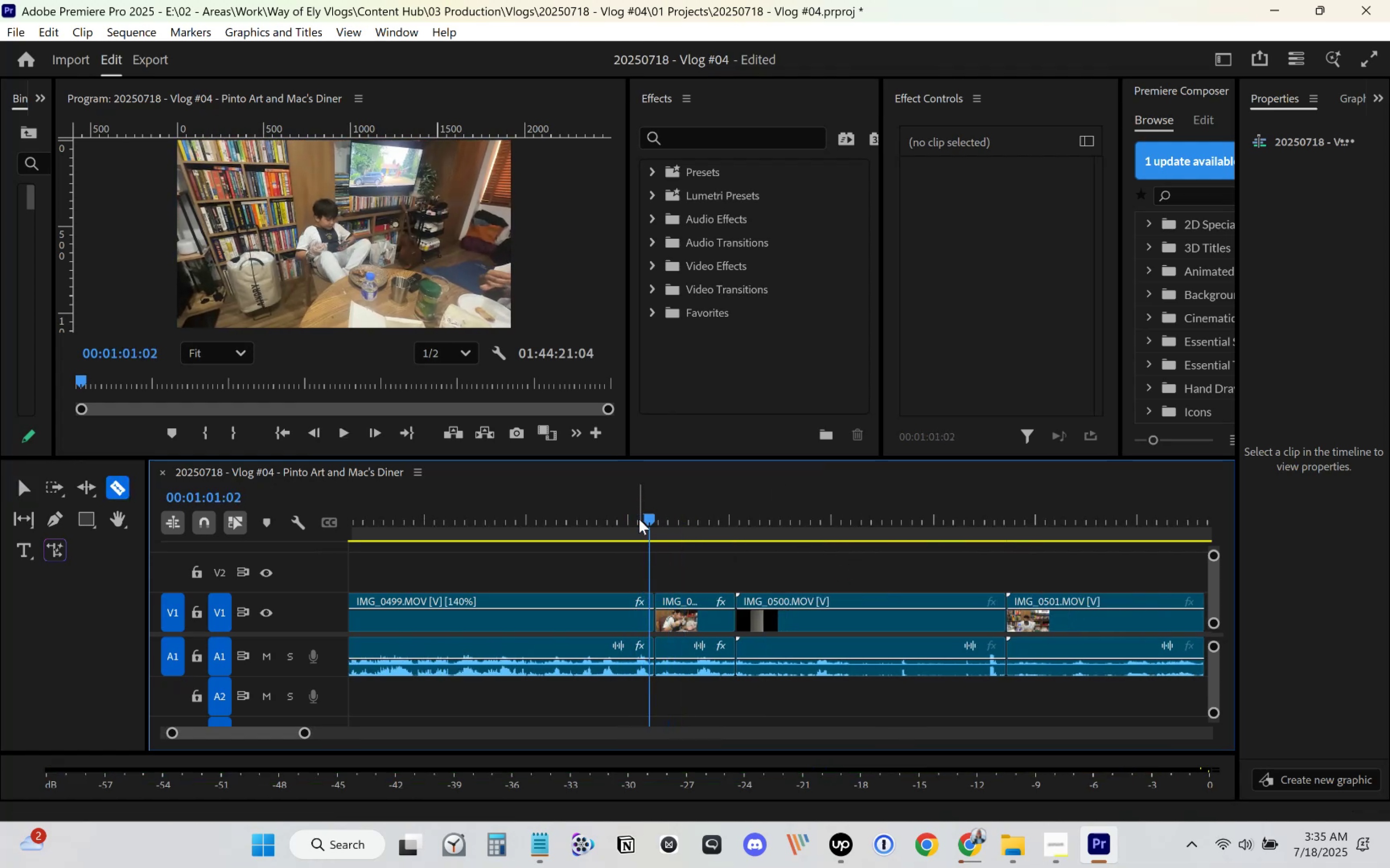 
key(Space)
 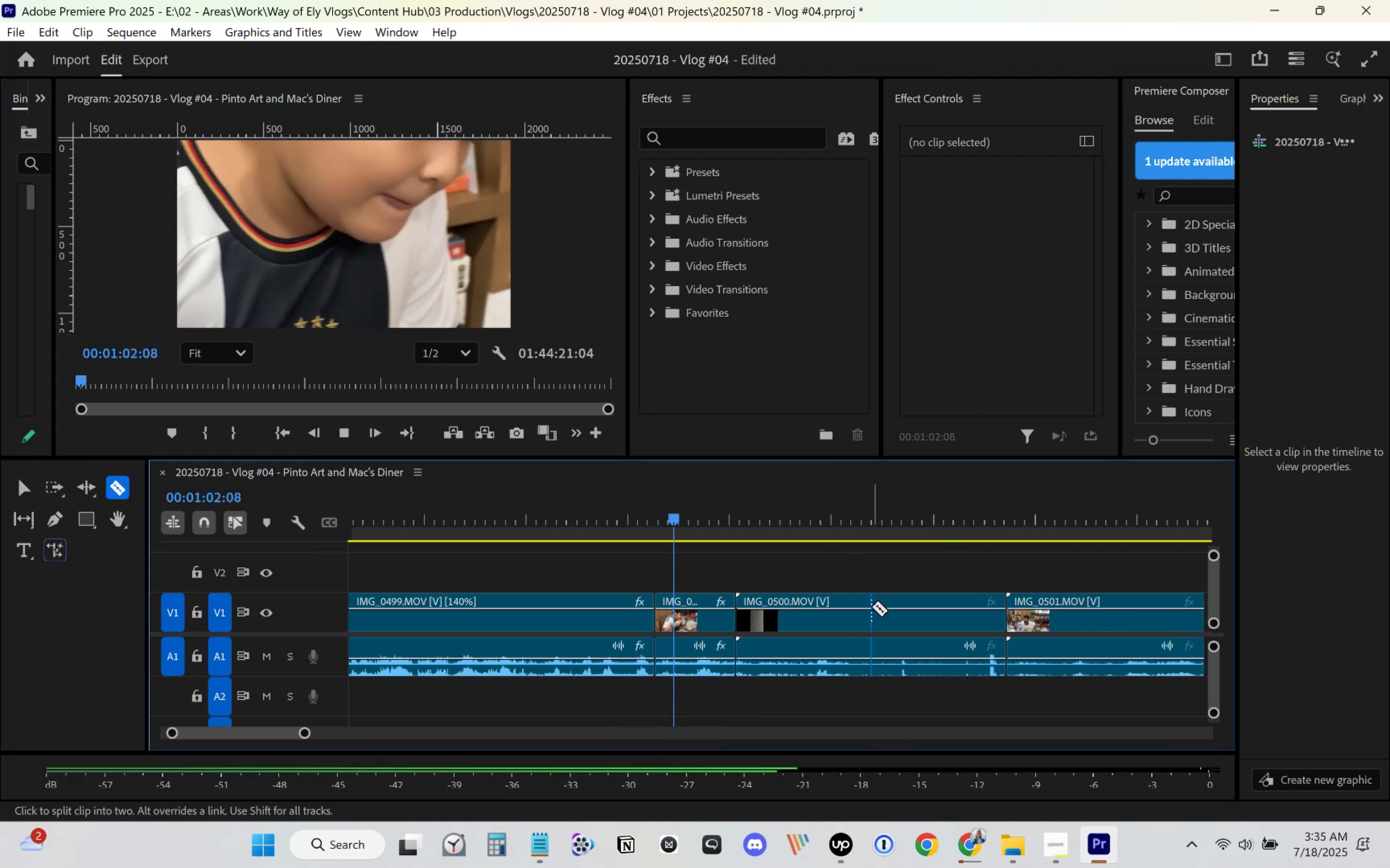 
scroll: coordinate [871, 603], scroll_direction: down, amount: 3.0
 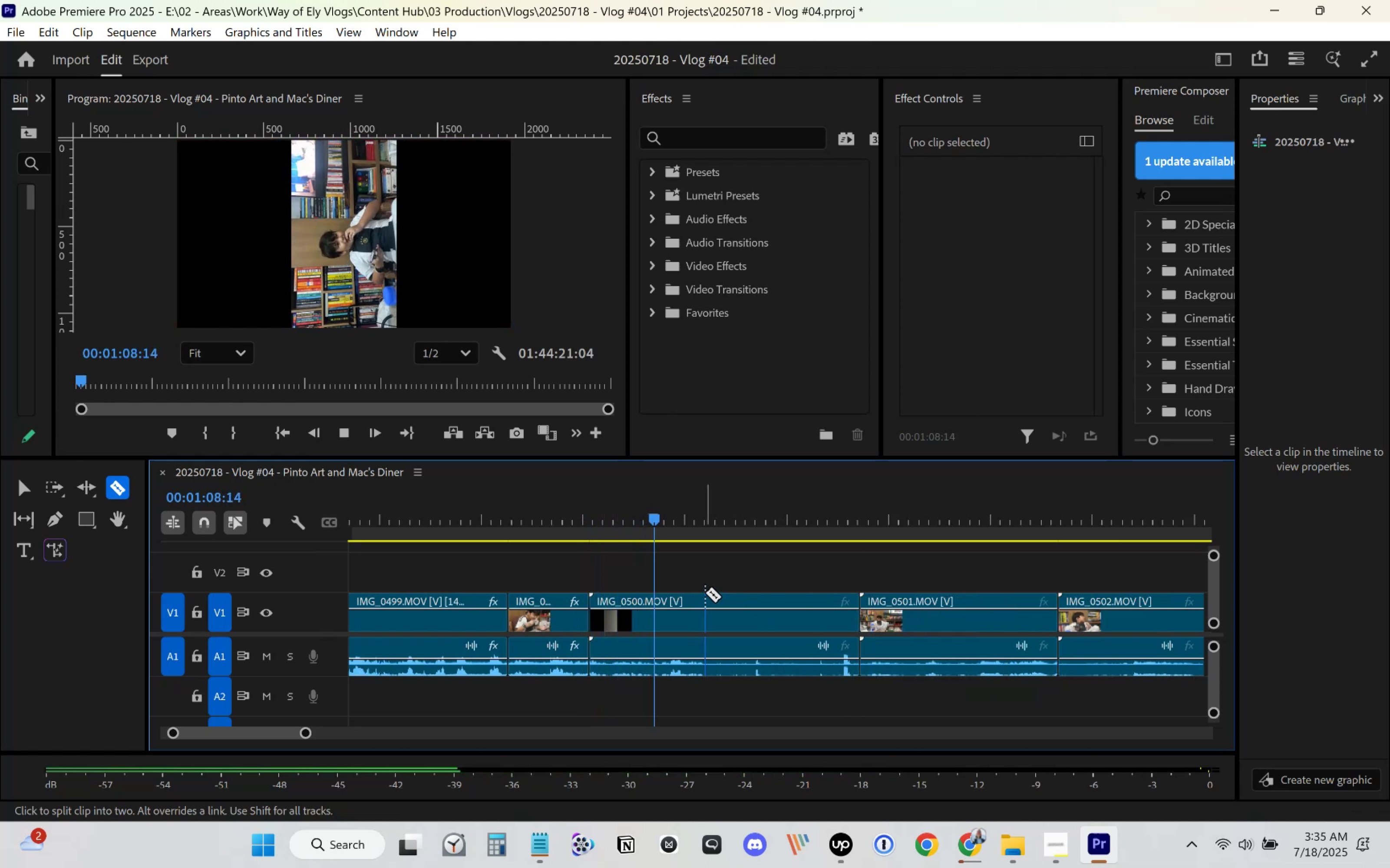 
wait(5.1)
 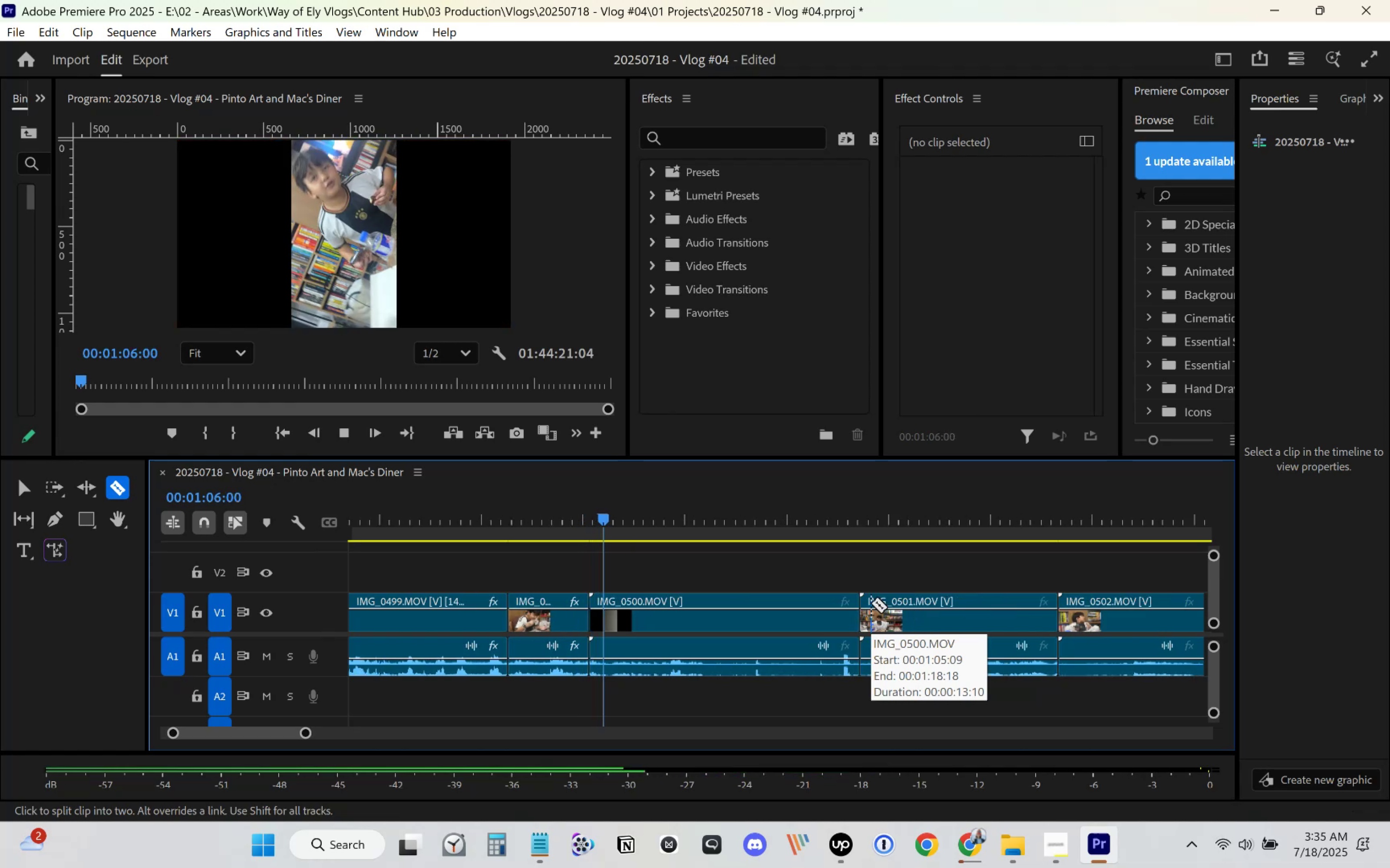 
key(V)
 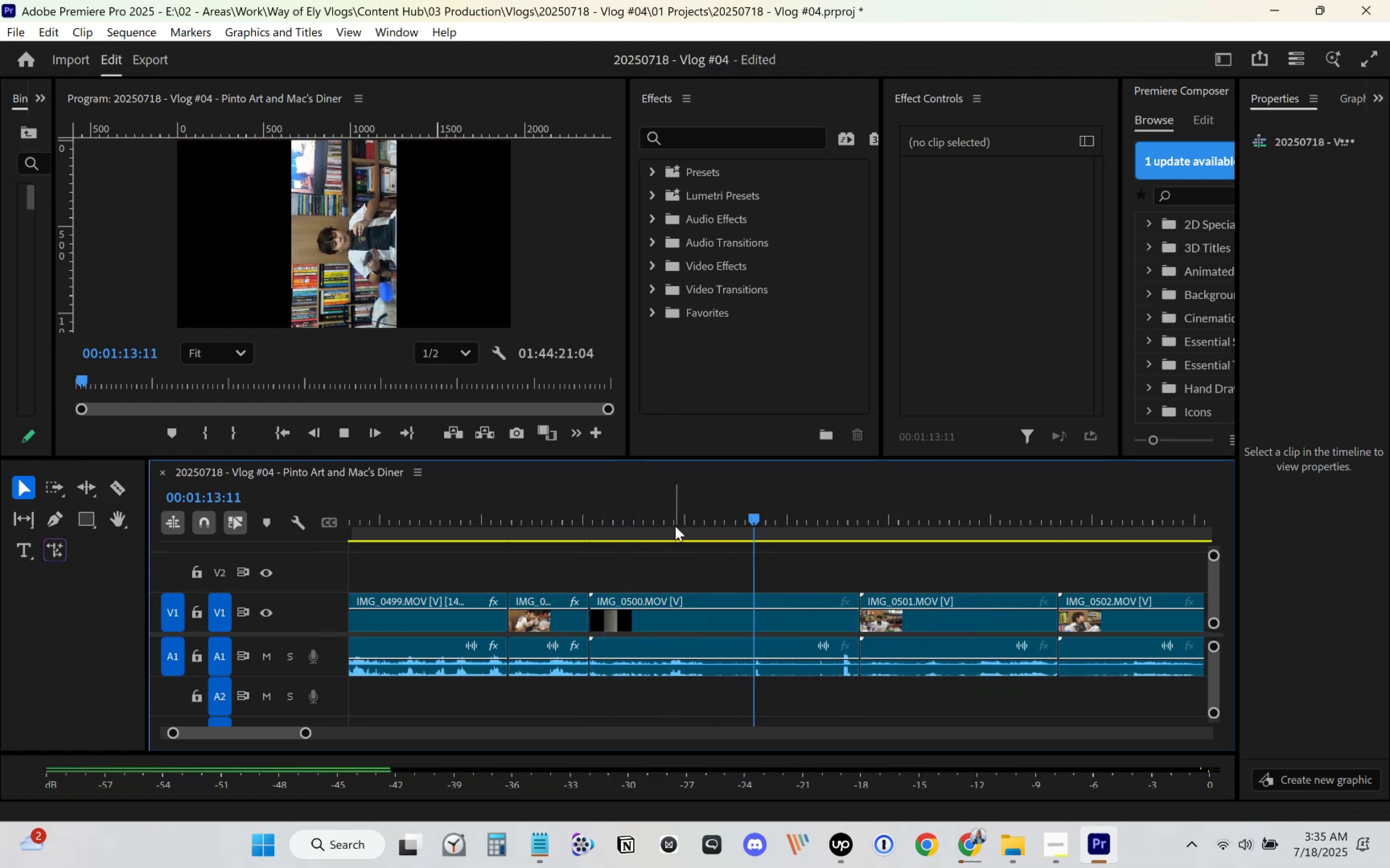 
left_click_drag(start_coordinate=[868, 518], to_coordinate=[877, 518])
 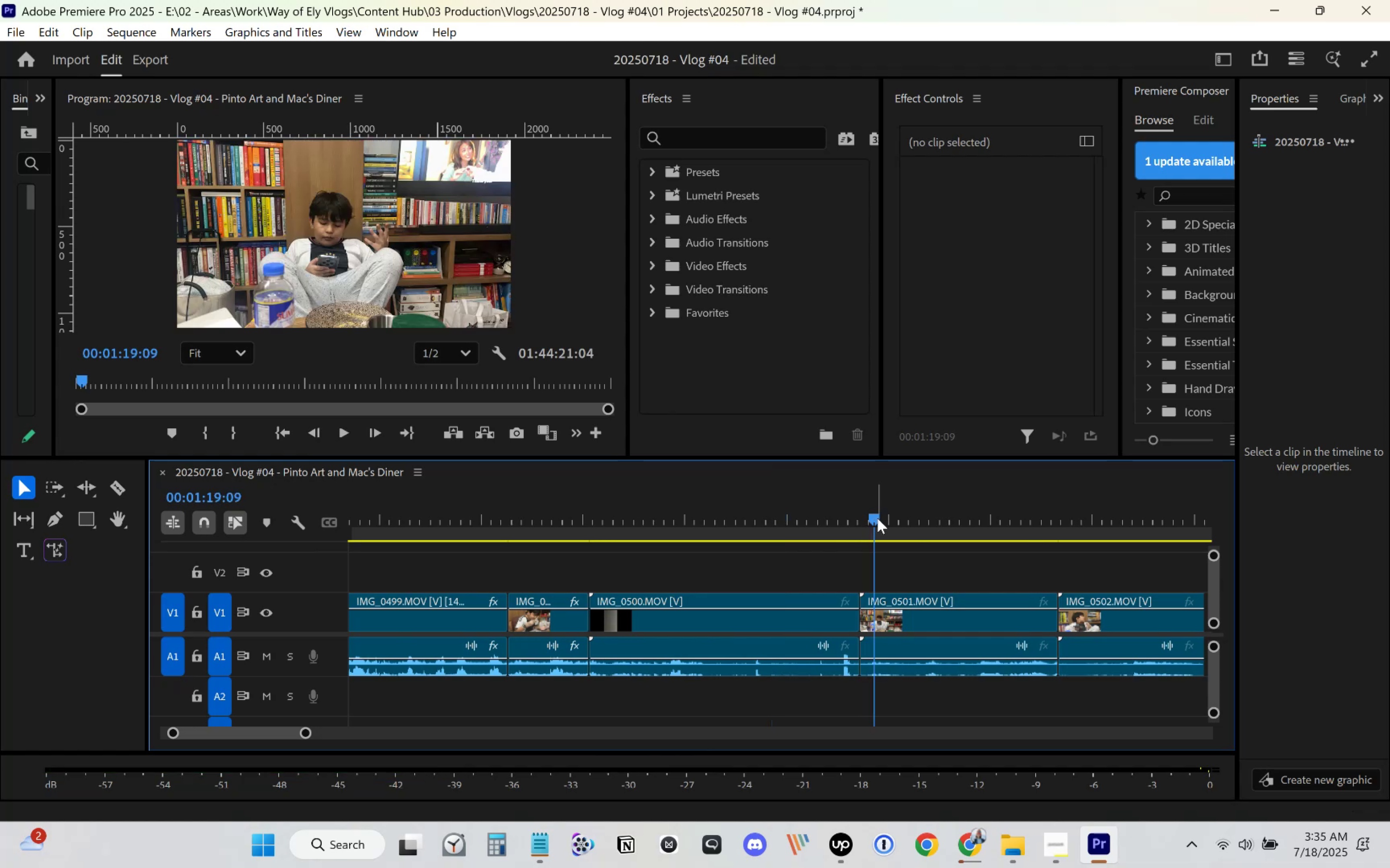 
key(Space)
 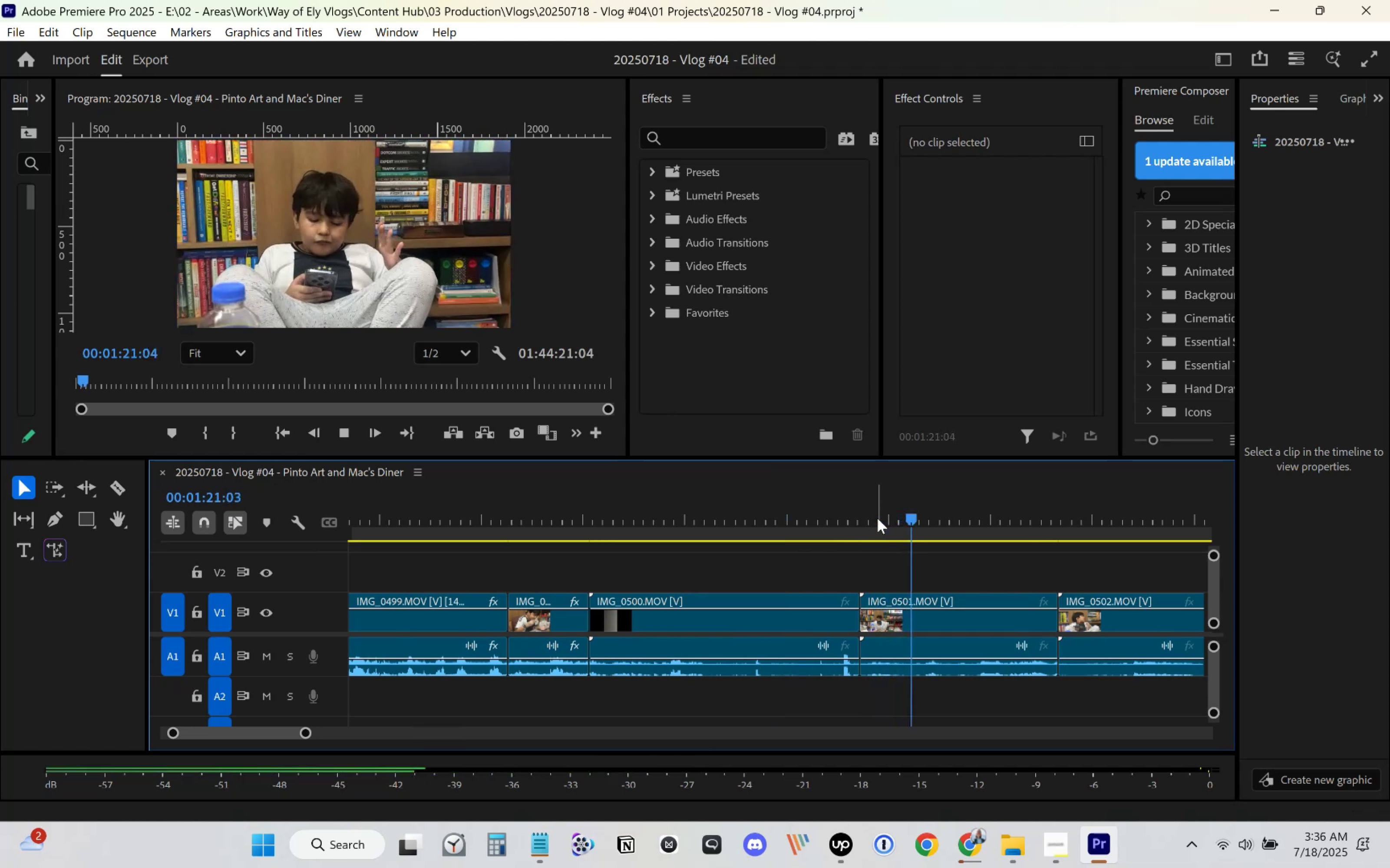 
left_click_drag(start_coordinate=[766, 516], to_coordinate=[648, 527])
 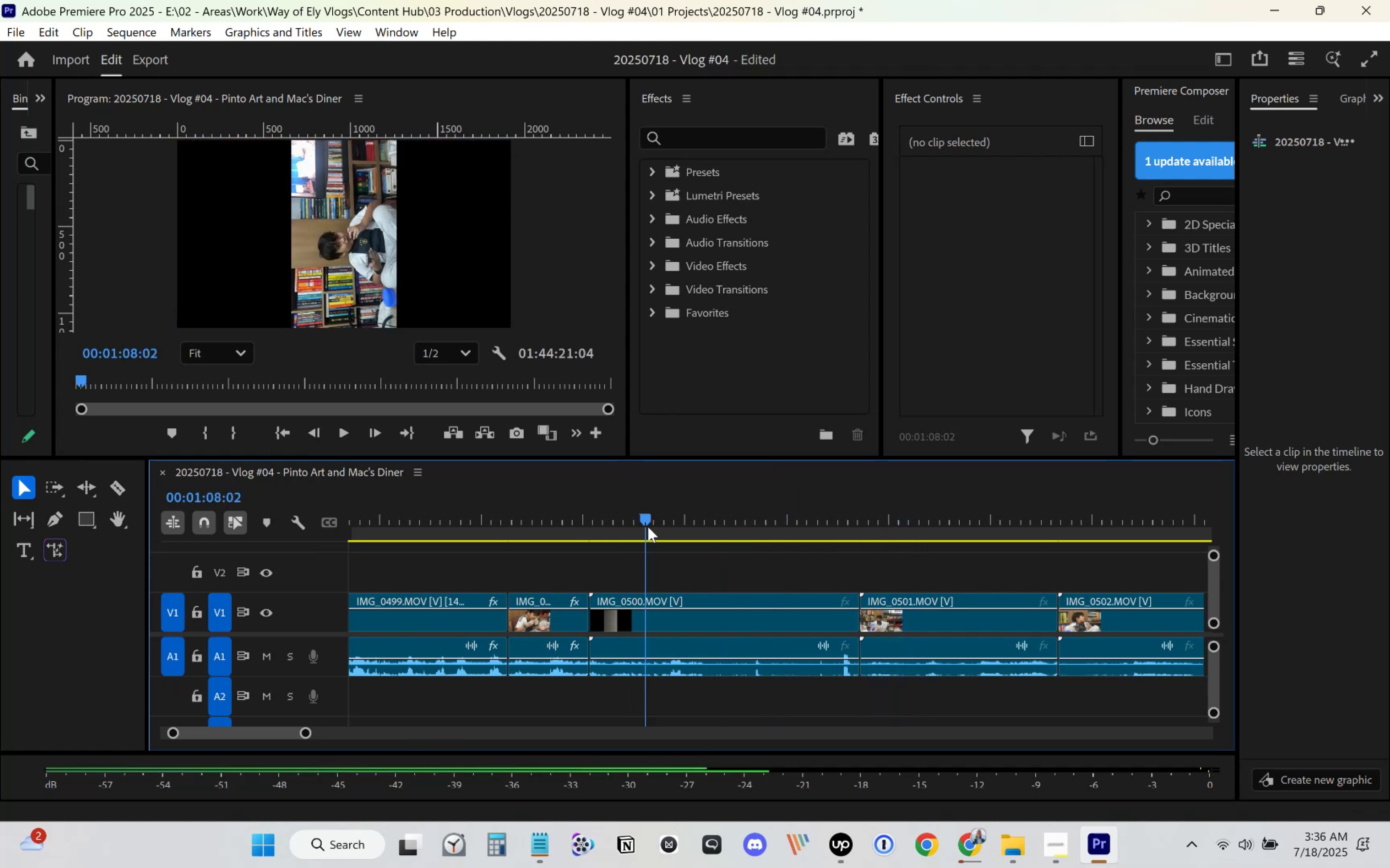 
key(Space)
 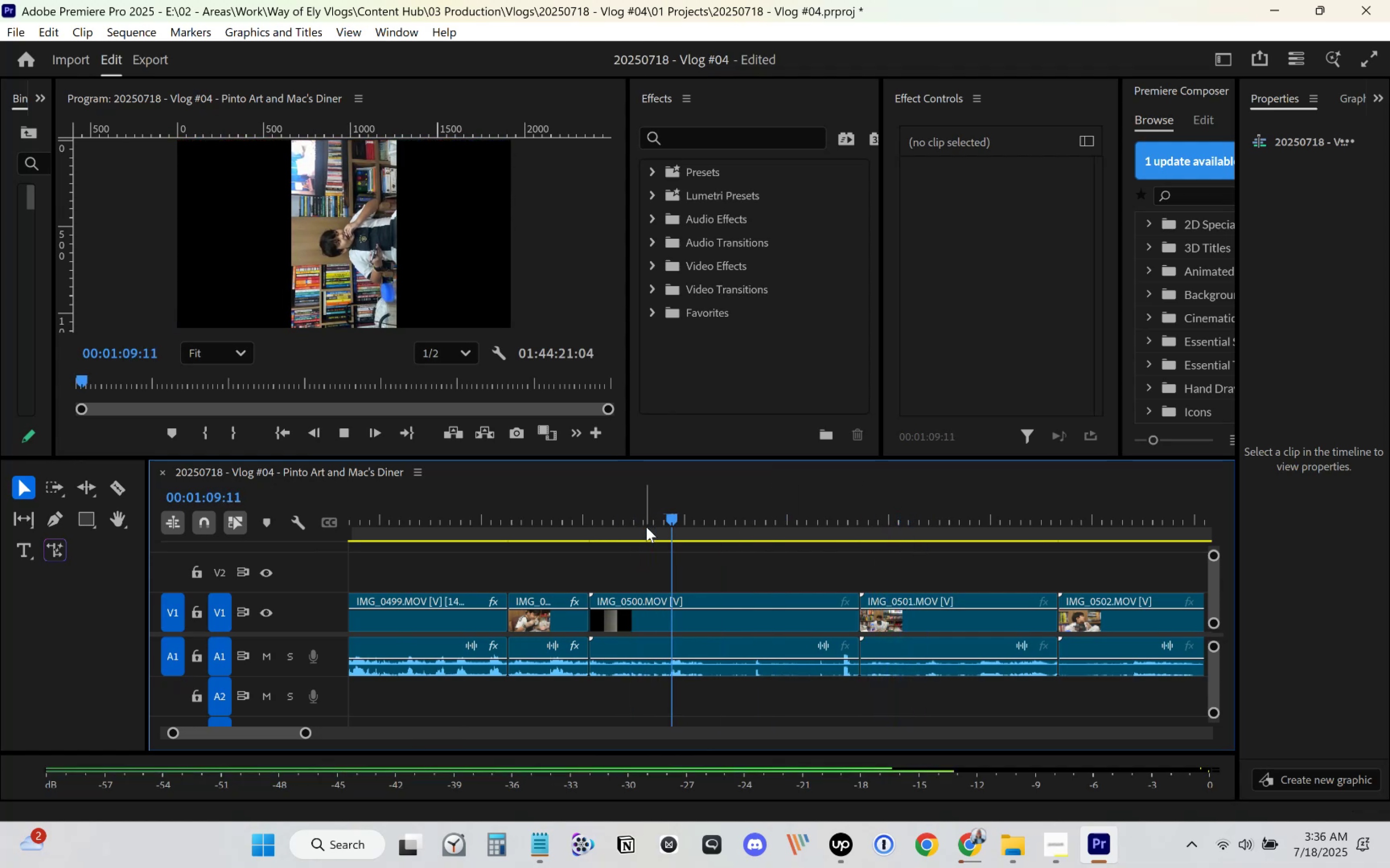 
left_click([610, 527])
 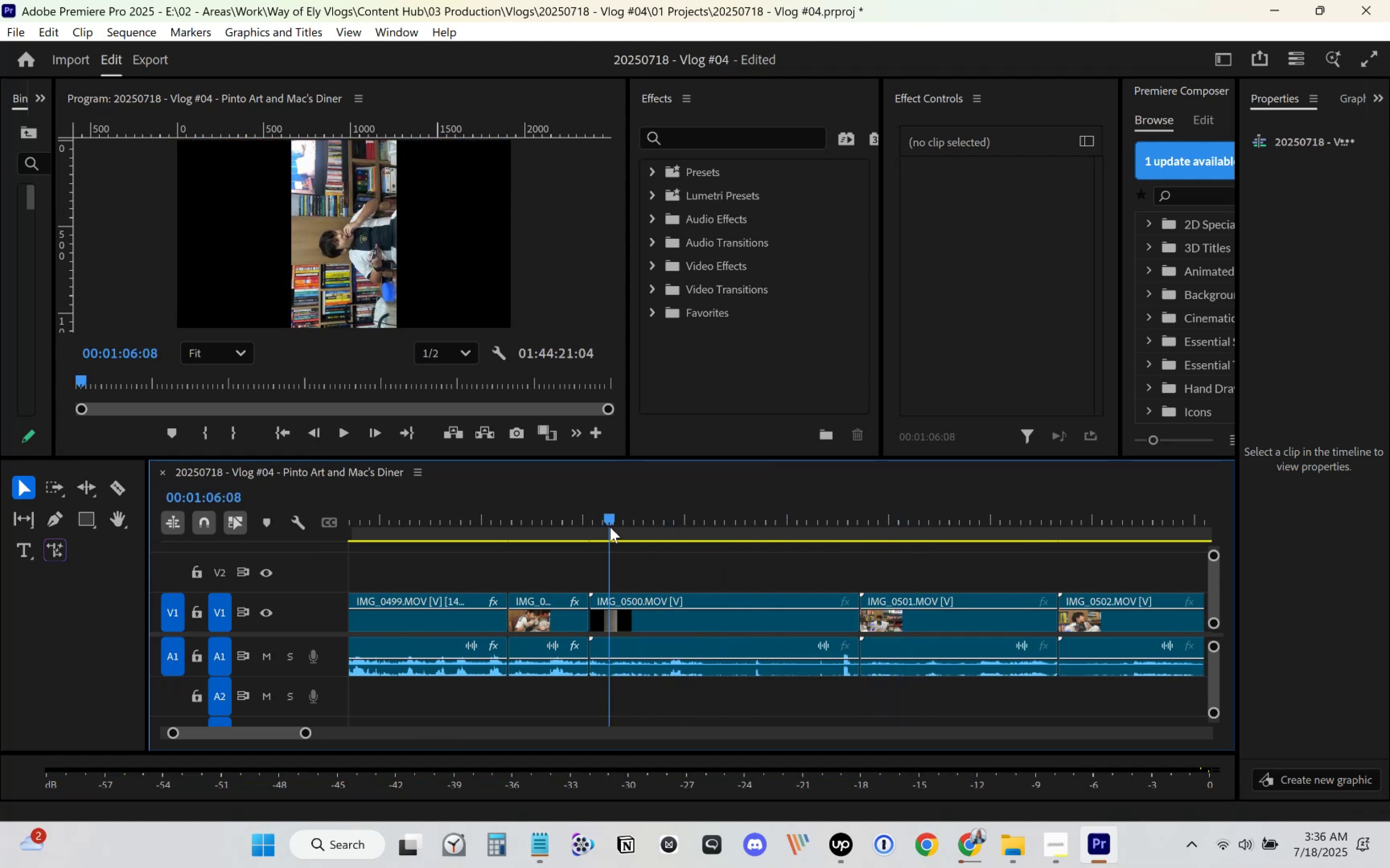 
type( cv)
 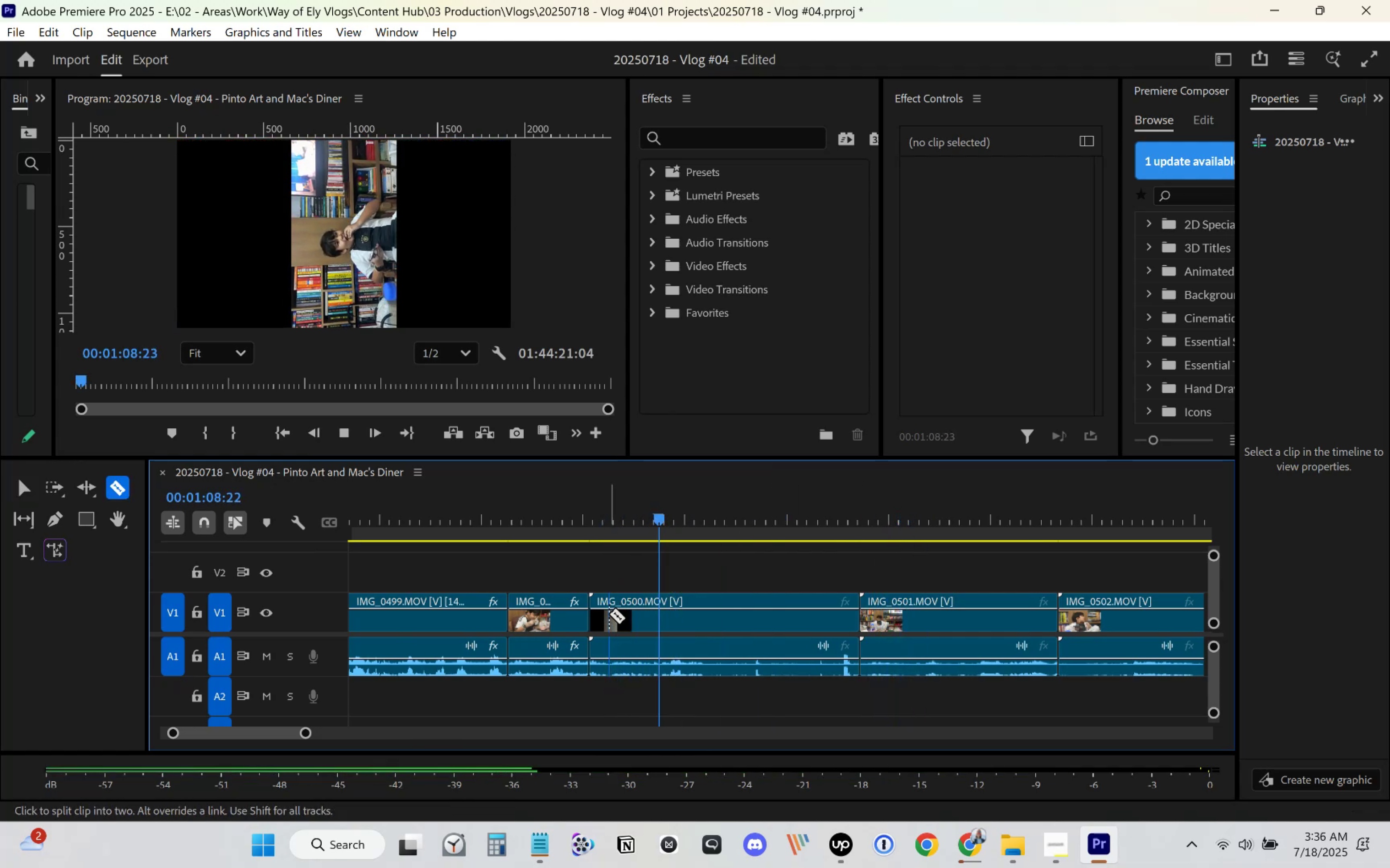 
left_click([609, 614])
 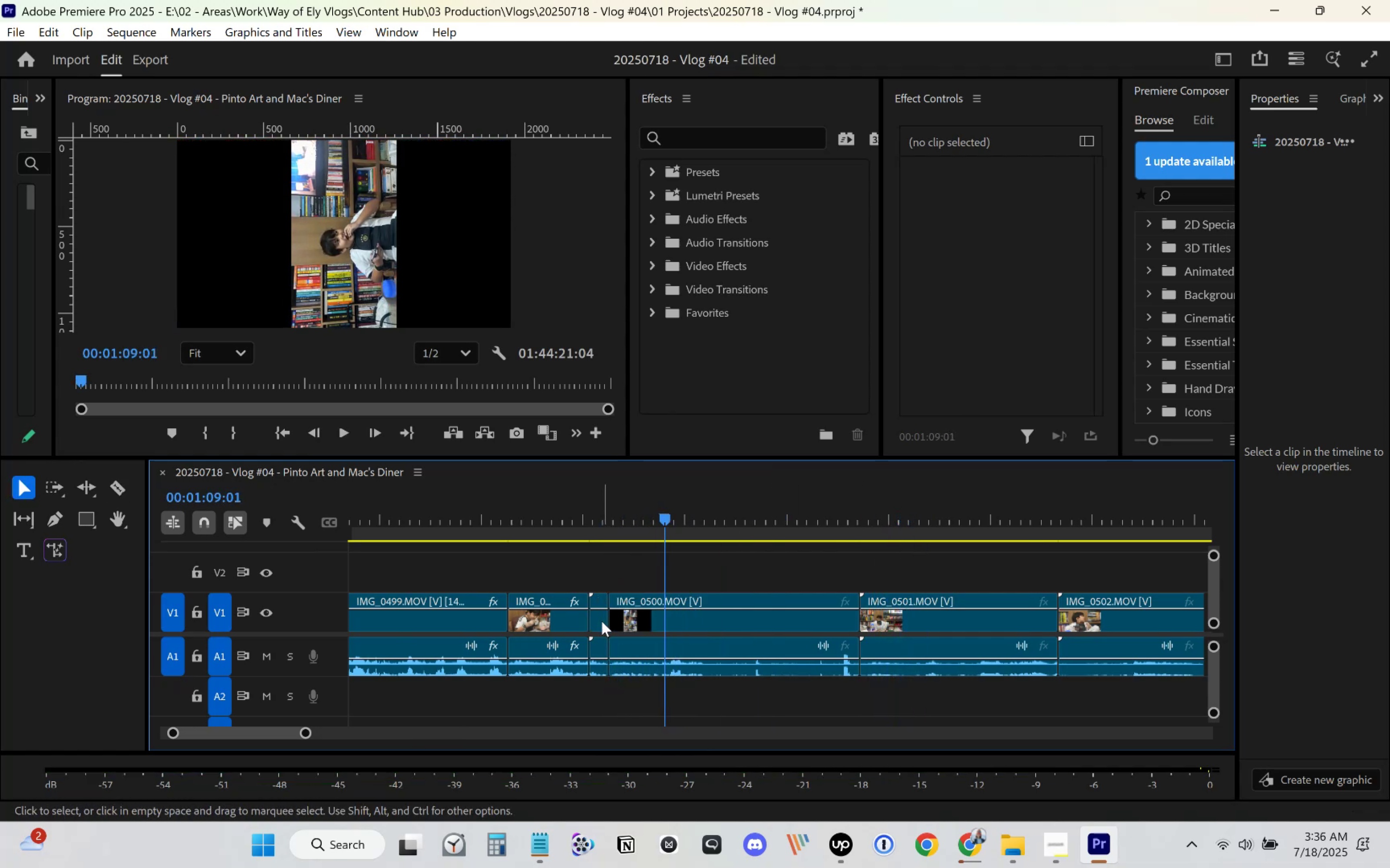 
double_click([601, 621])
 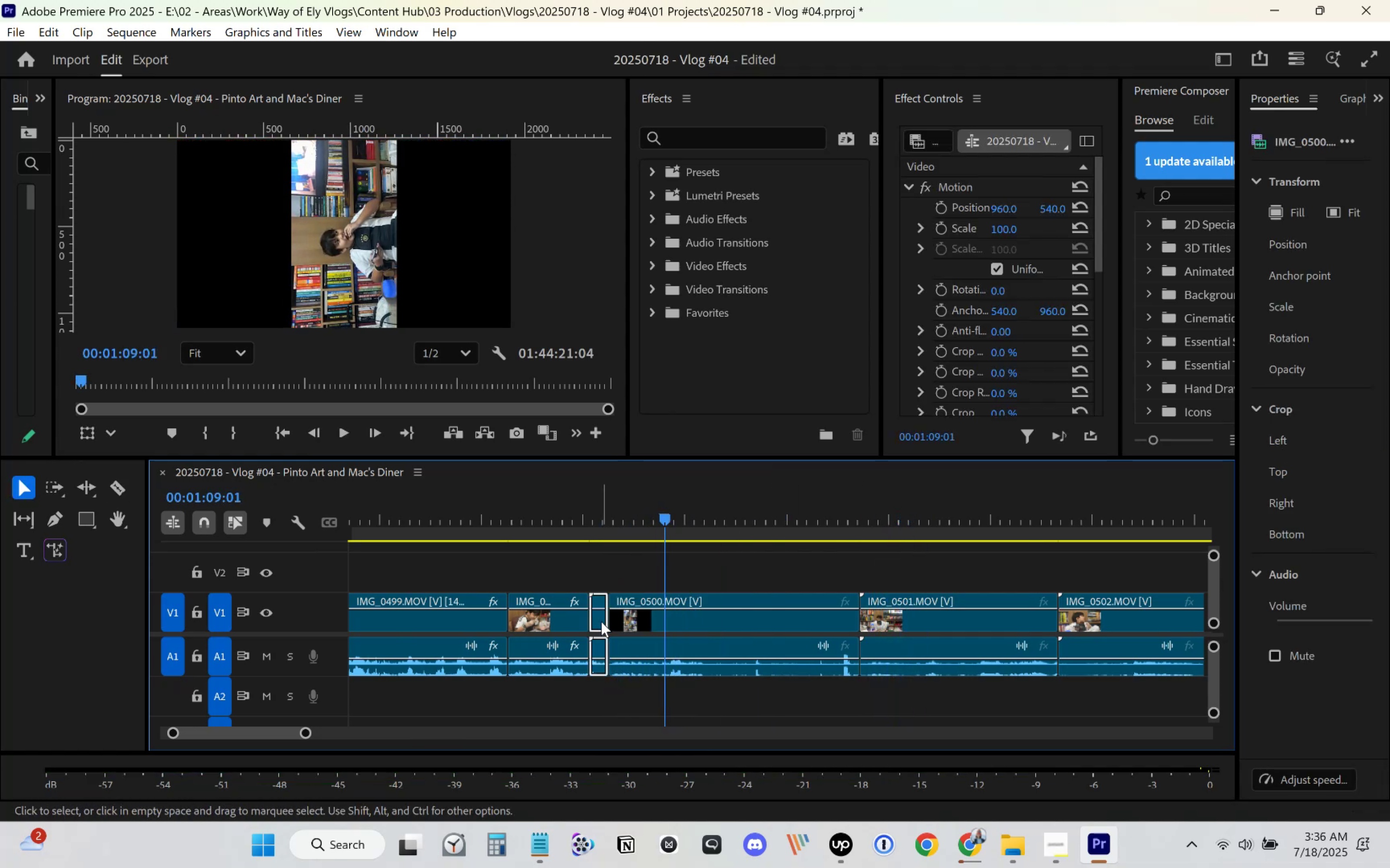 
key(Delete)
 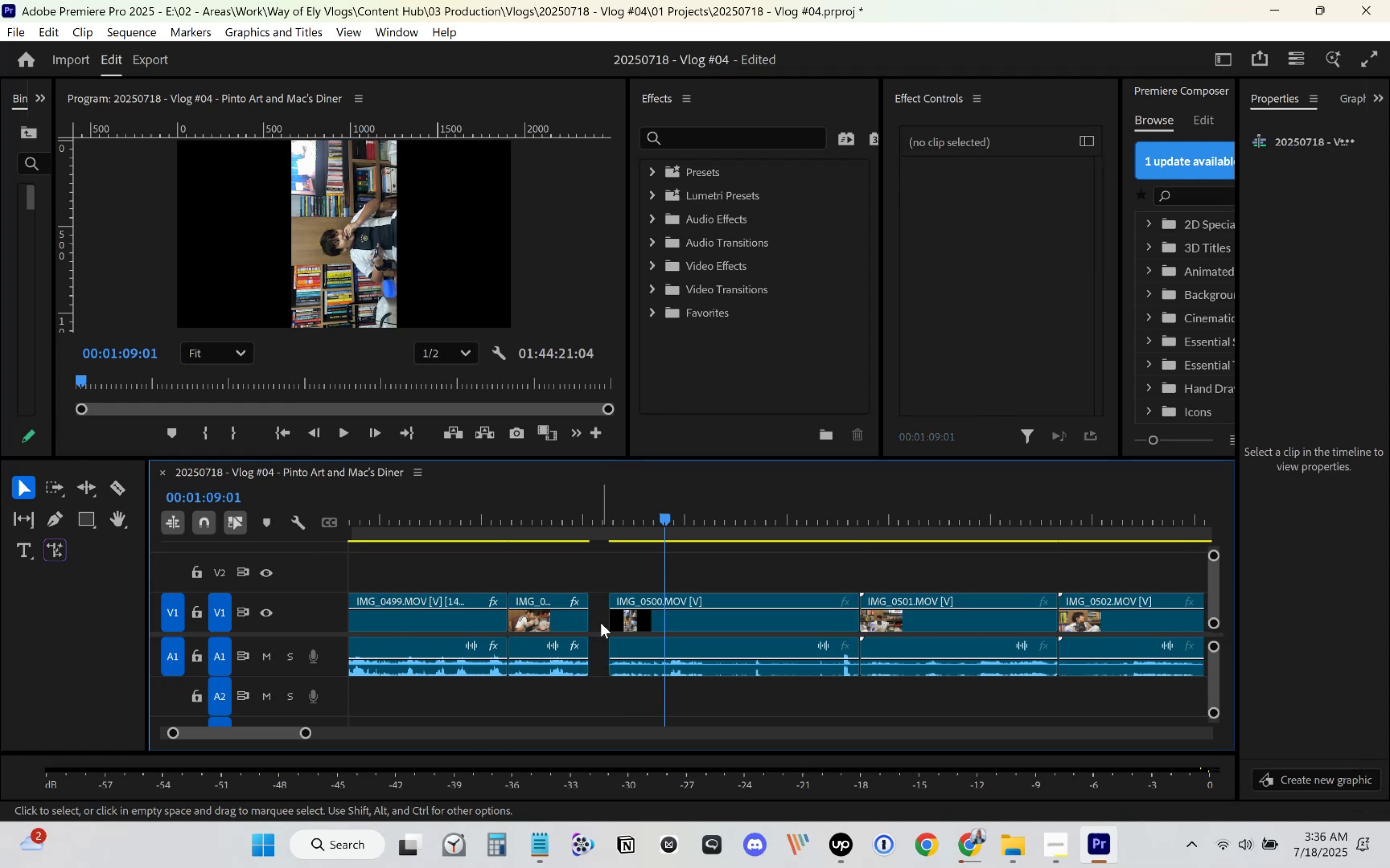 
left_click([601, 623])
 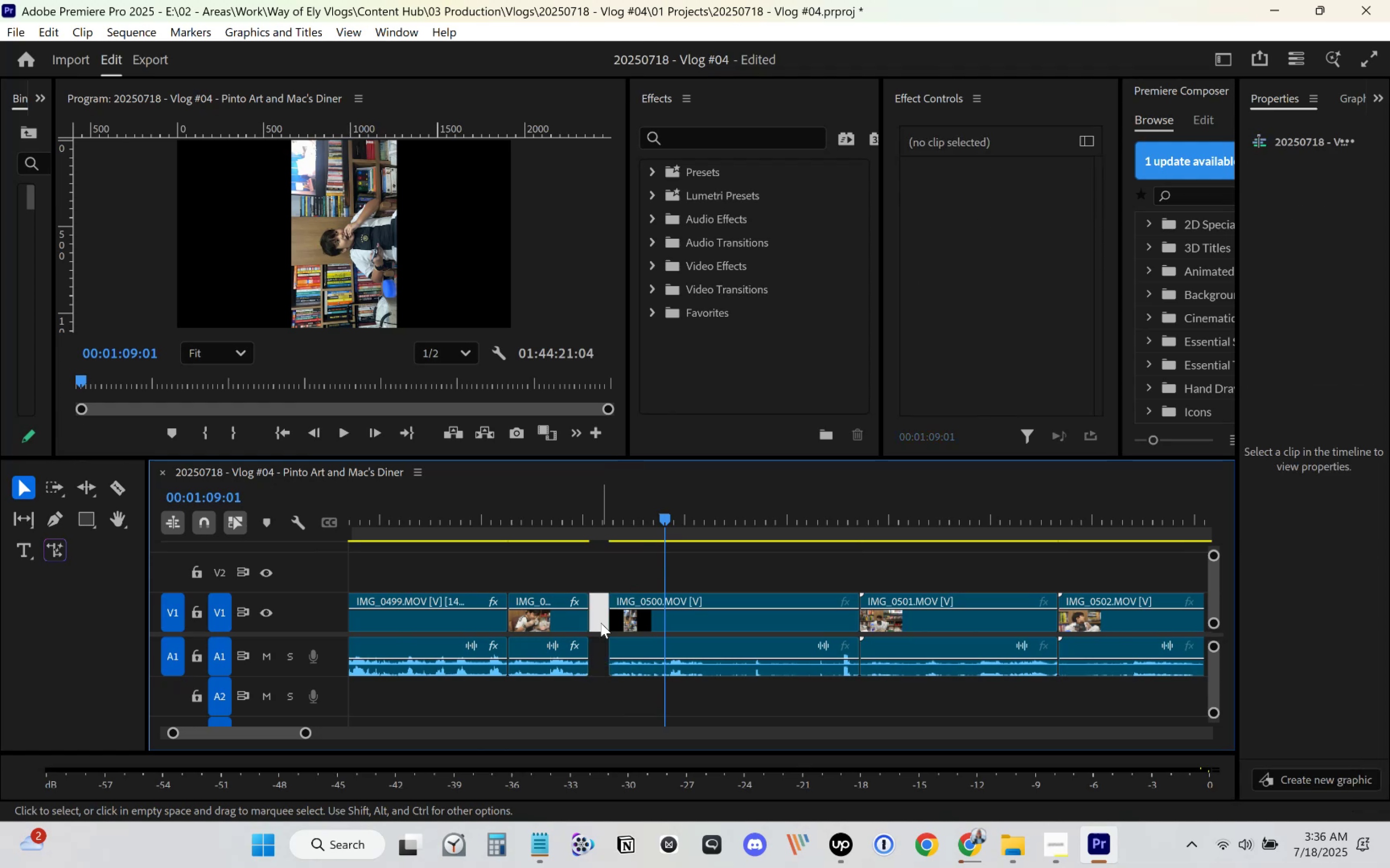 
key(Delete)
 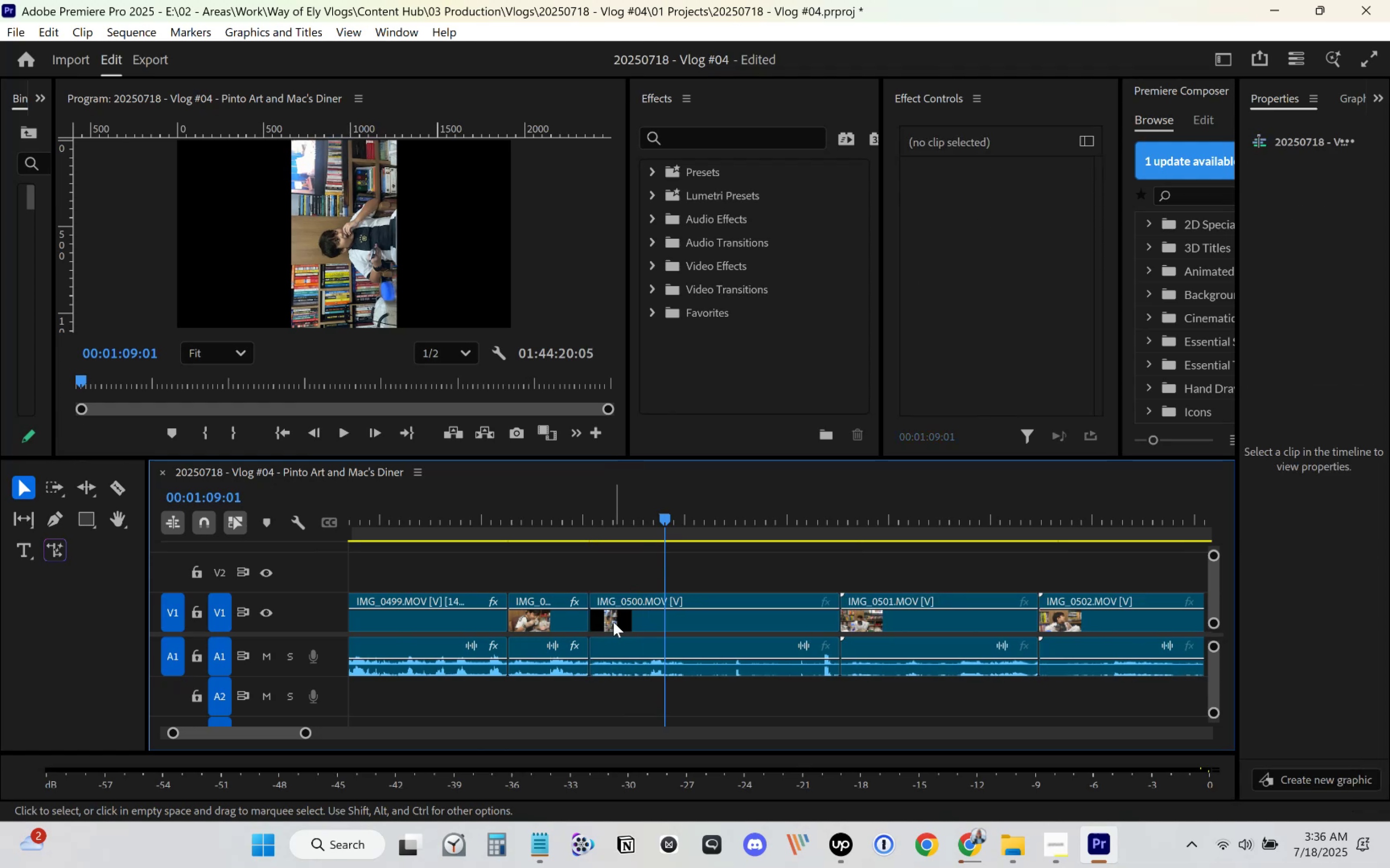 
left_click([621, 621])
 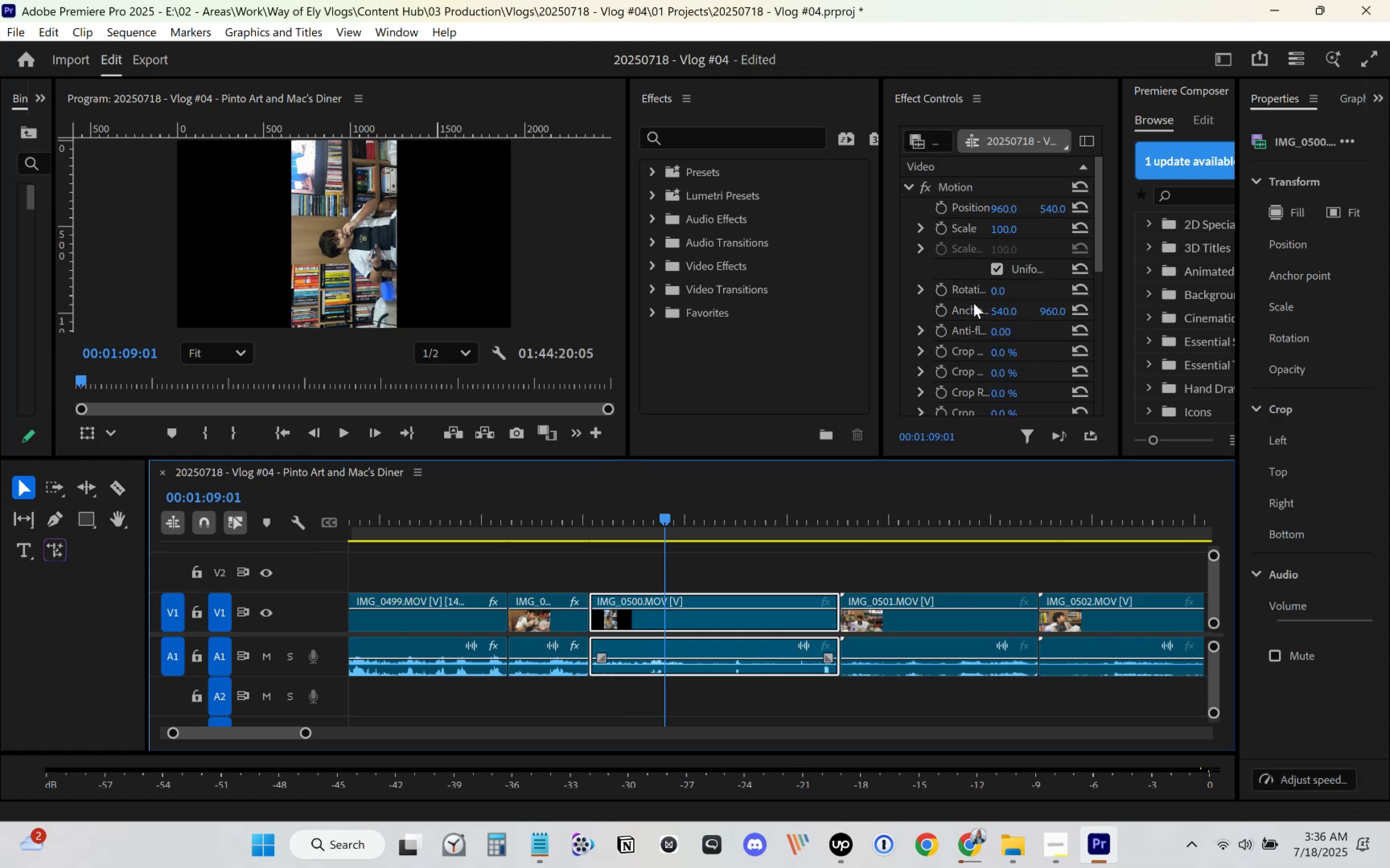 
left_click([998, 292])
 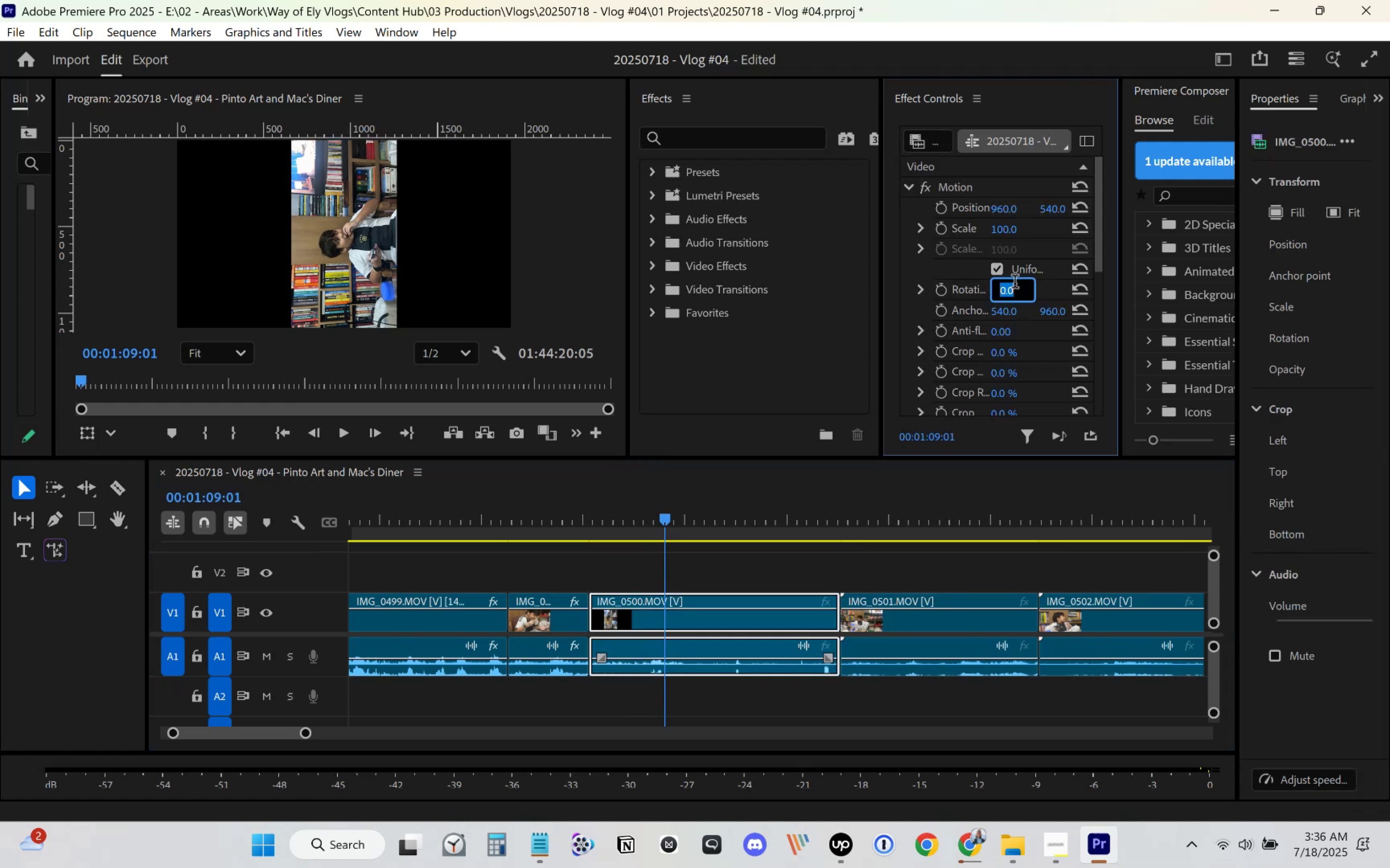 
key(Numpad9)
 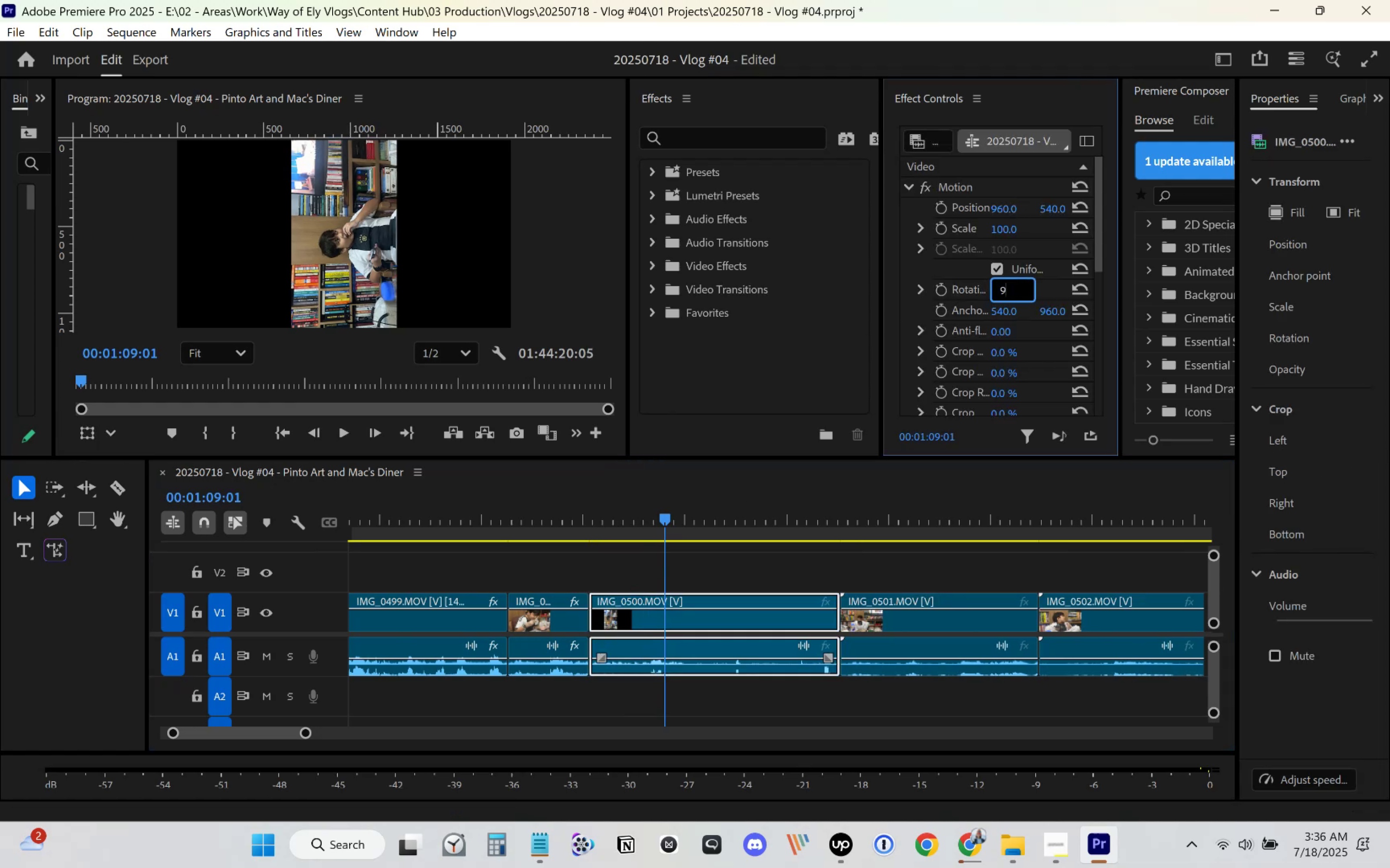 
key(Numpad0)
 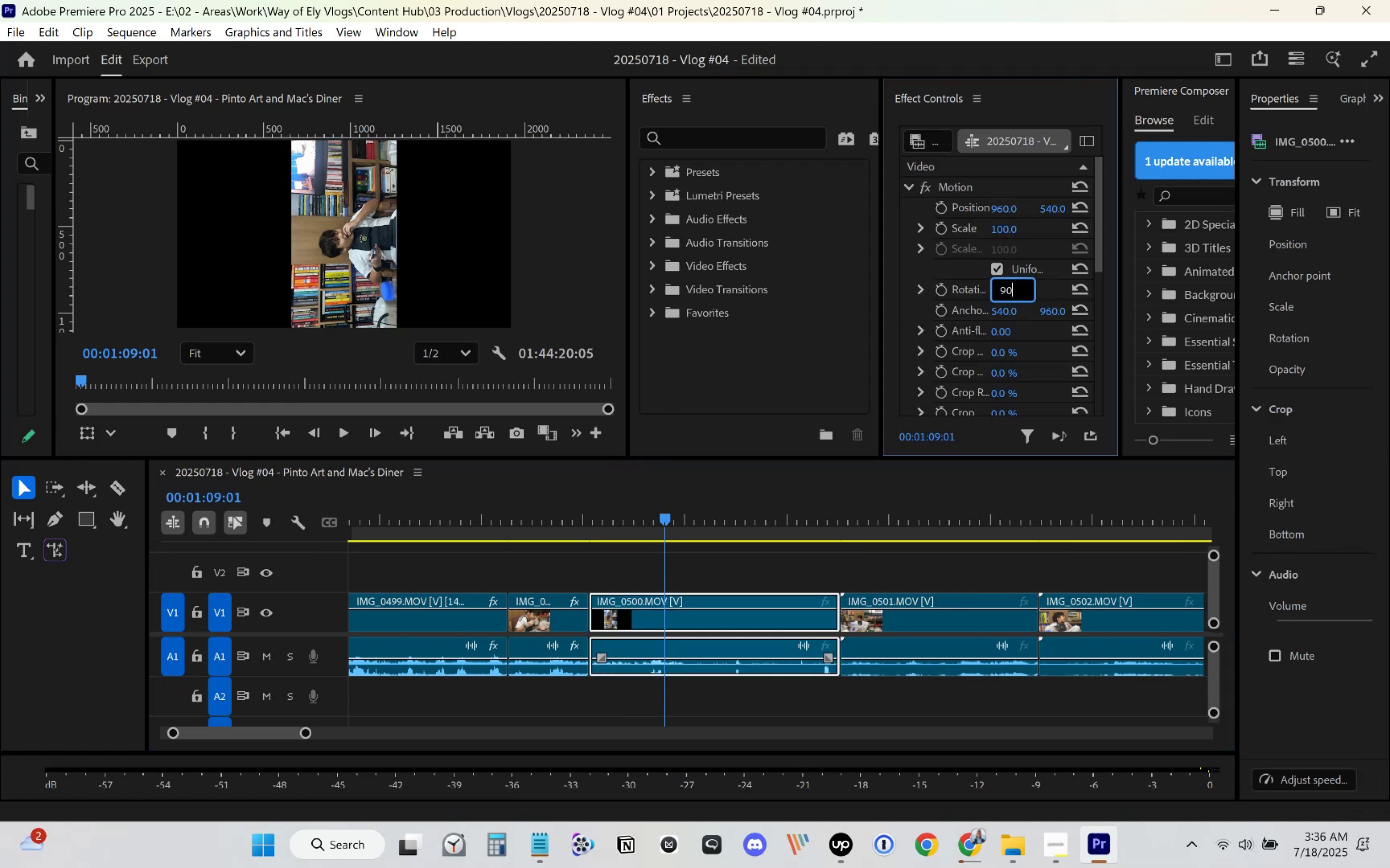 
key(Enter)
 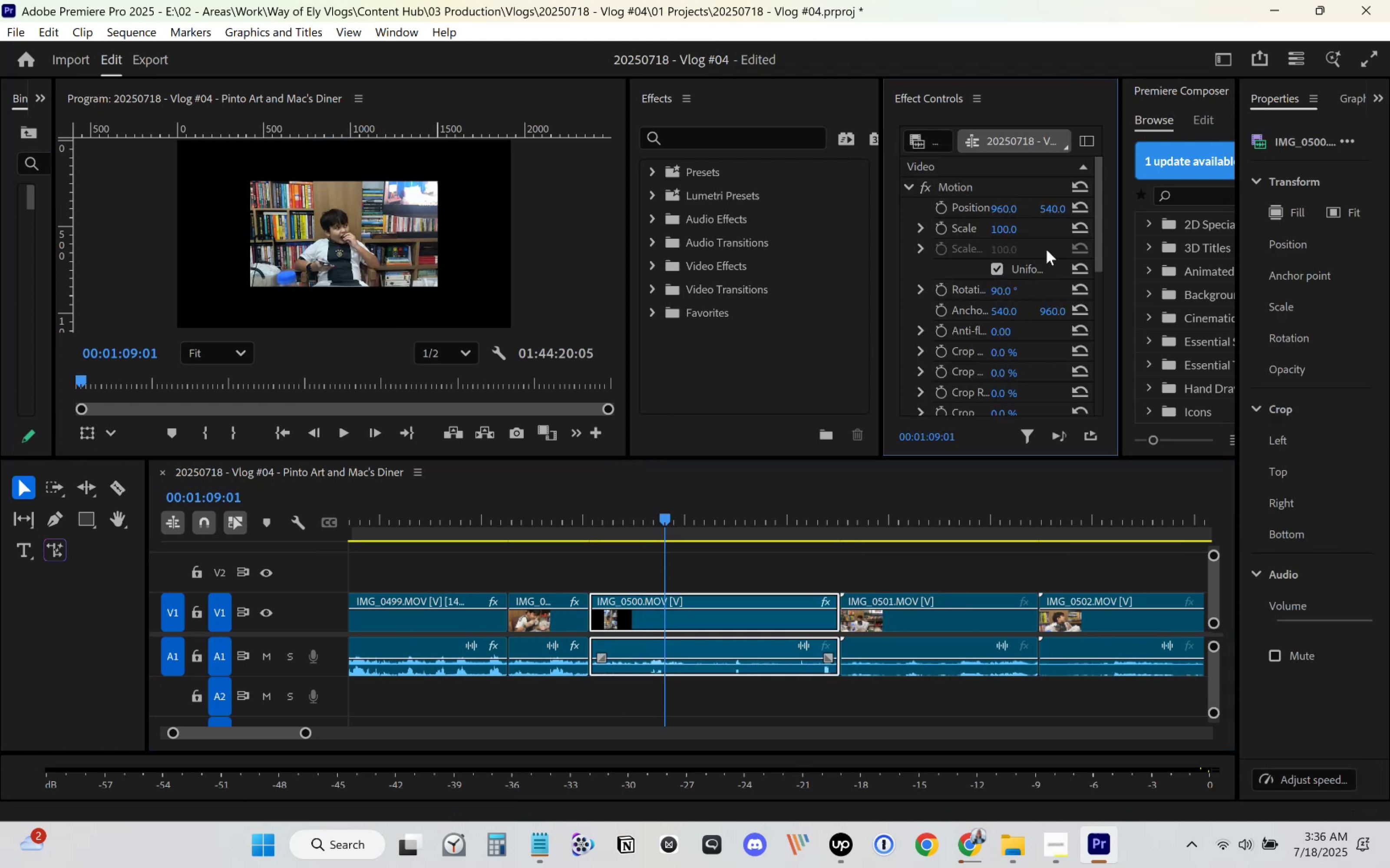 
left_click([1004, 231])
 